 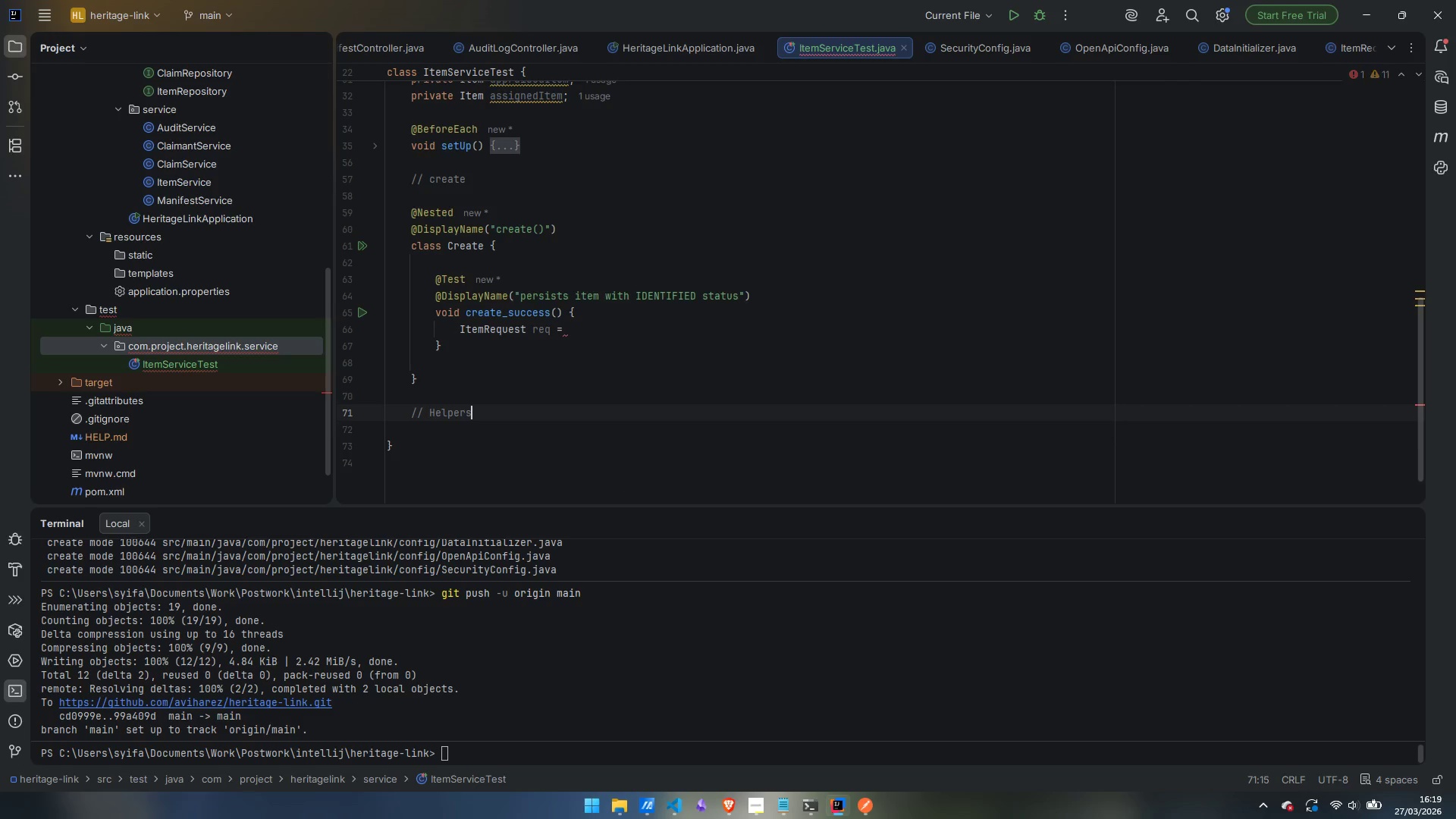 
key(Enter)
 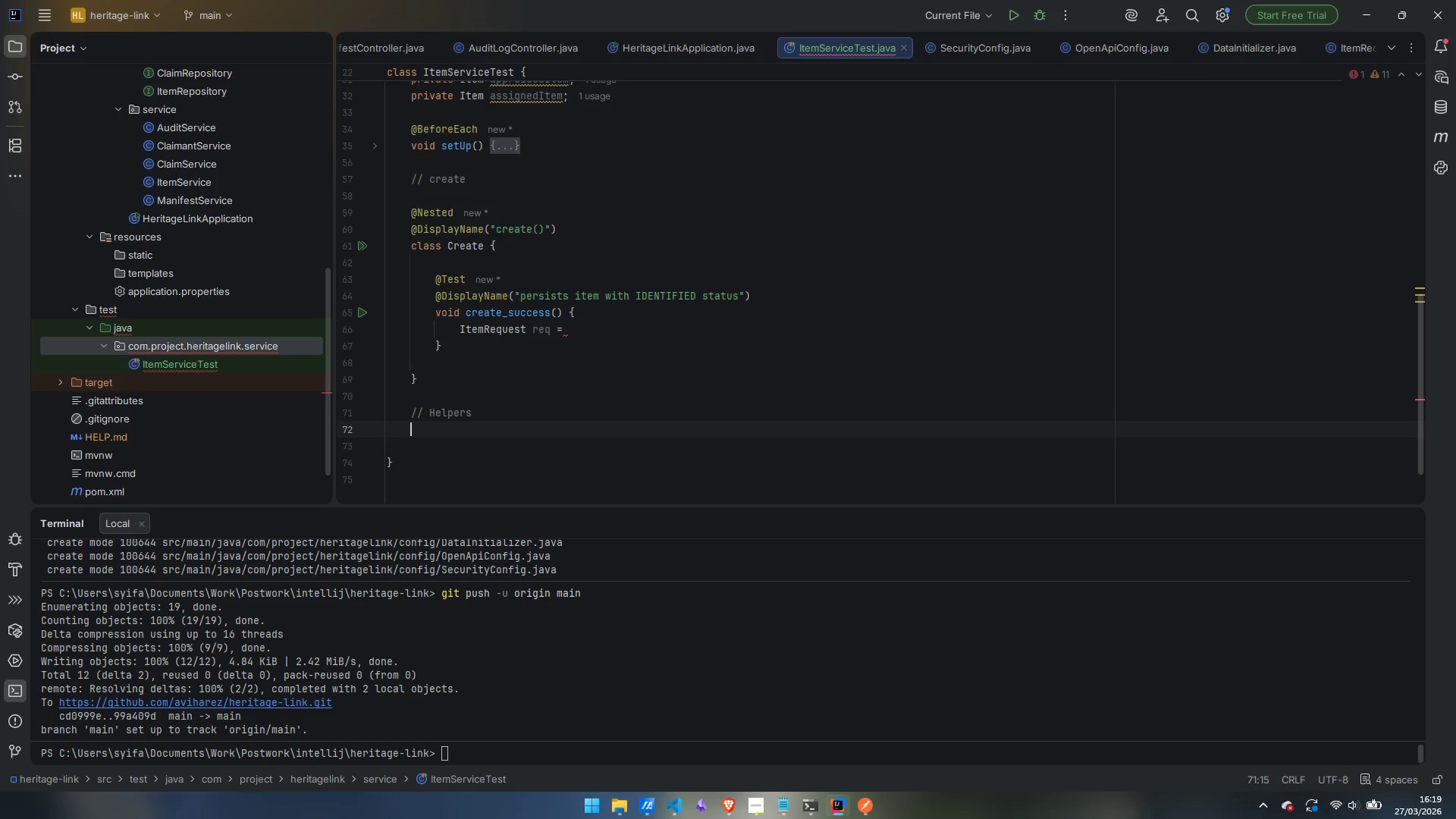 
key(Enter)
 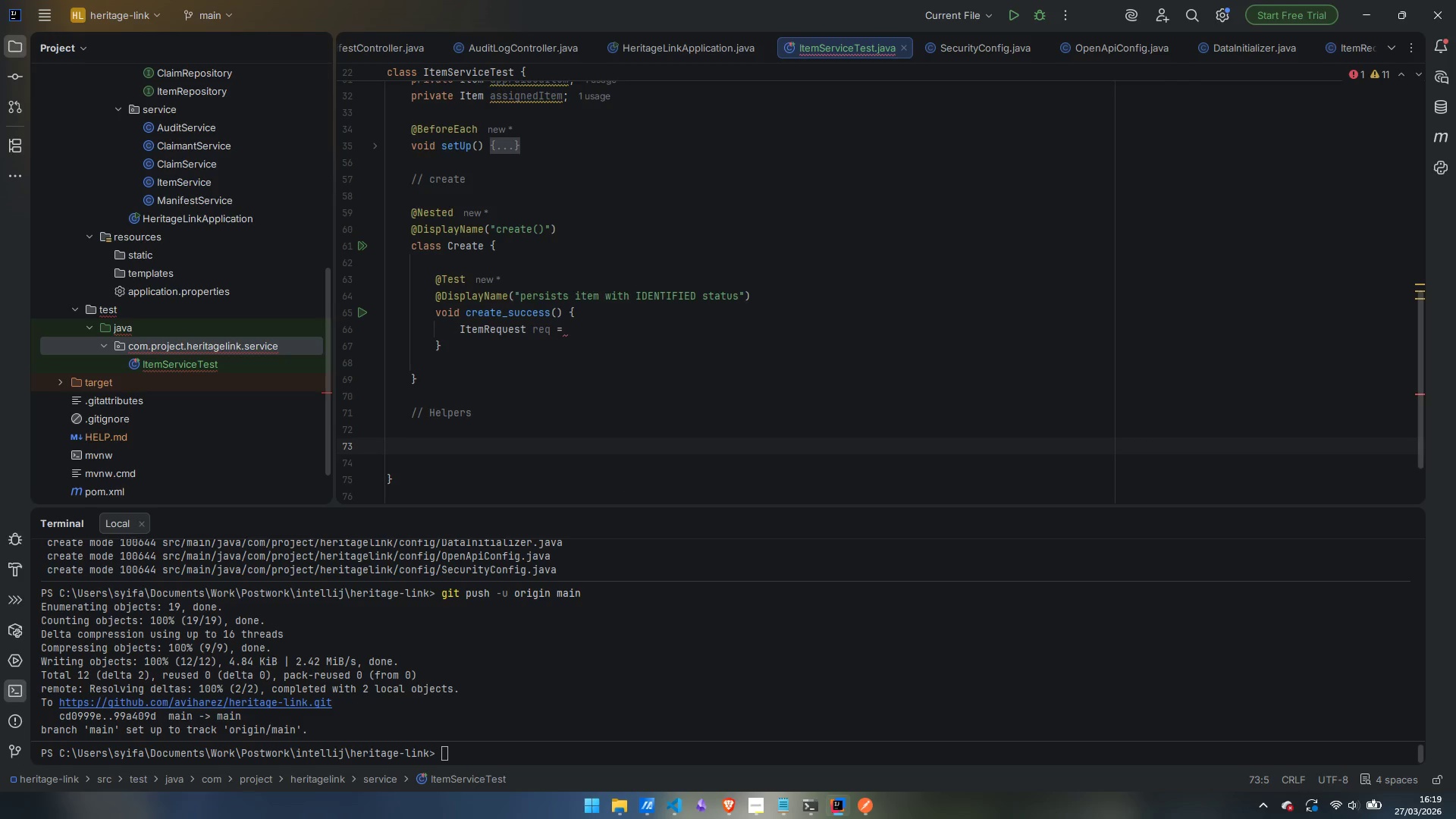 
type(private Item )
key(Backspace)
type(Req)
 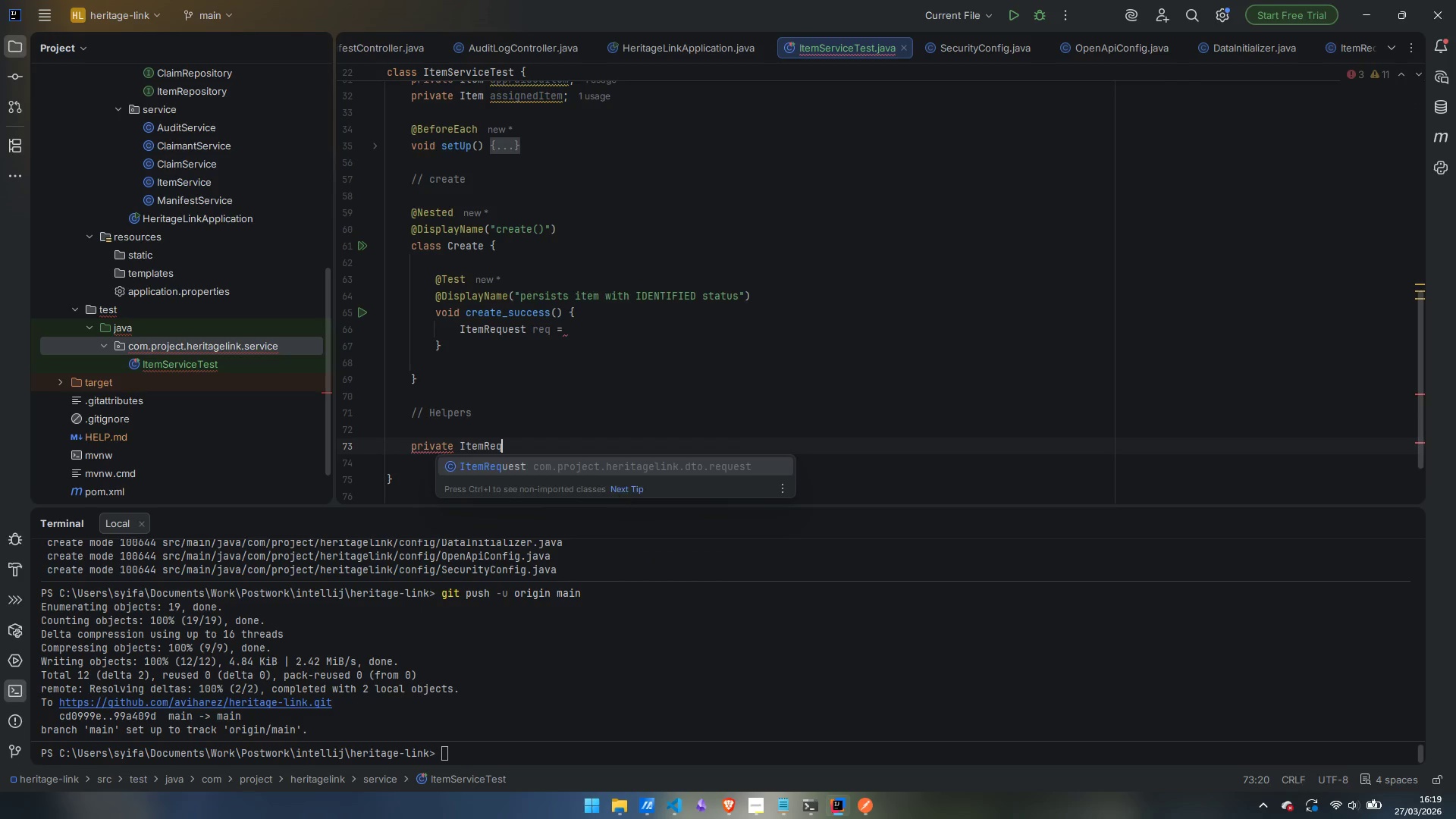 
key(Enter)
 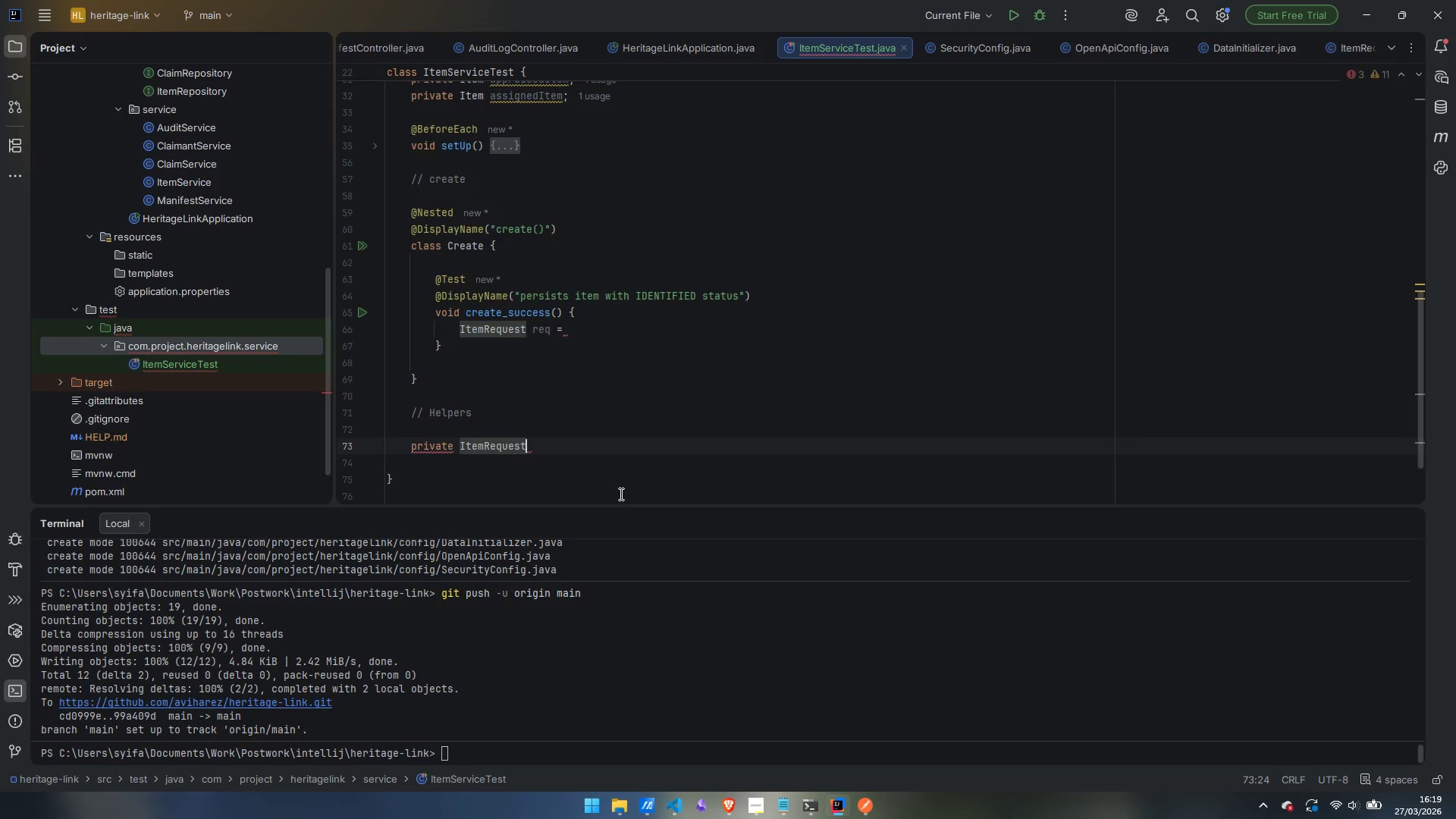 
type( buildItemRequies)
key(Backspace)
key(Backspace)
key(Backspace)
type(est(String name, String room, int score, boolean fragile, Bigd)
key(Backspace)
type(Dem)
key(Backspace)
type(cimal value)
 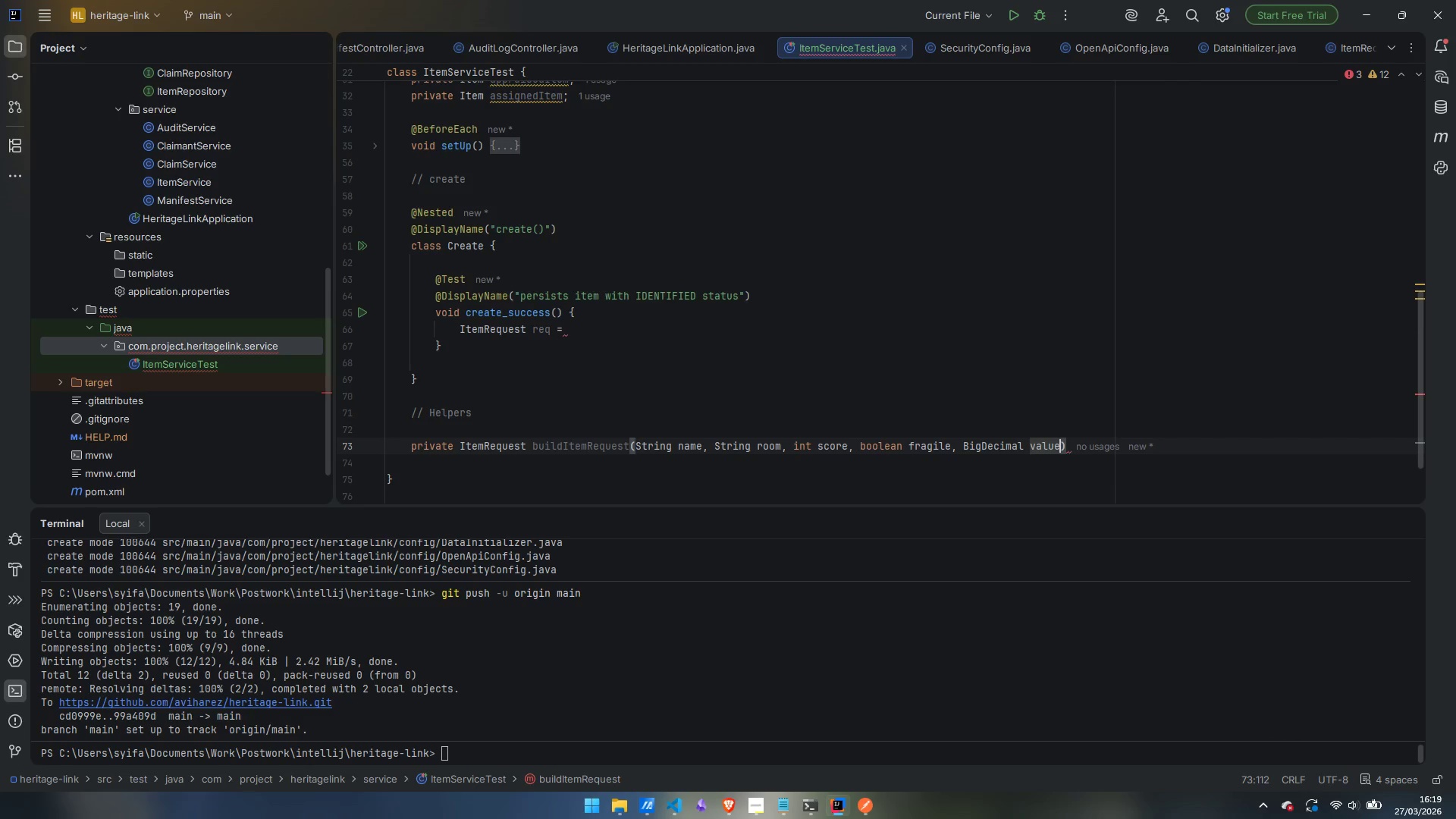 
 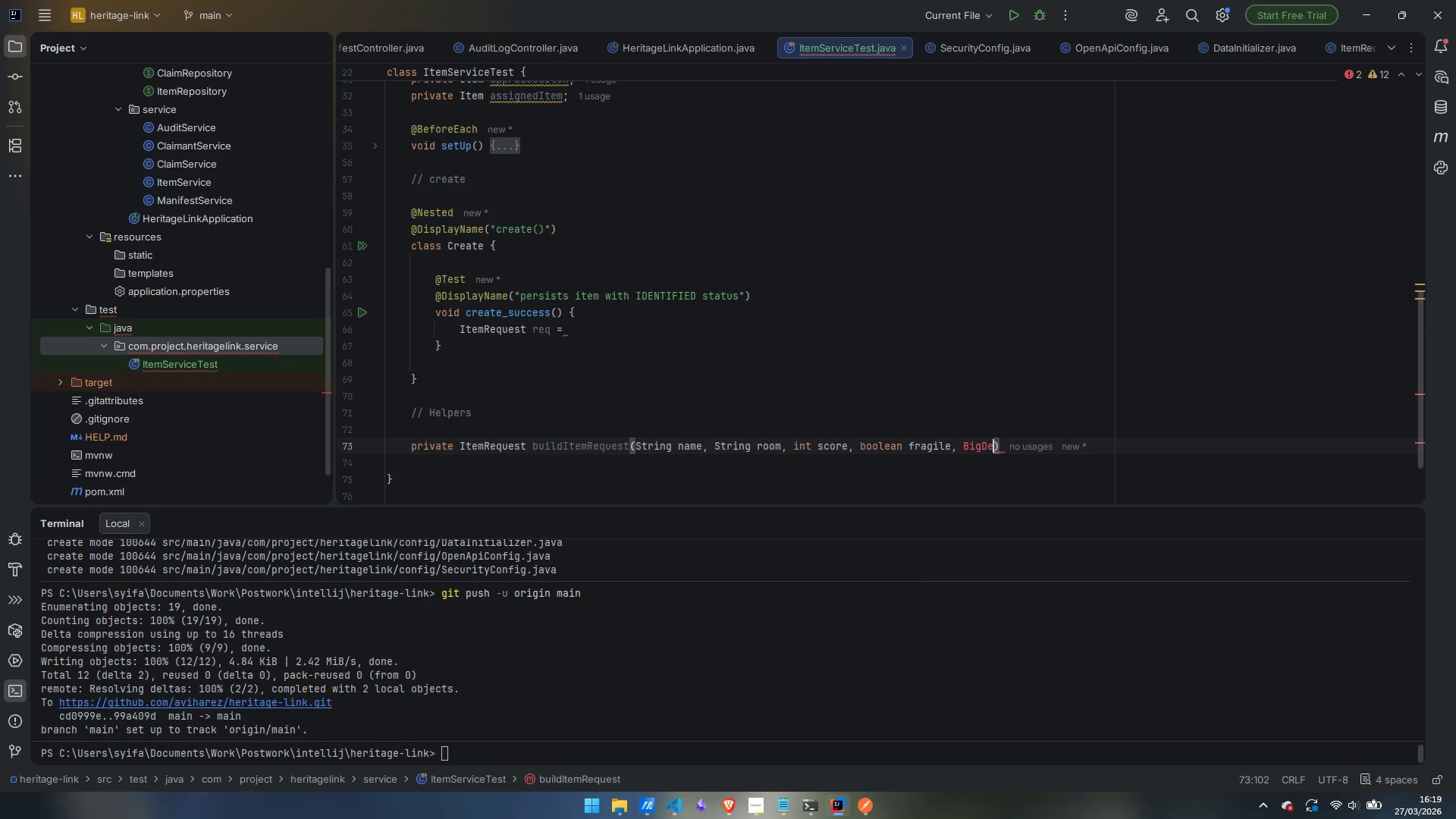 
key(ArrowRight)
 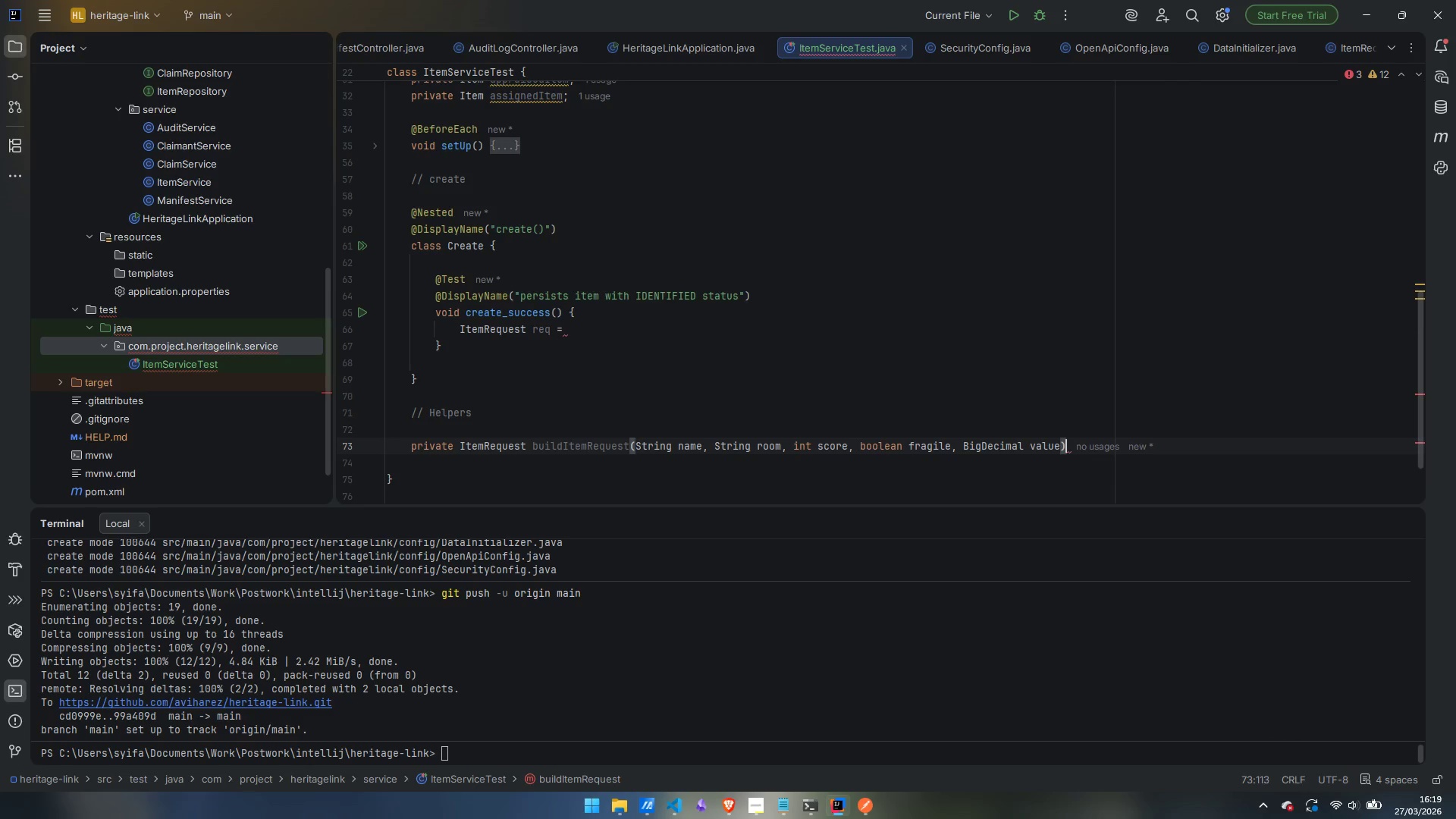 
key(Space)
 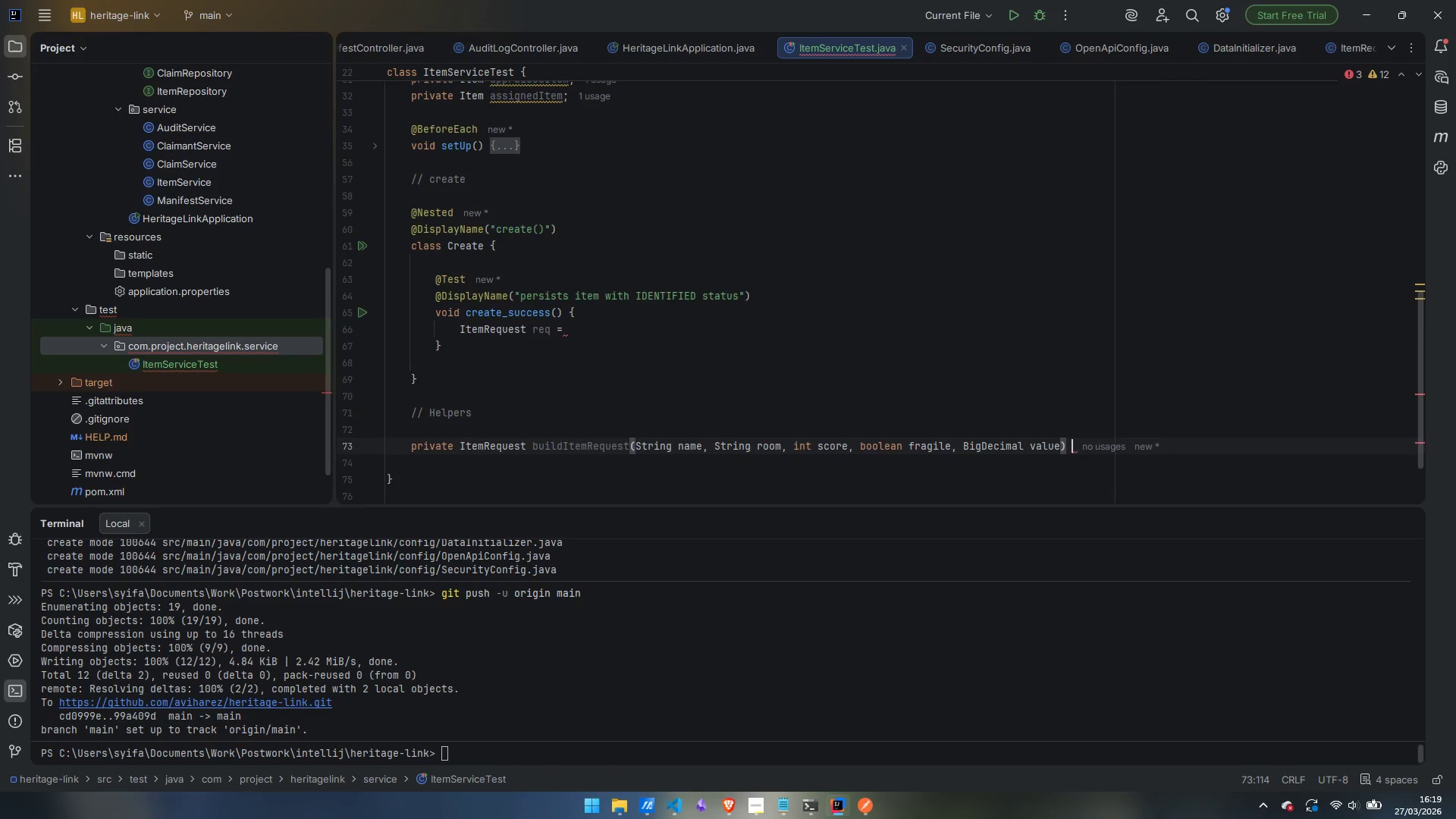 
key(Shift+BracketLeft)
 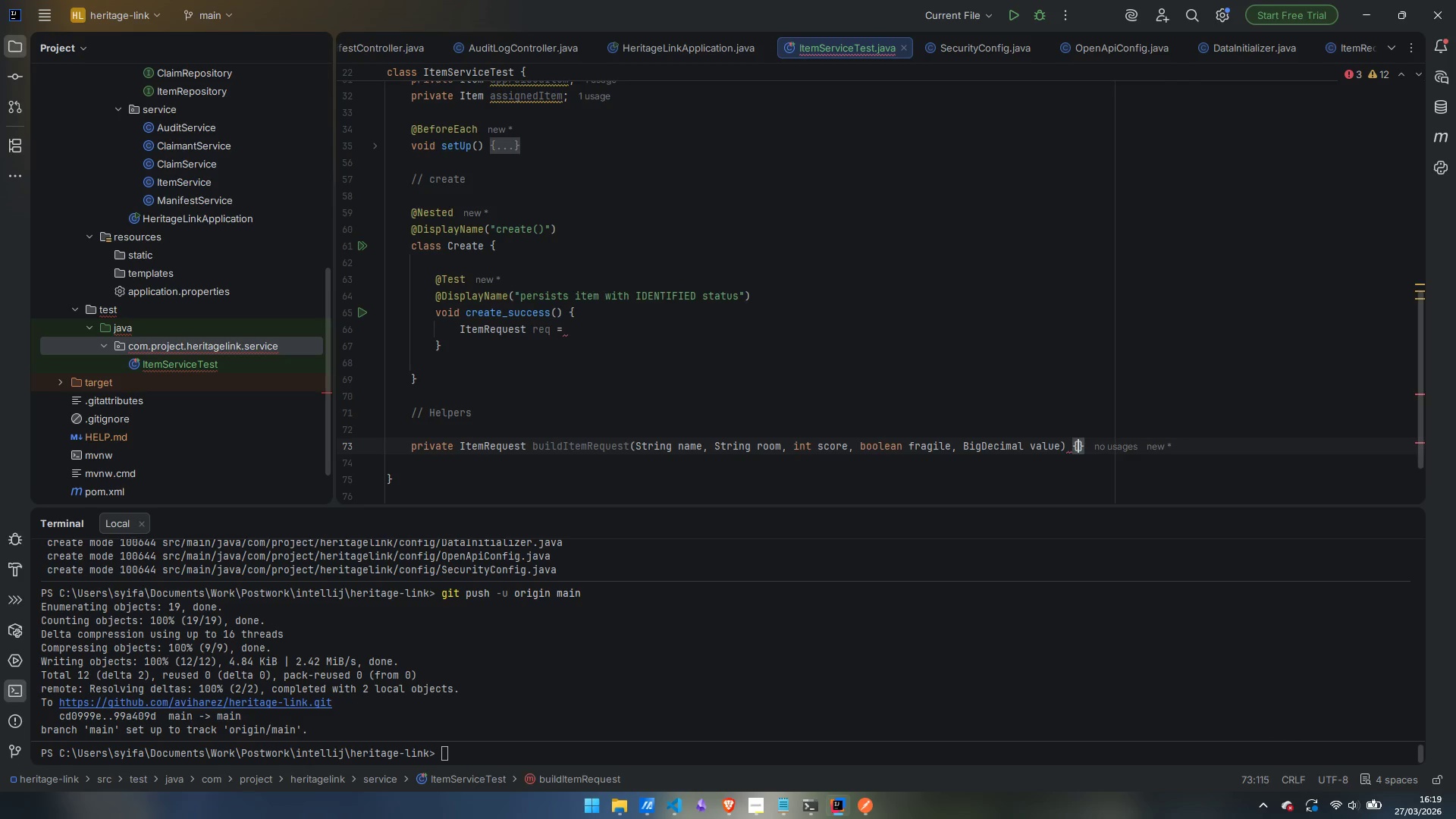 
key(Enter)
 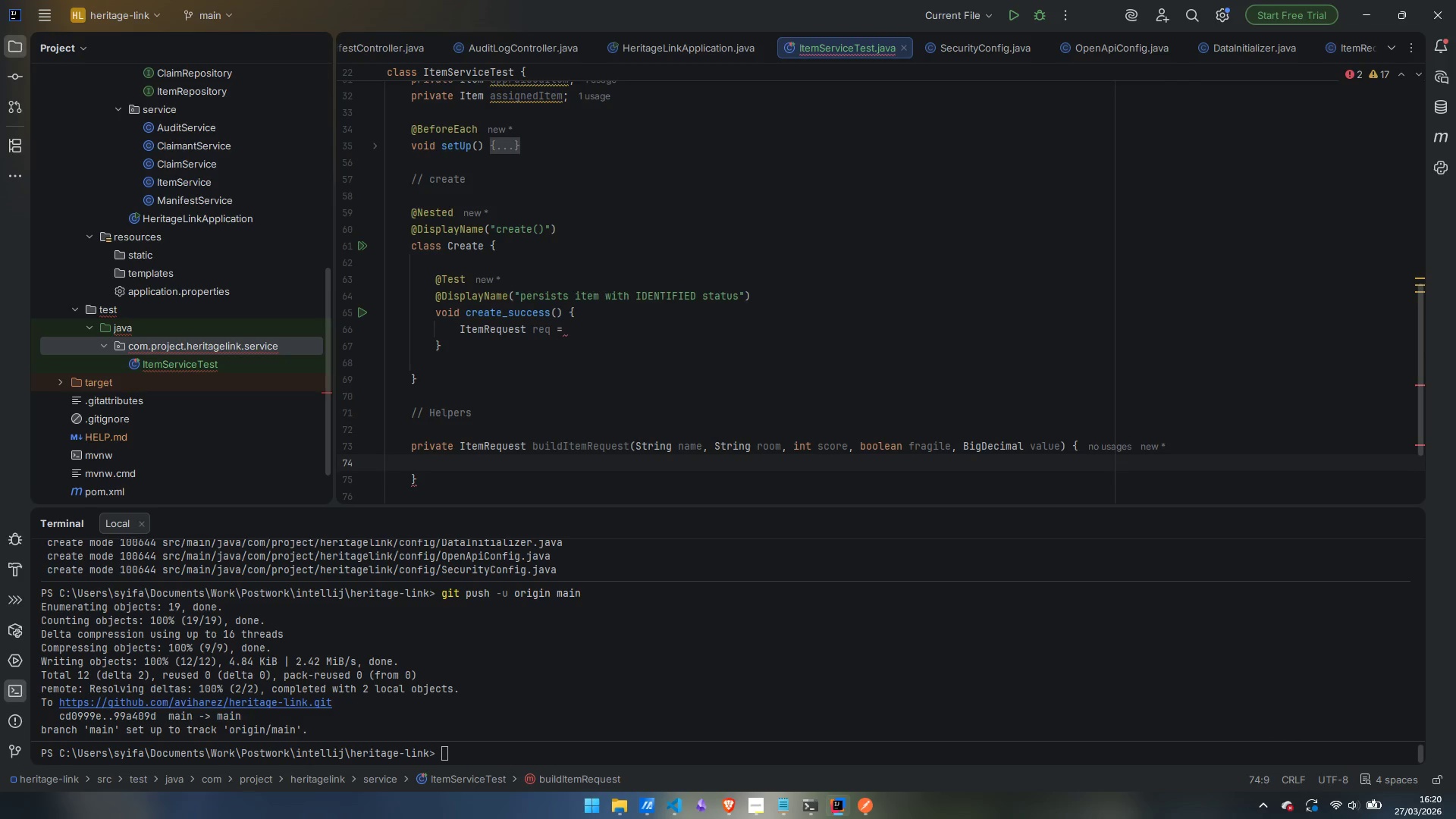 
type(ItemReq)
 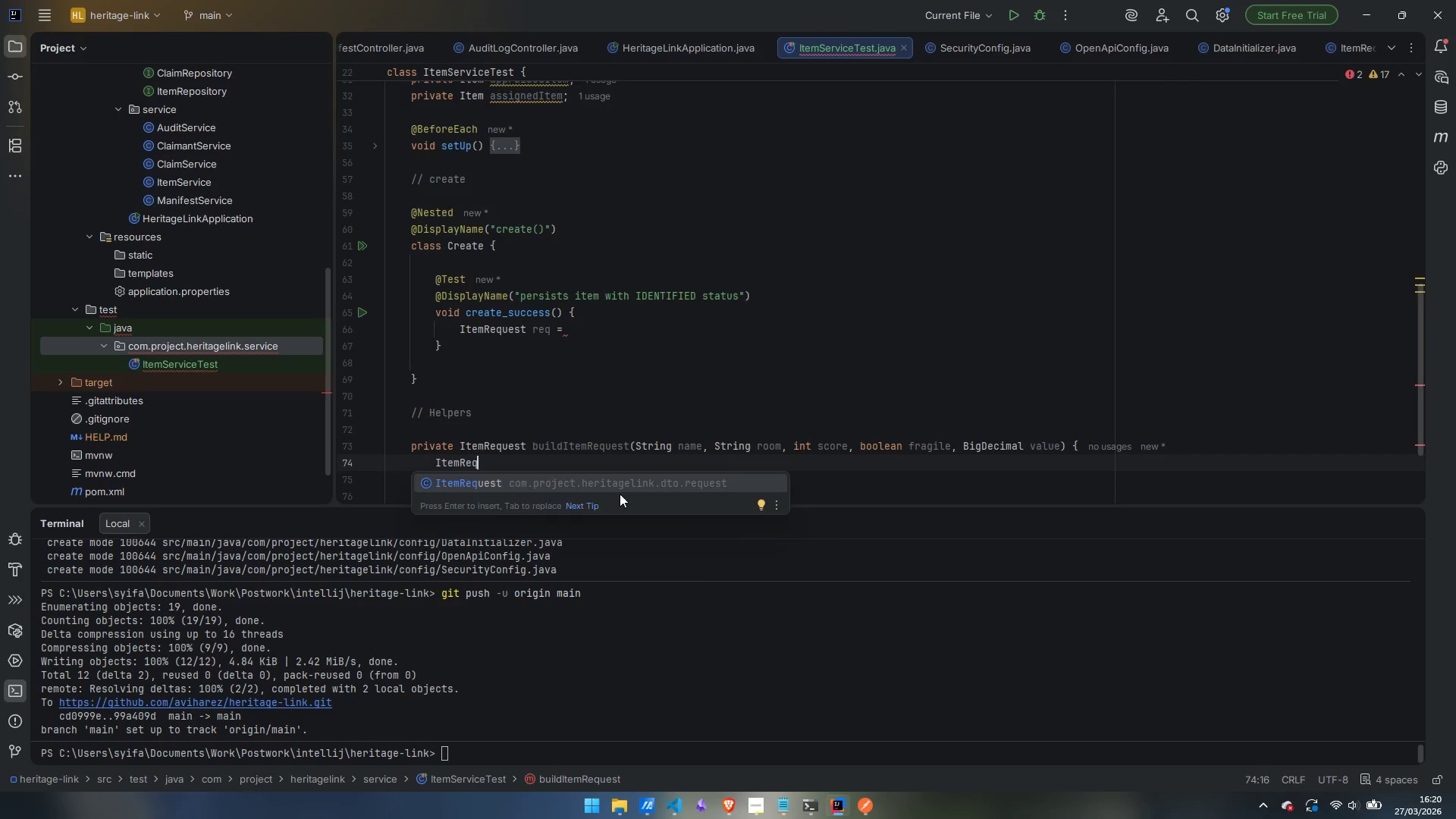 
key(Enter)
 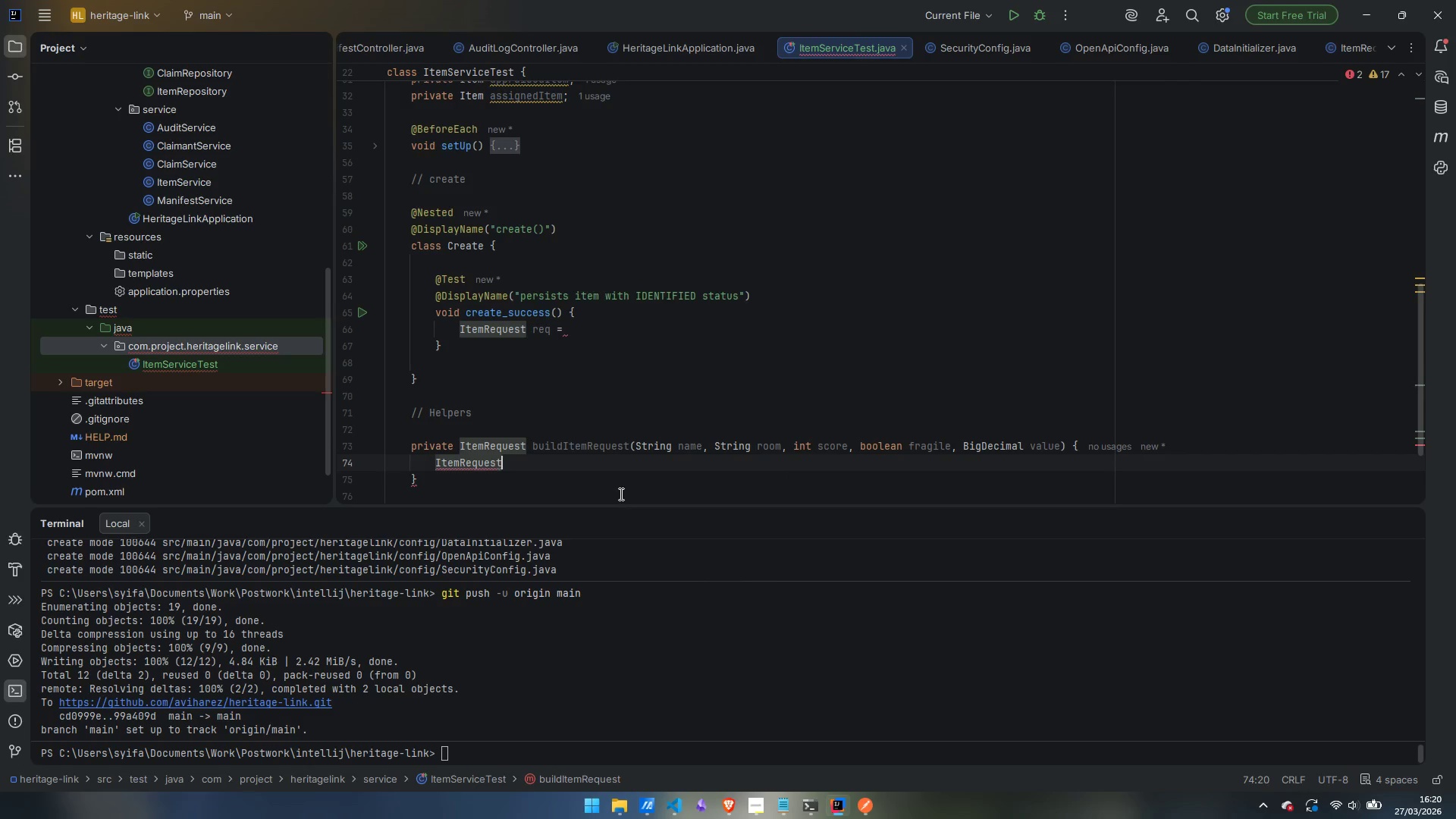 
type( req = nrew)
key(Backspace)
key(Backspace)
key(Backspace)
type(ew In)
key(Backspace)
type(temRe)
 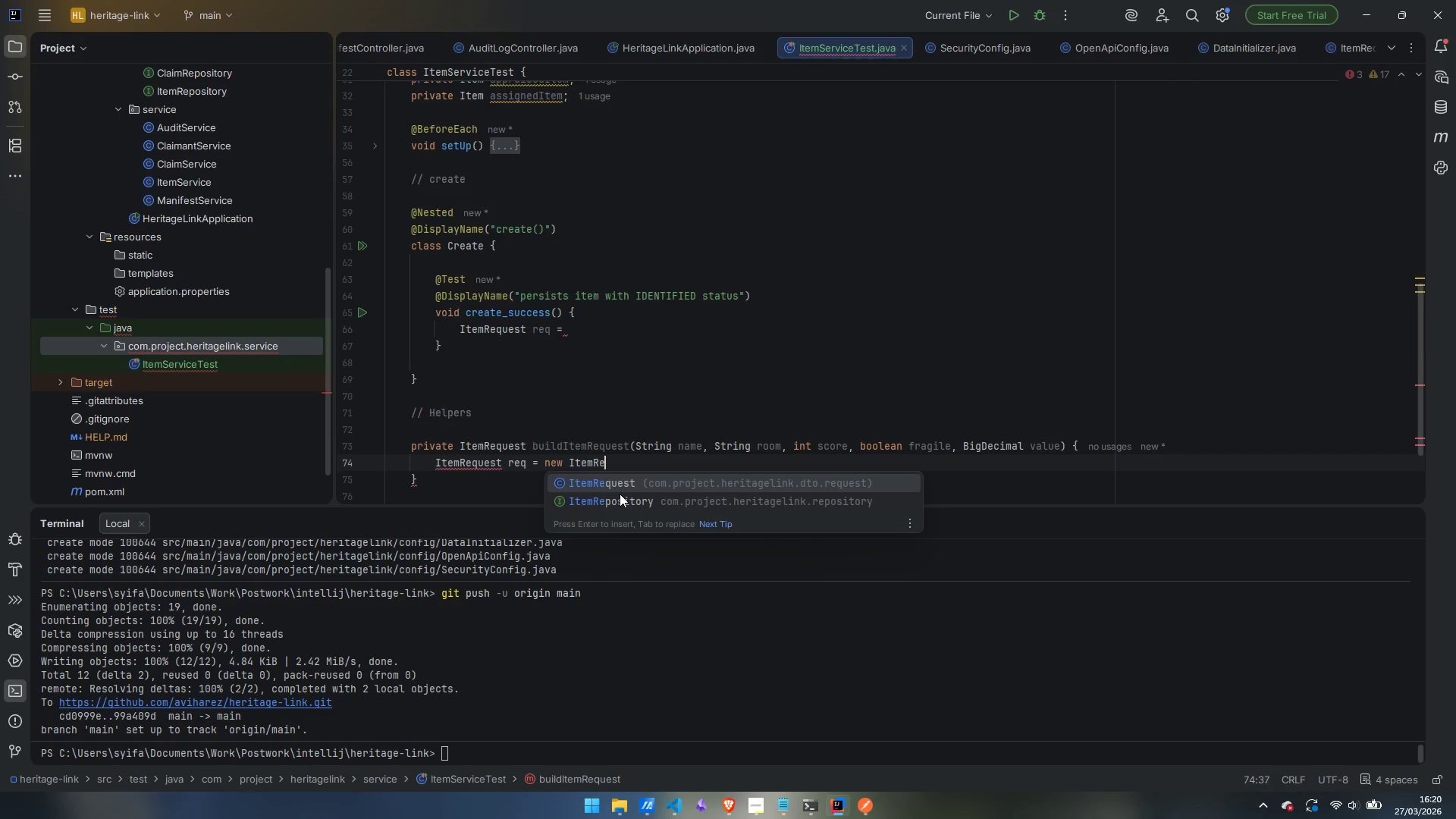 
key(Enter)
 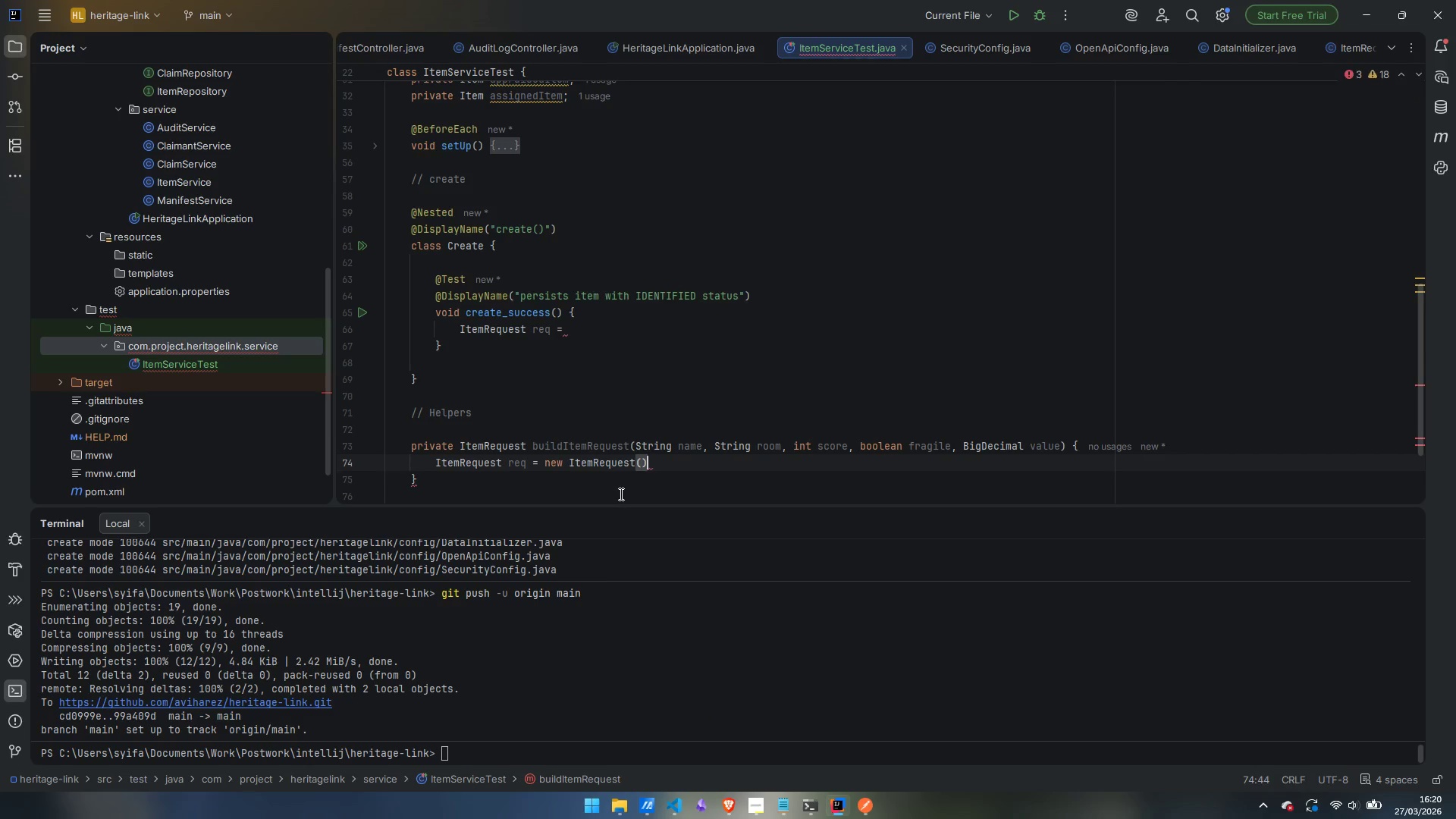 
key(Semicolon)
 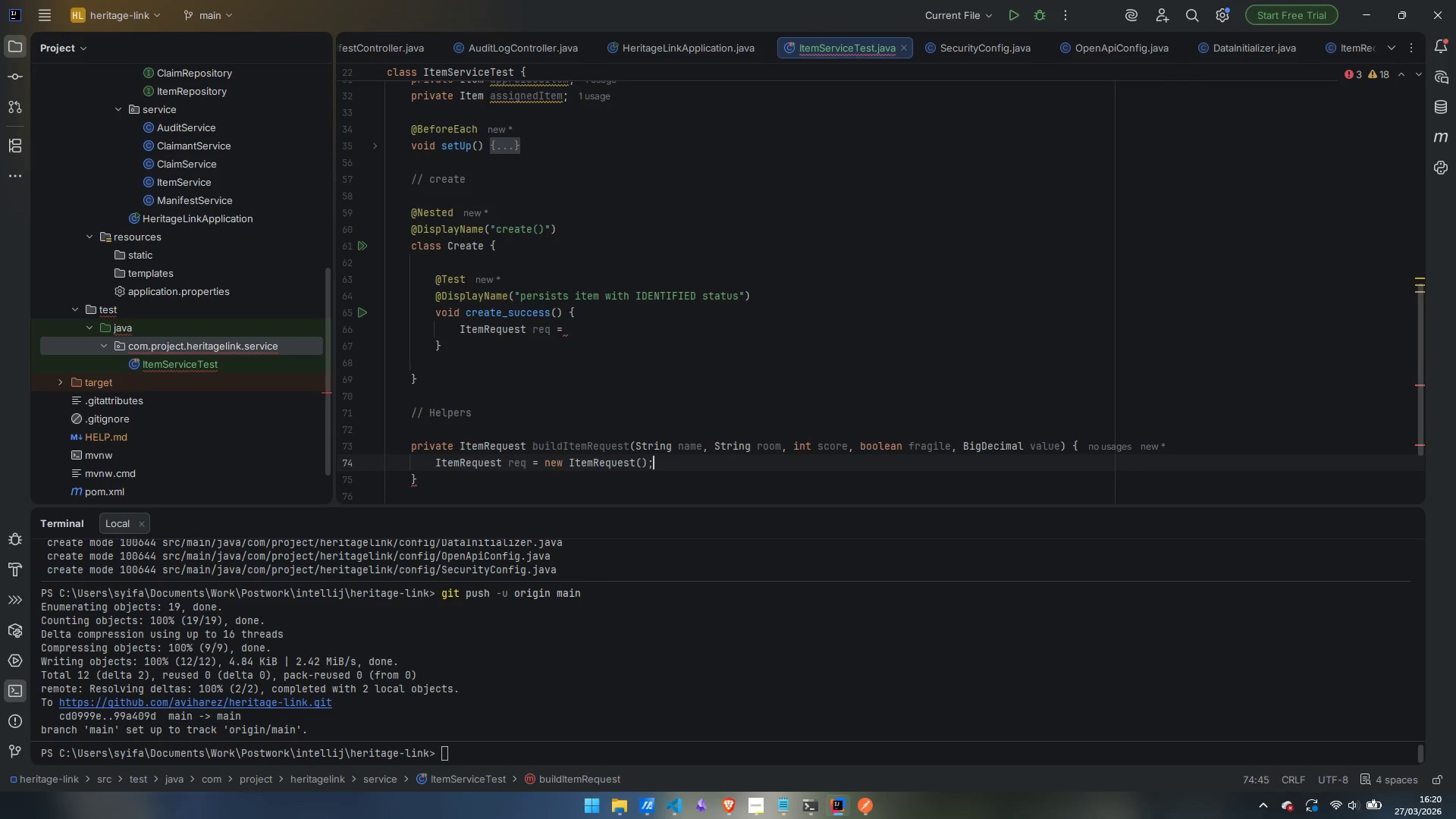 
key(Enter)
 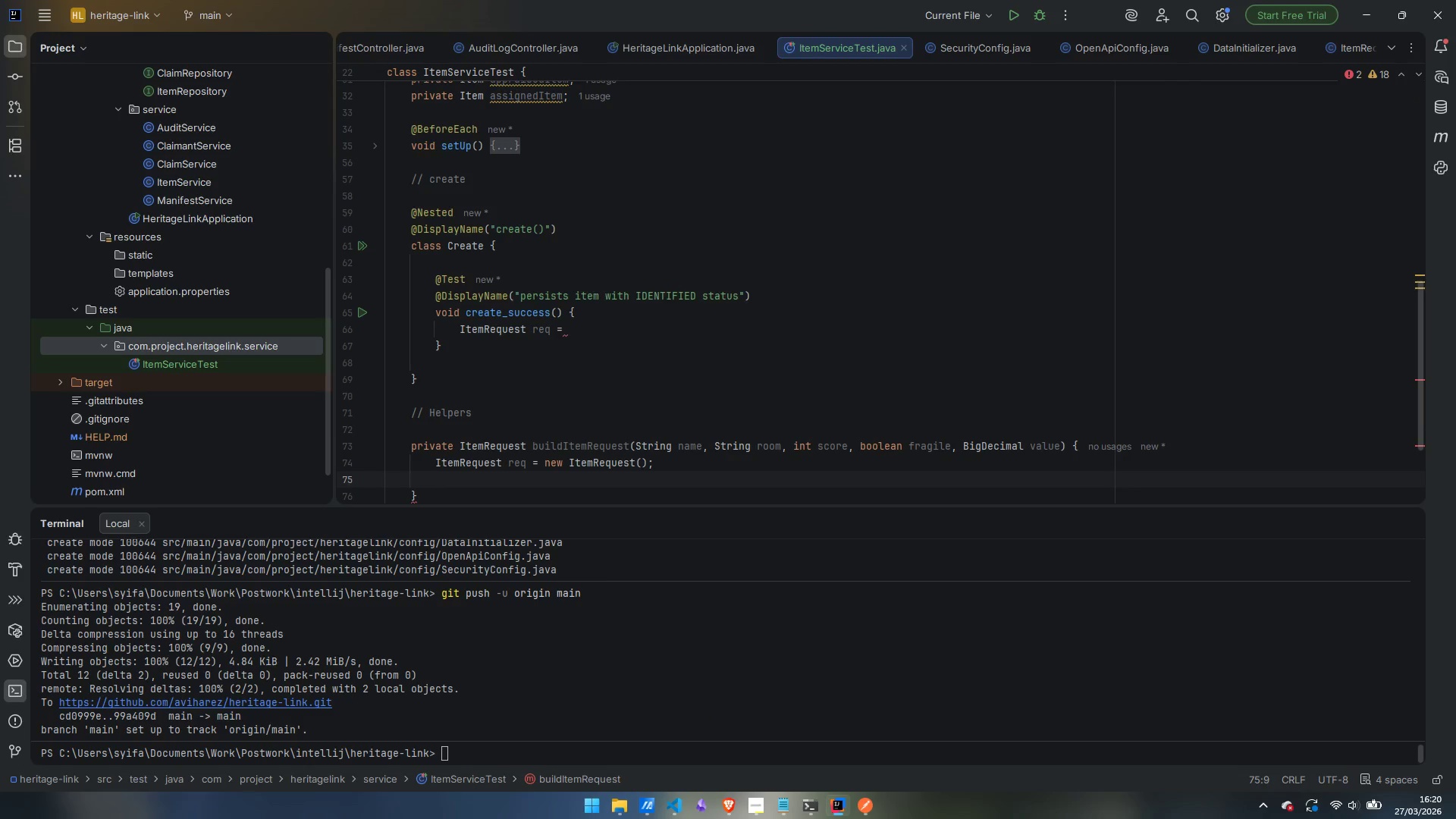 
type(req.setN)
 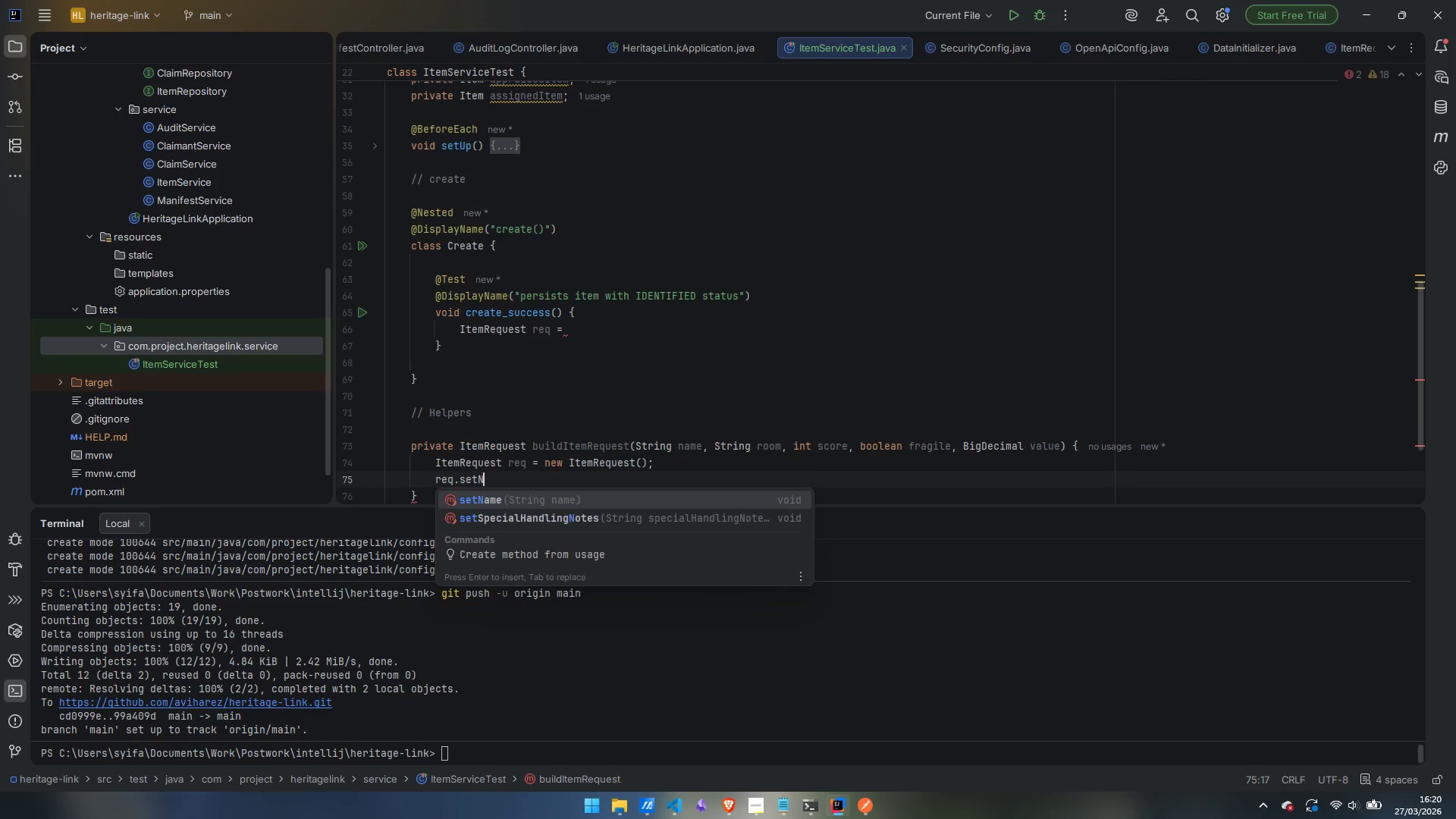 
key(Enter)
 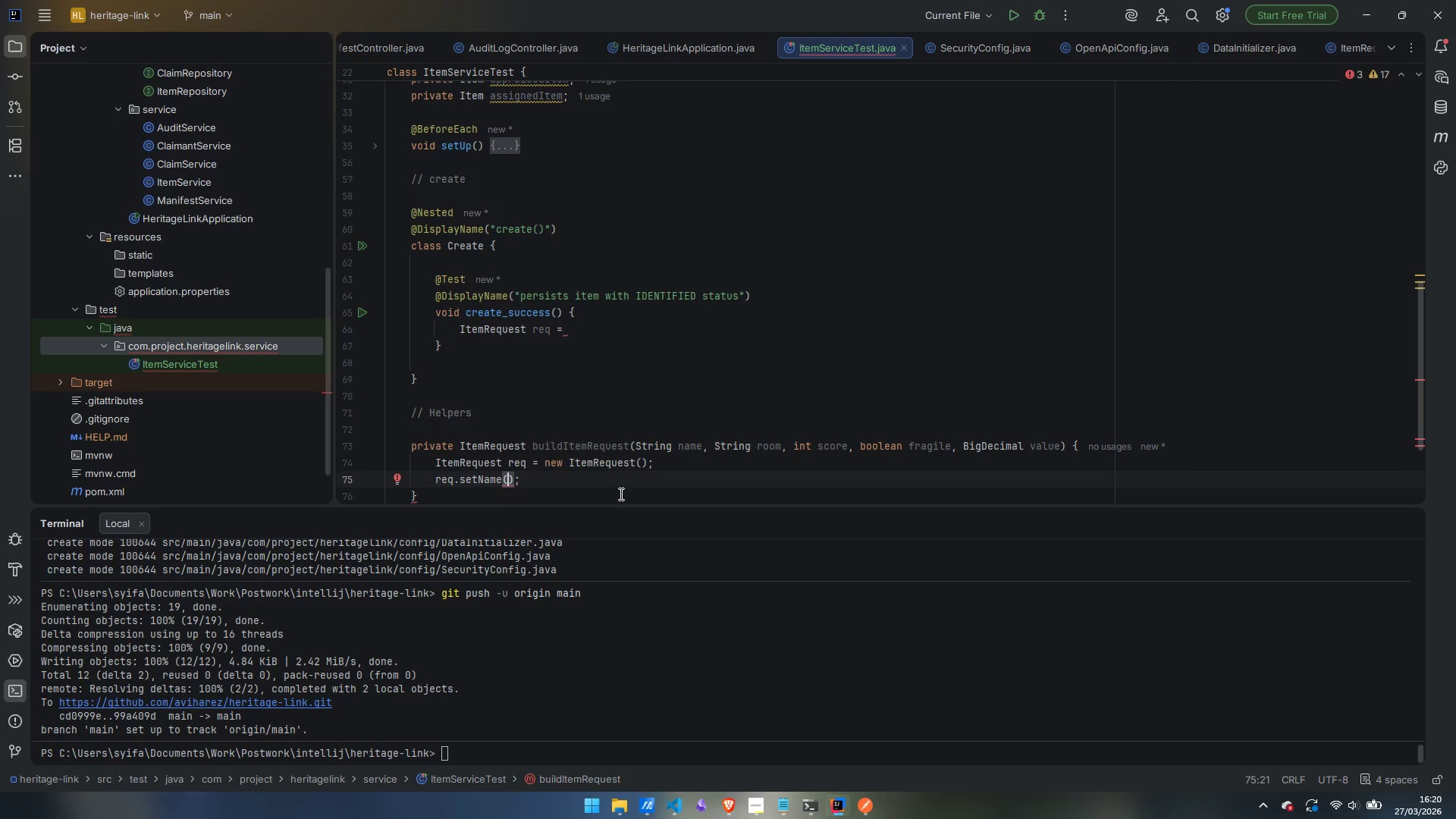 
type(name)
 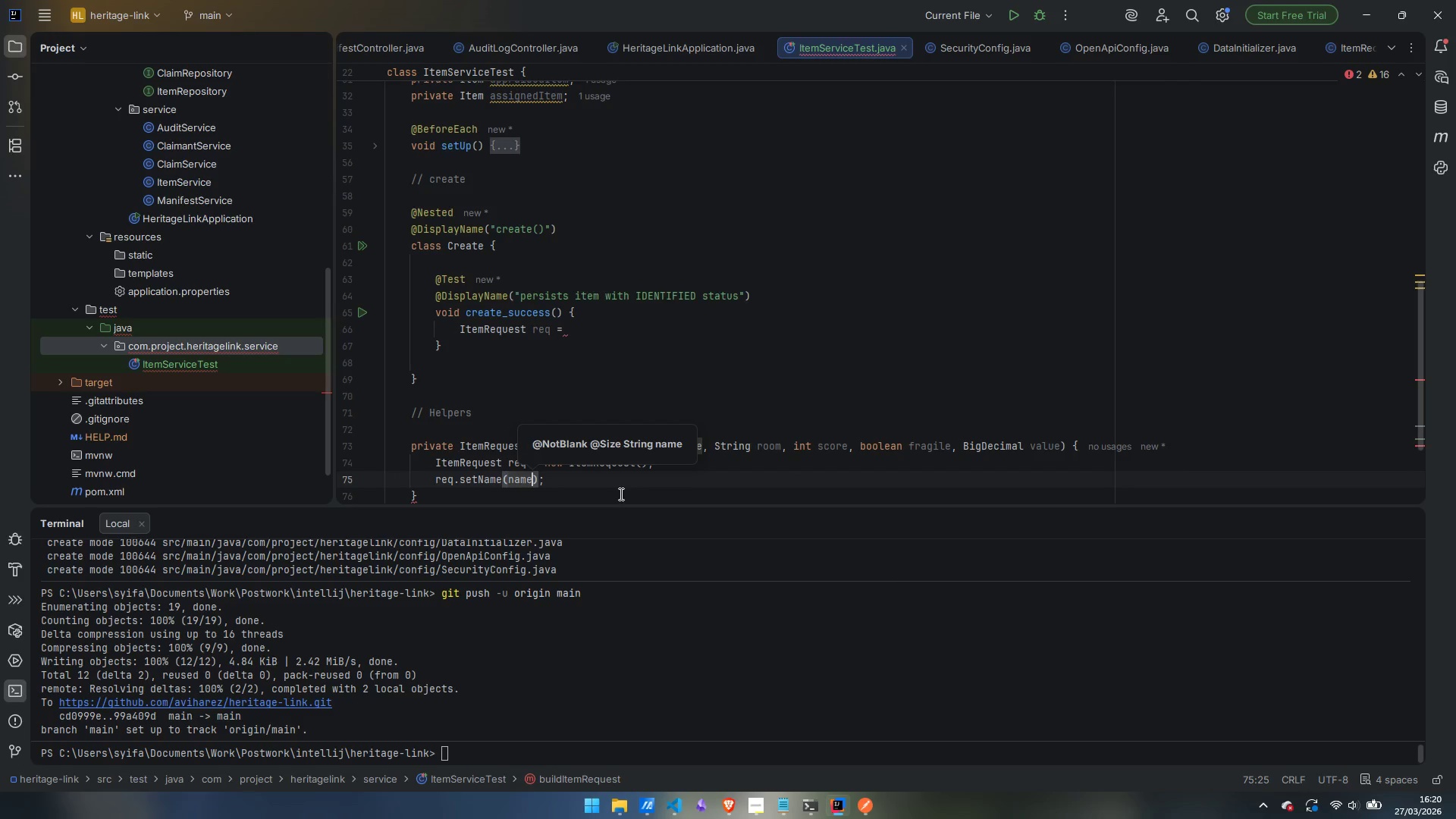 
key(ArrowRight)
 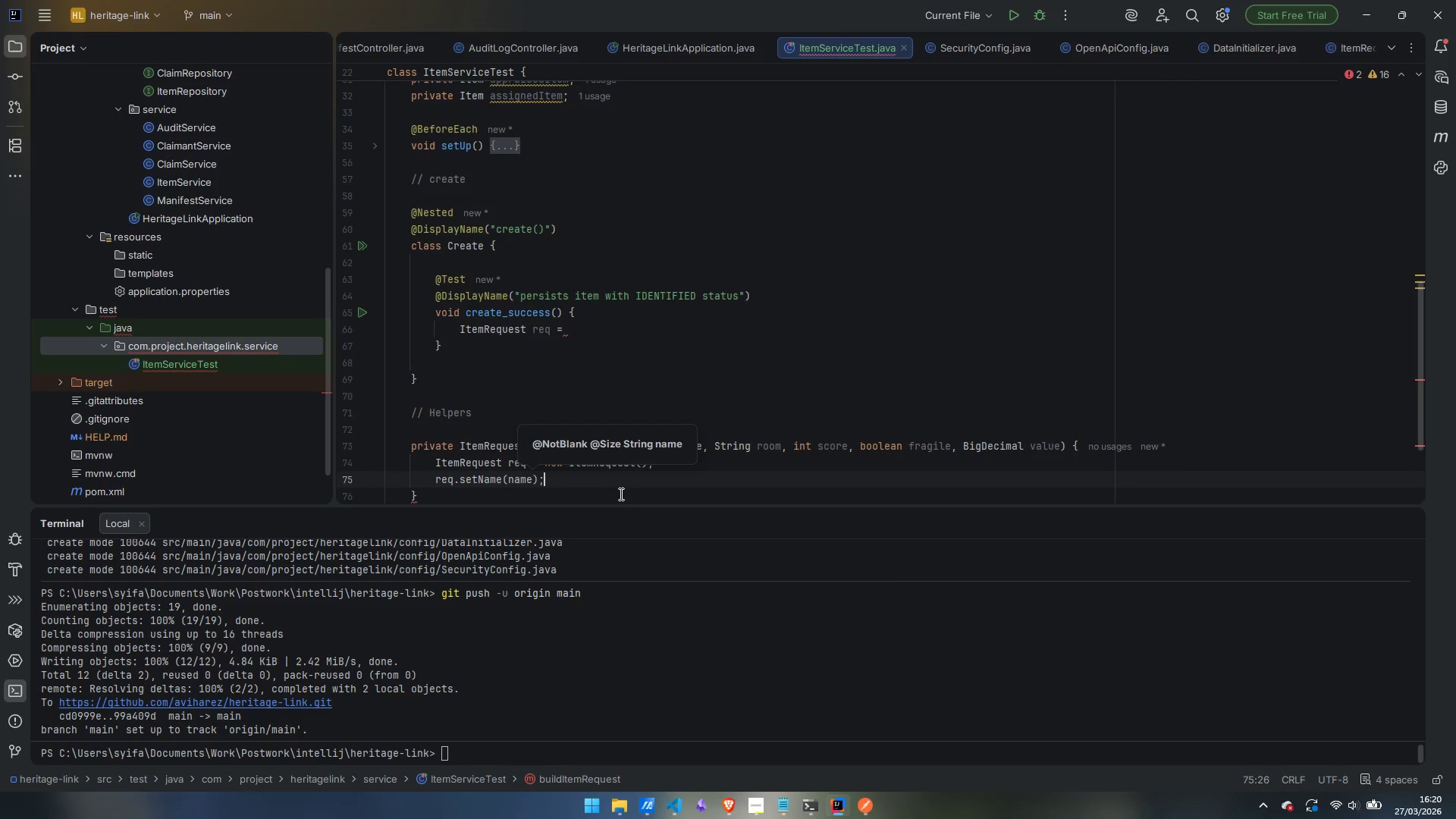 
key(ArrowRight)
 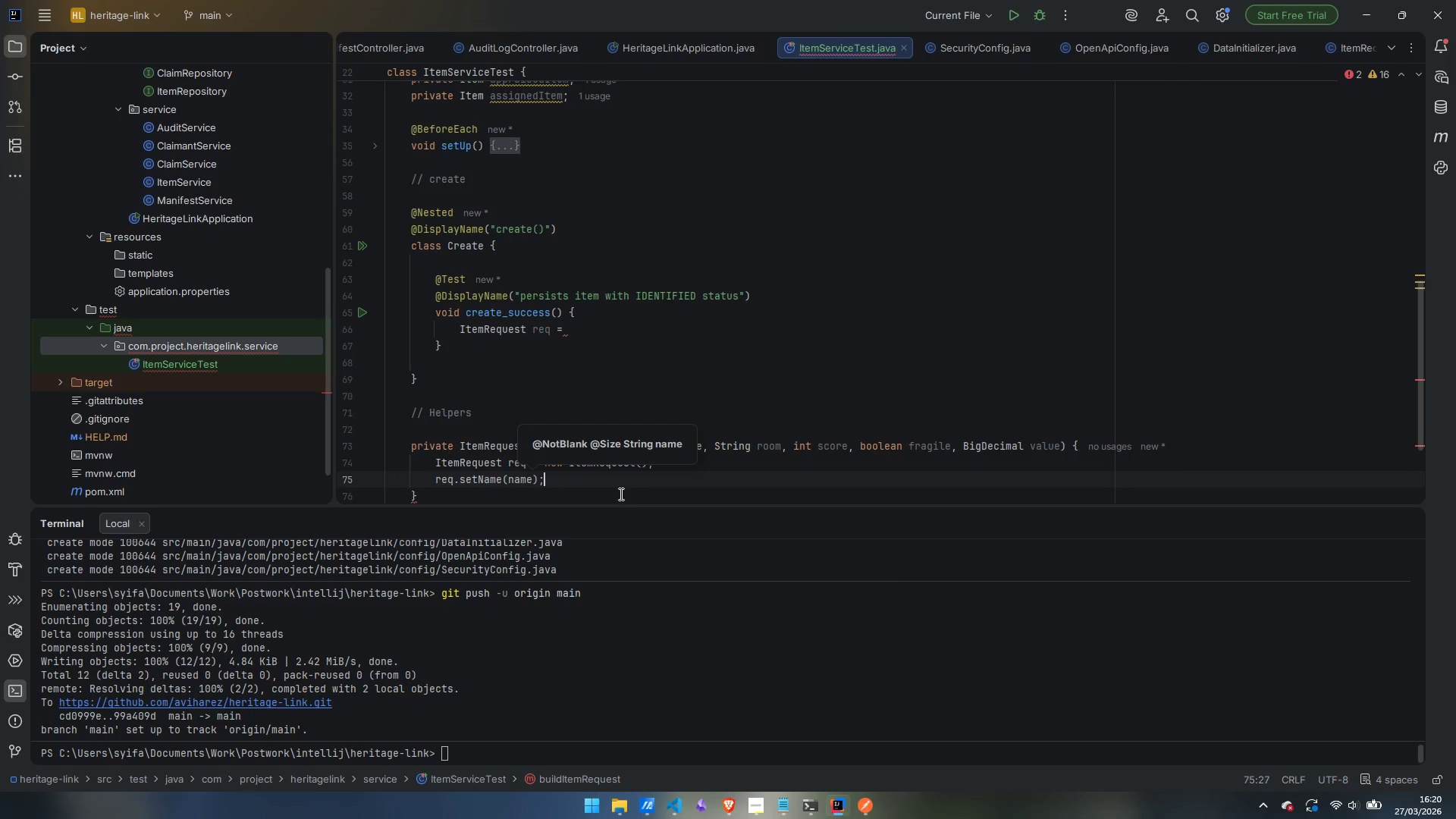 
key(Enter)
 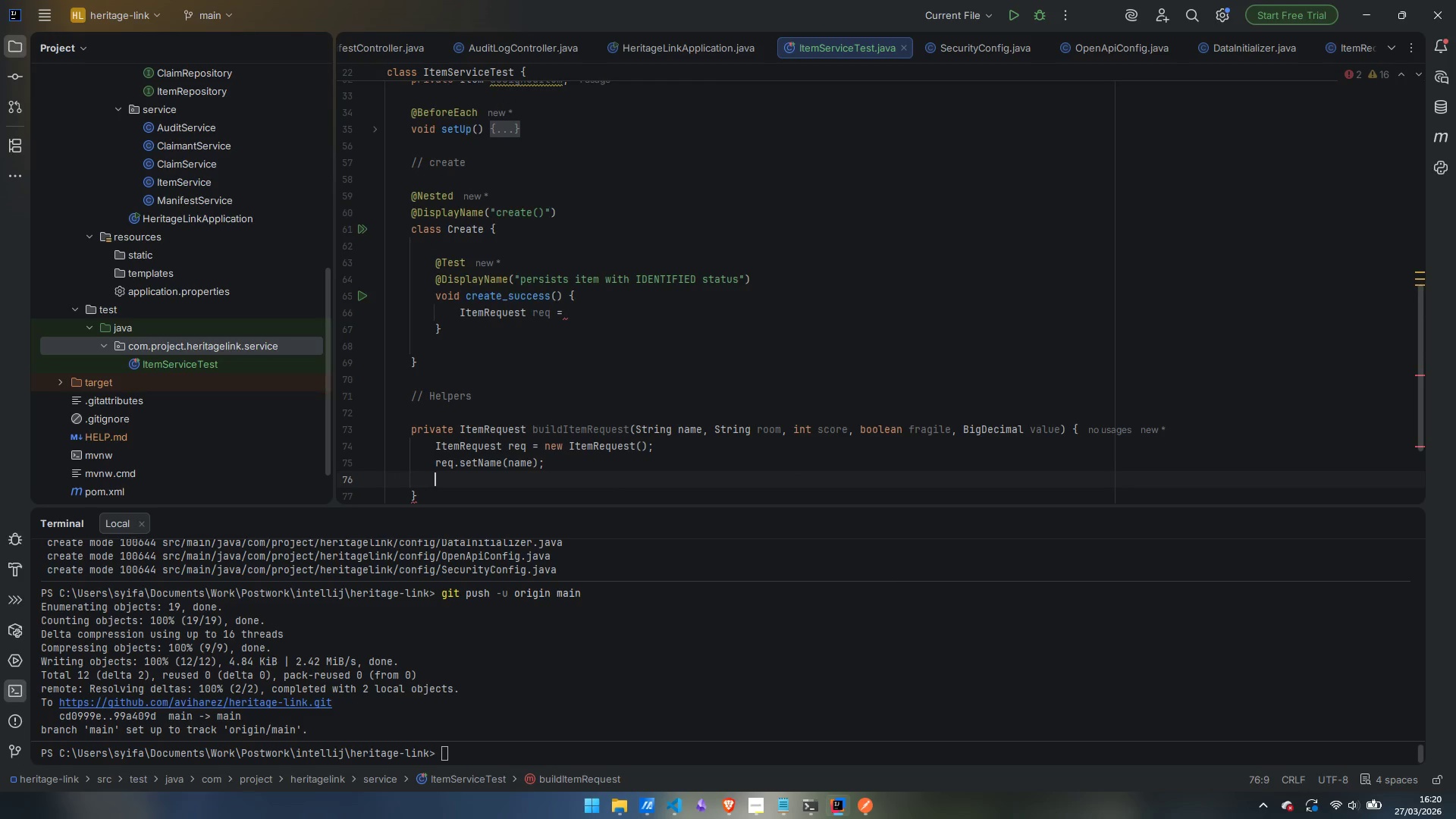 
type(req.sdet)
key(Backspace)
key(Backspace)
key(Backspace)
type(etR)
 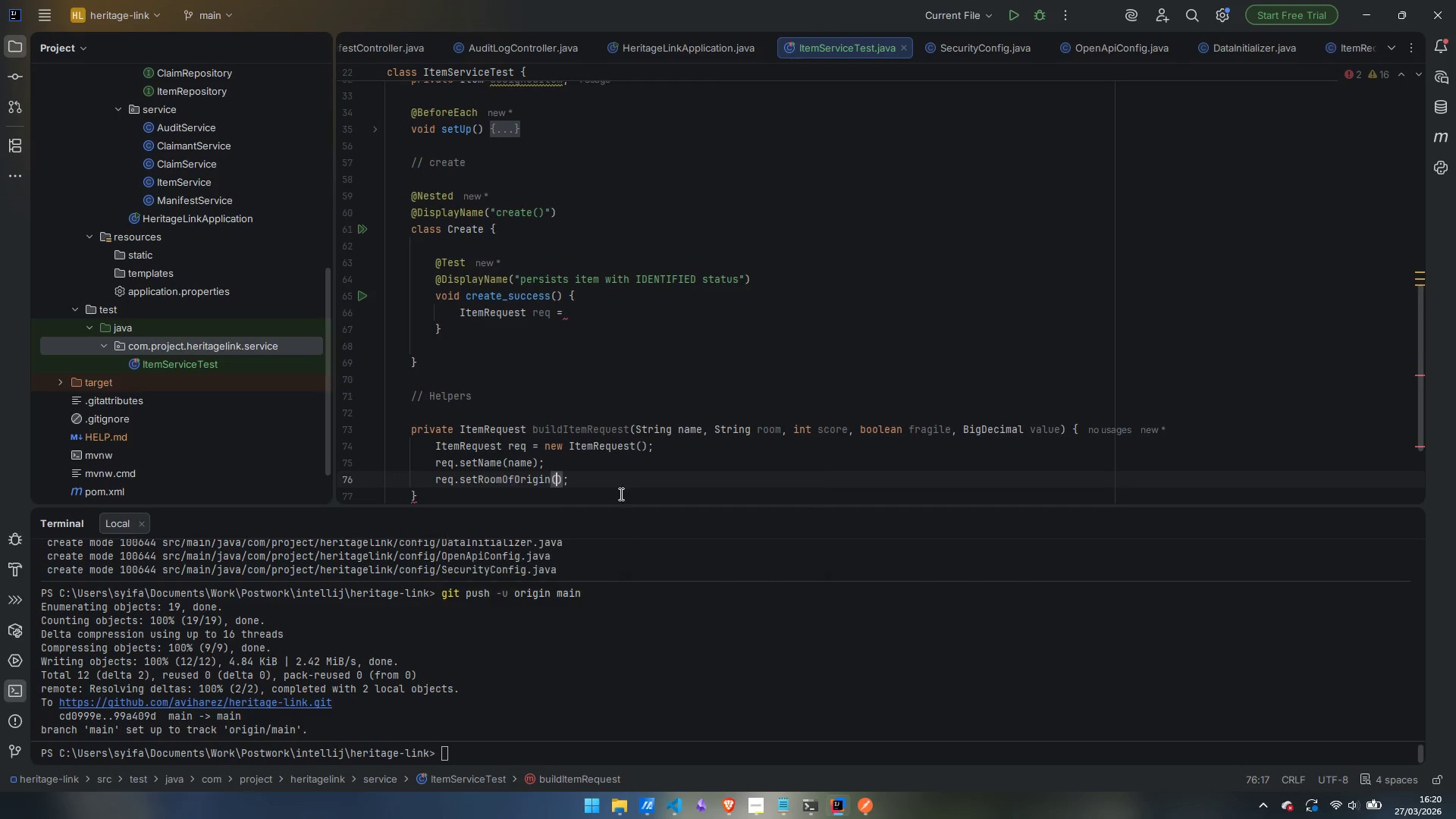 
 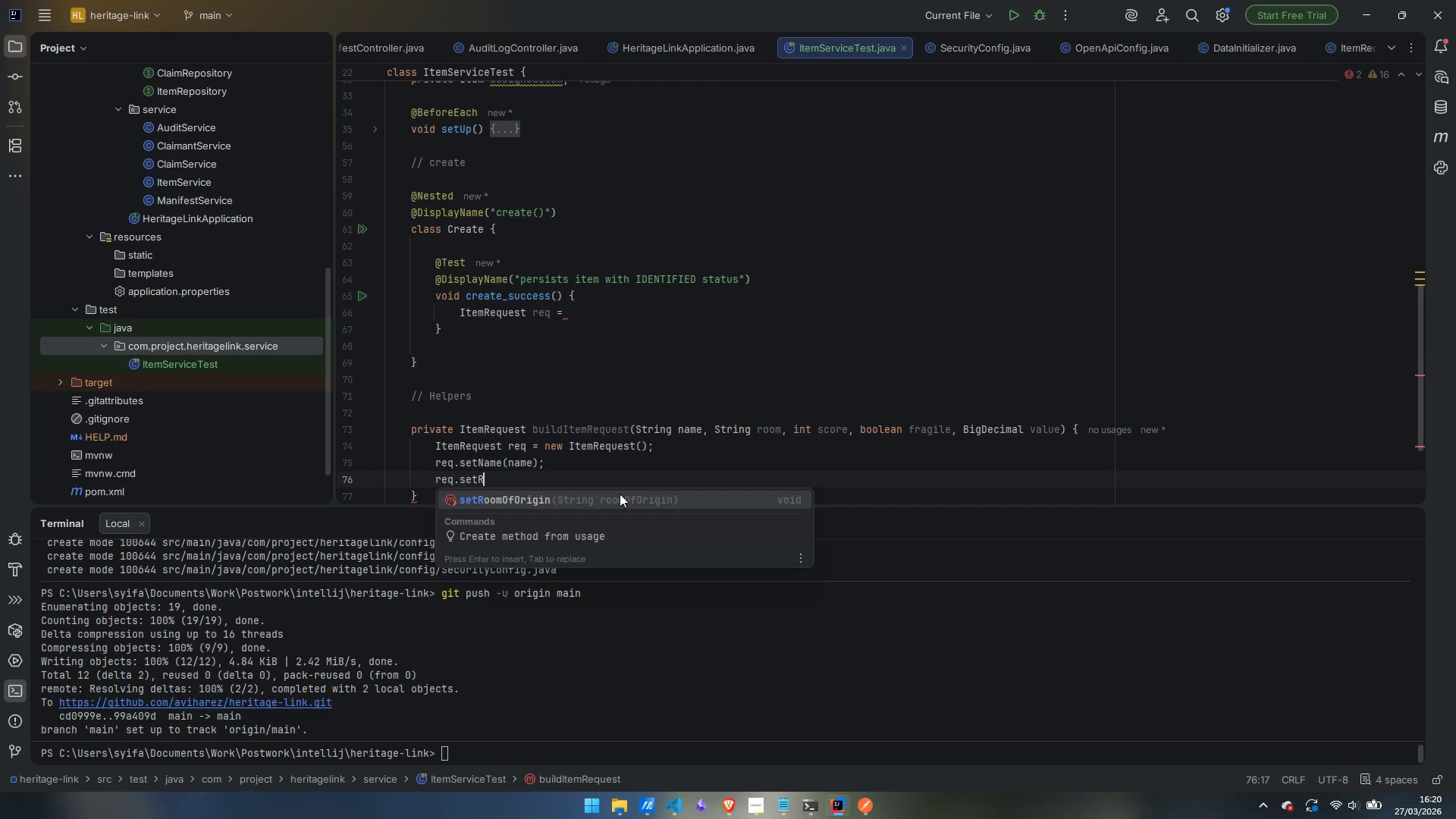 
key(Enter)
 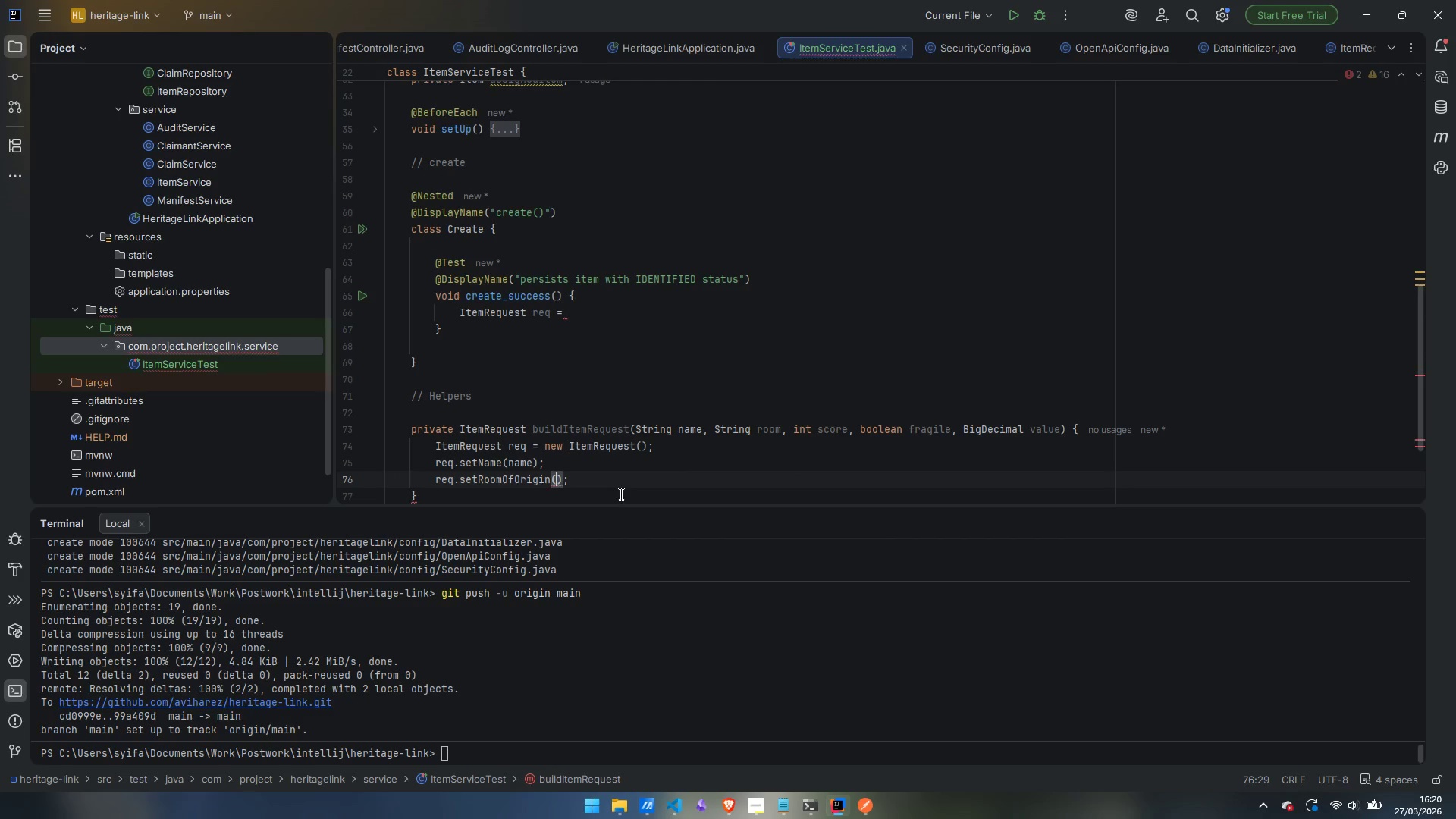 
key(R)
 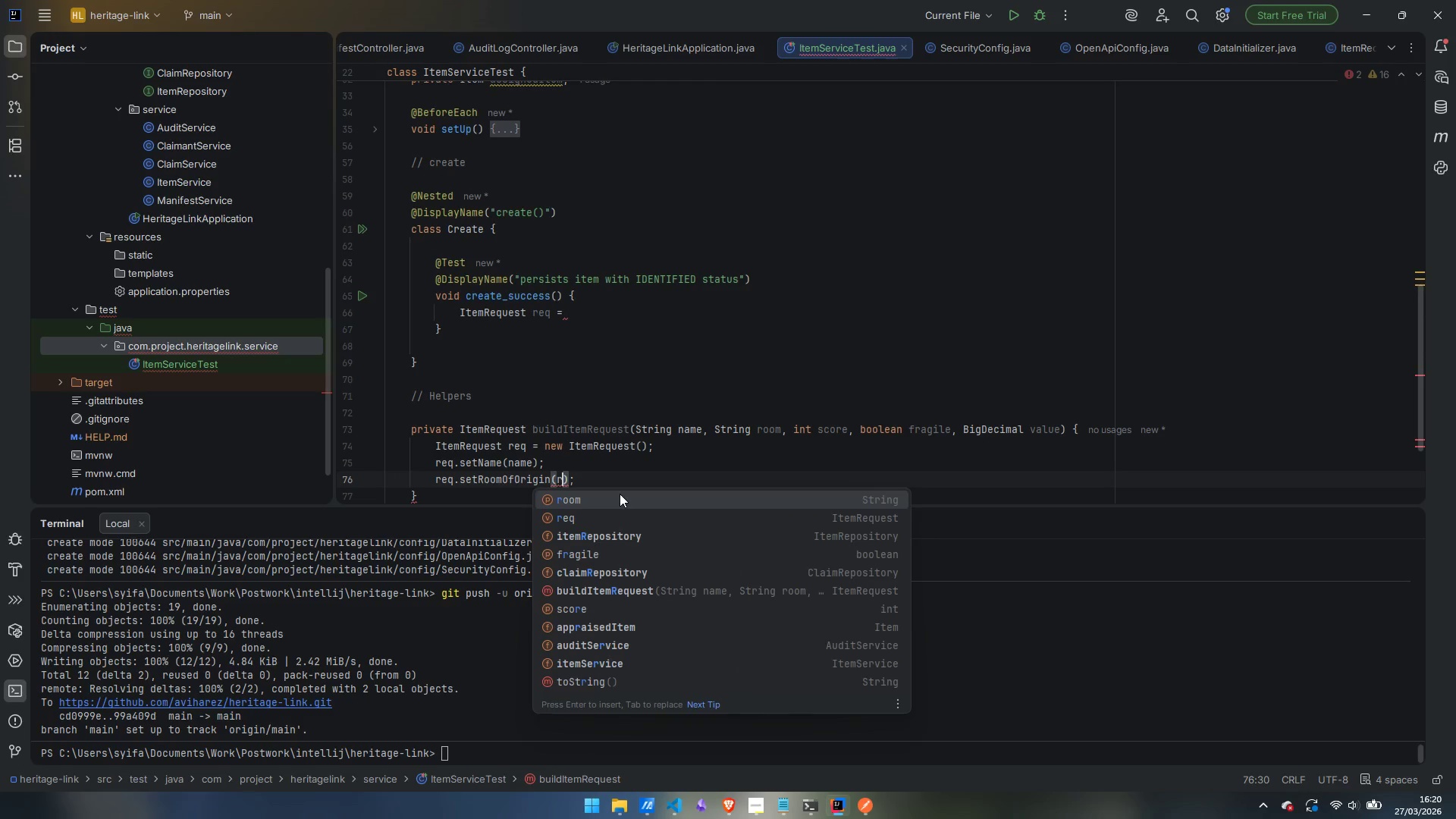 
key(Enter)
 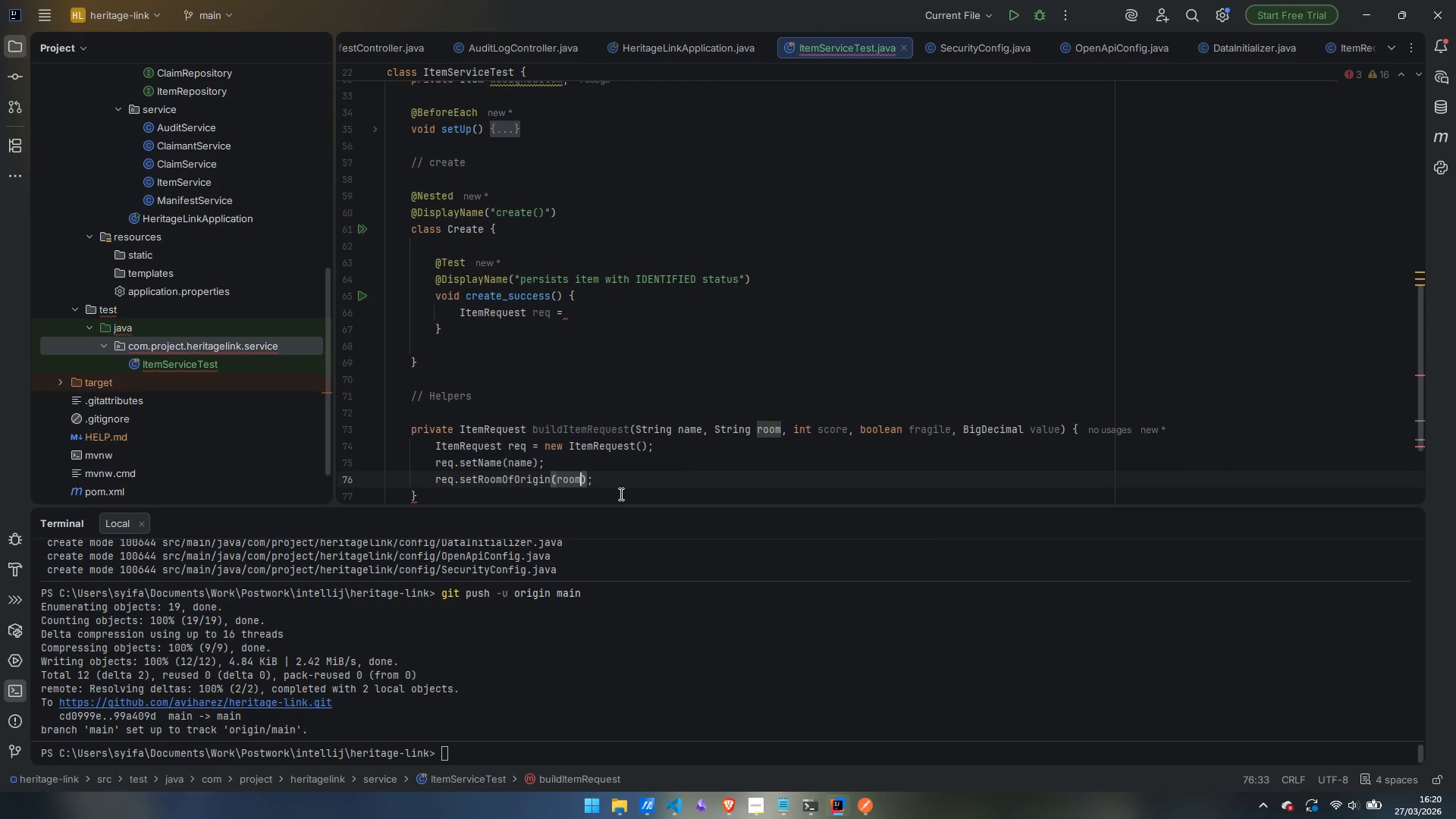 
key(ArrowRight)
 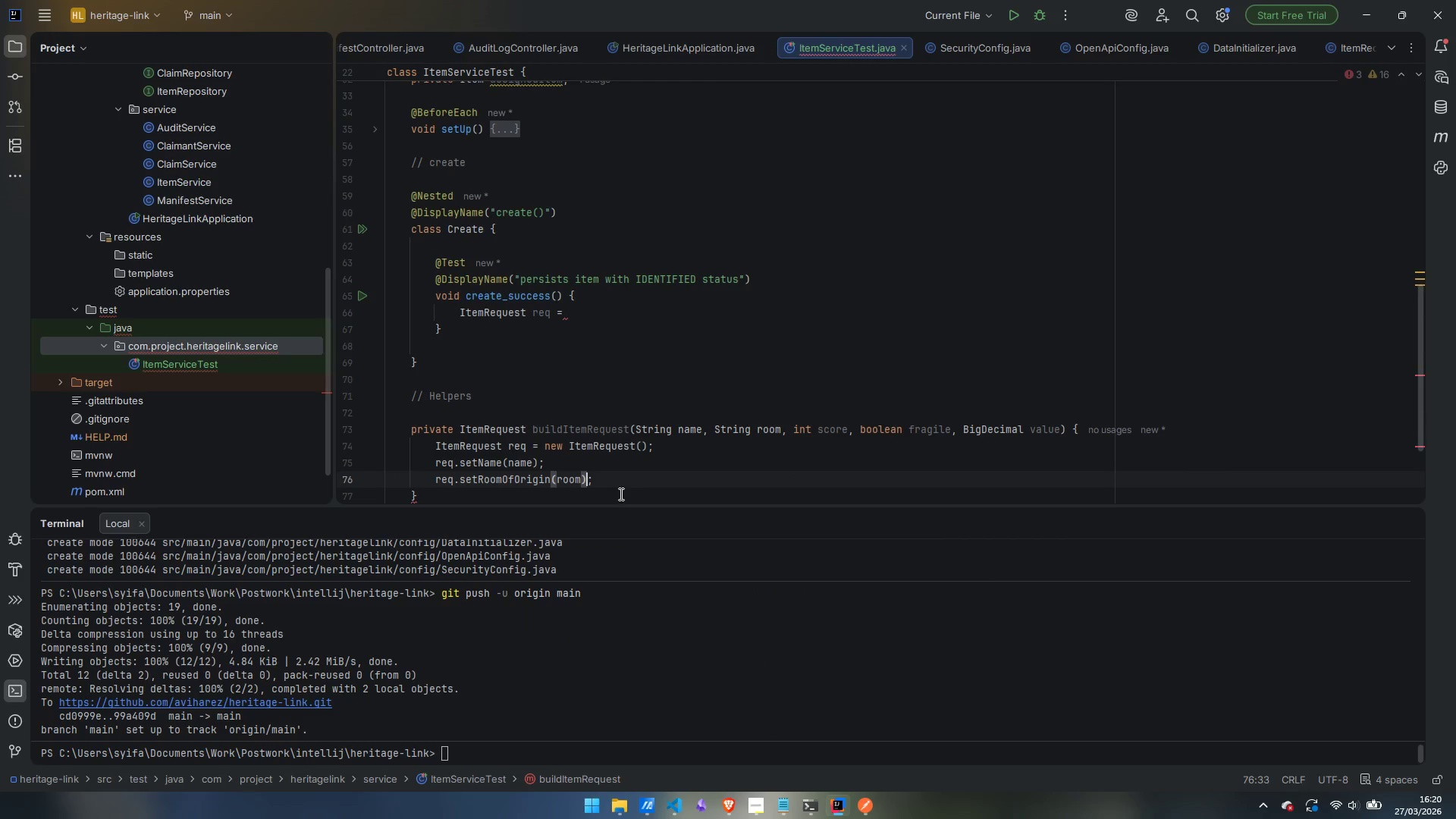 
key(ArrowRight)
 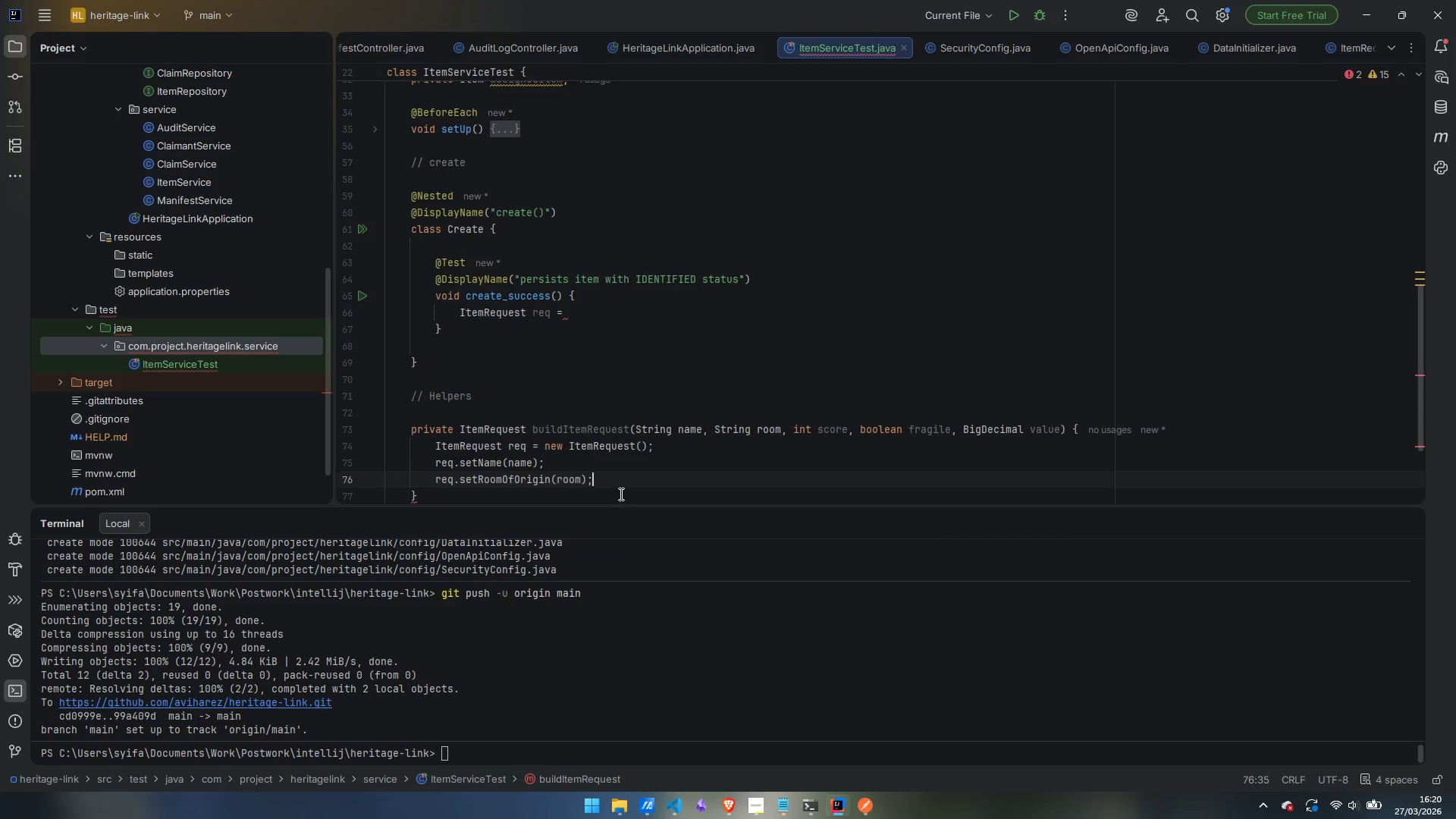 
key(Enter)
 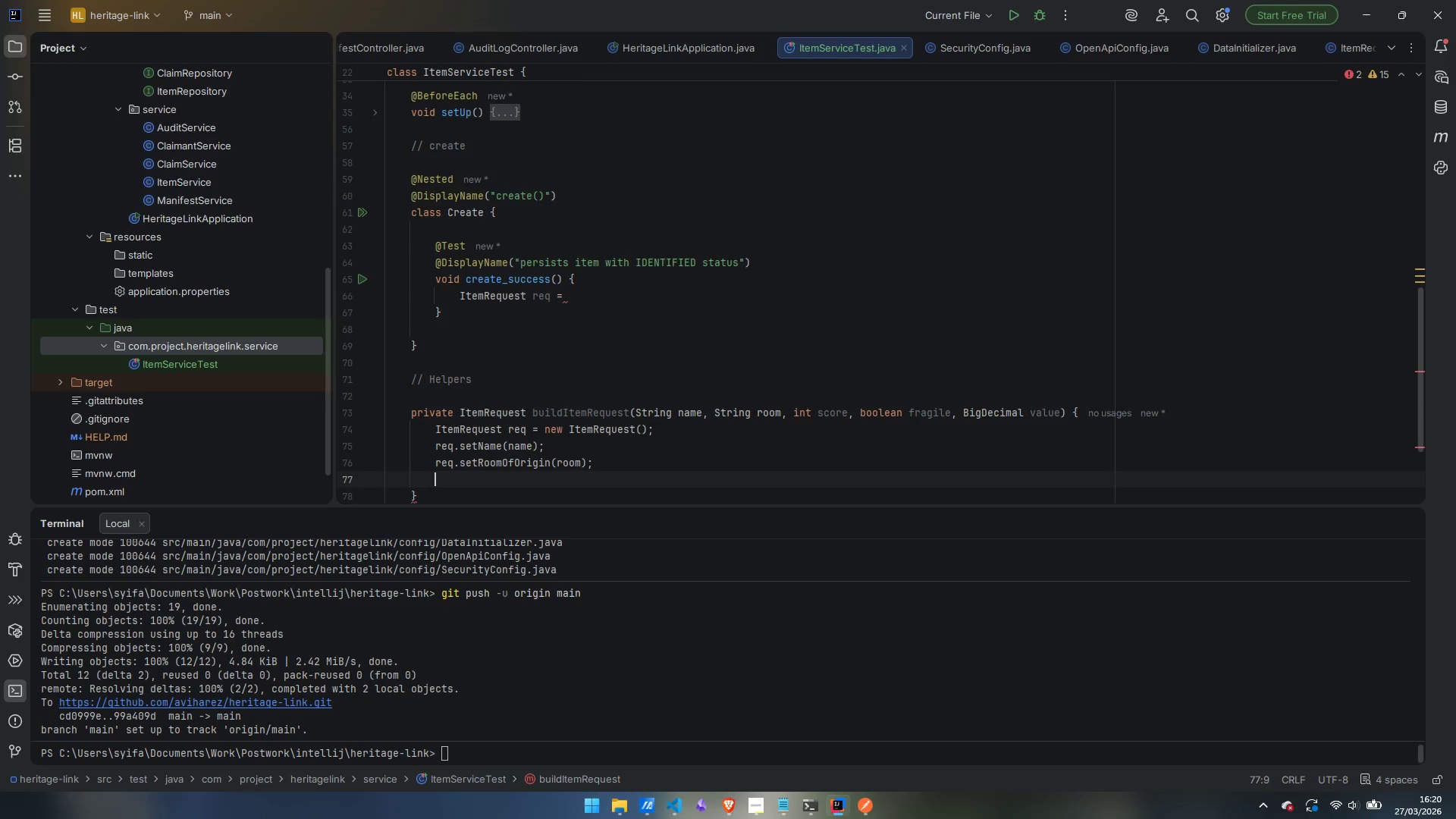 
type(req)
 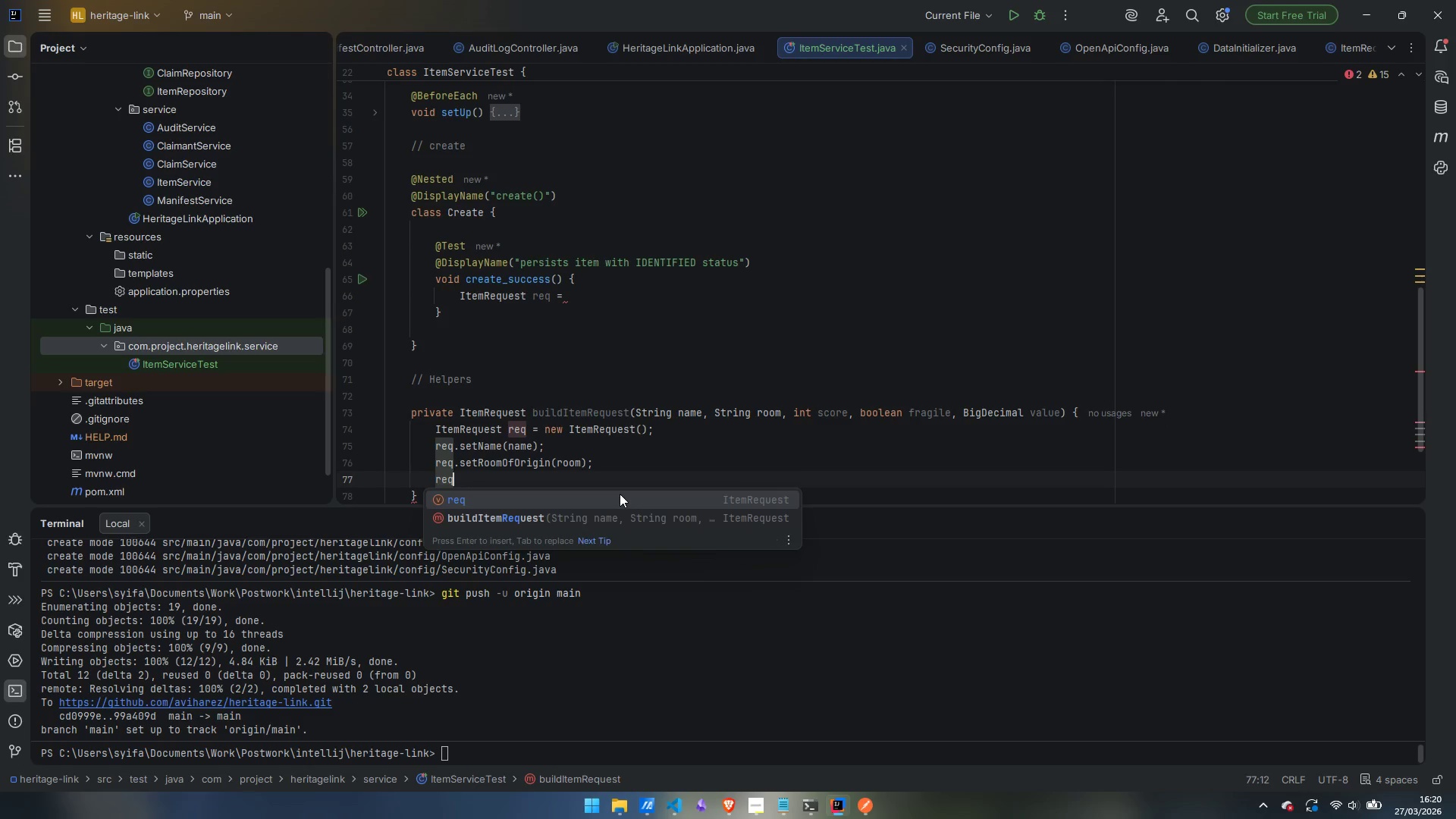 
key(Enter)
 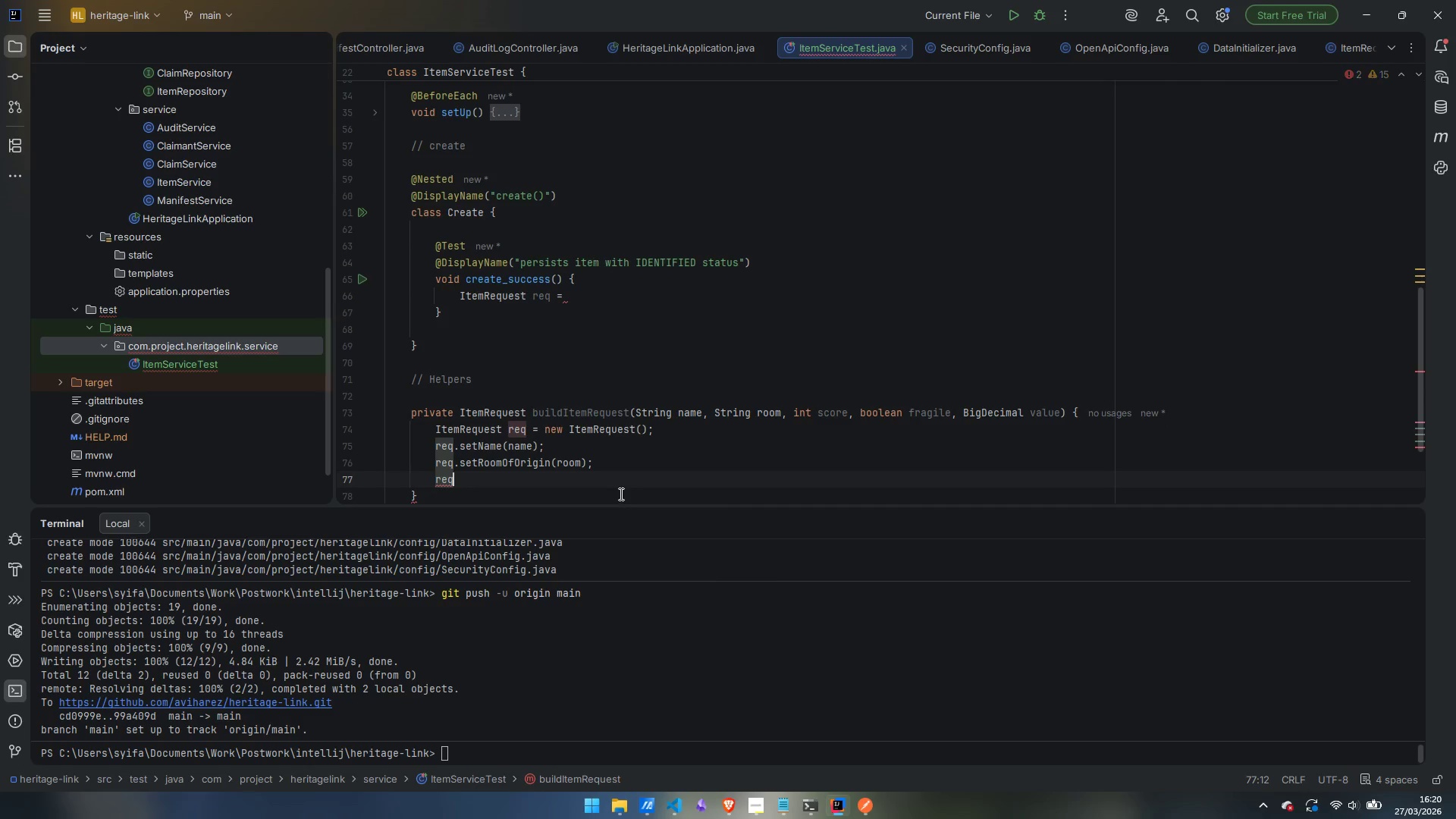 
type(.setSe)
 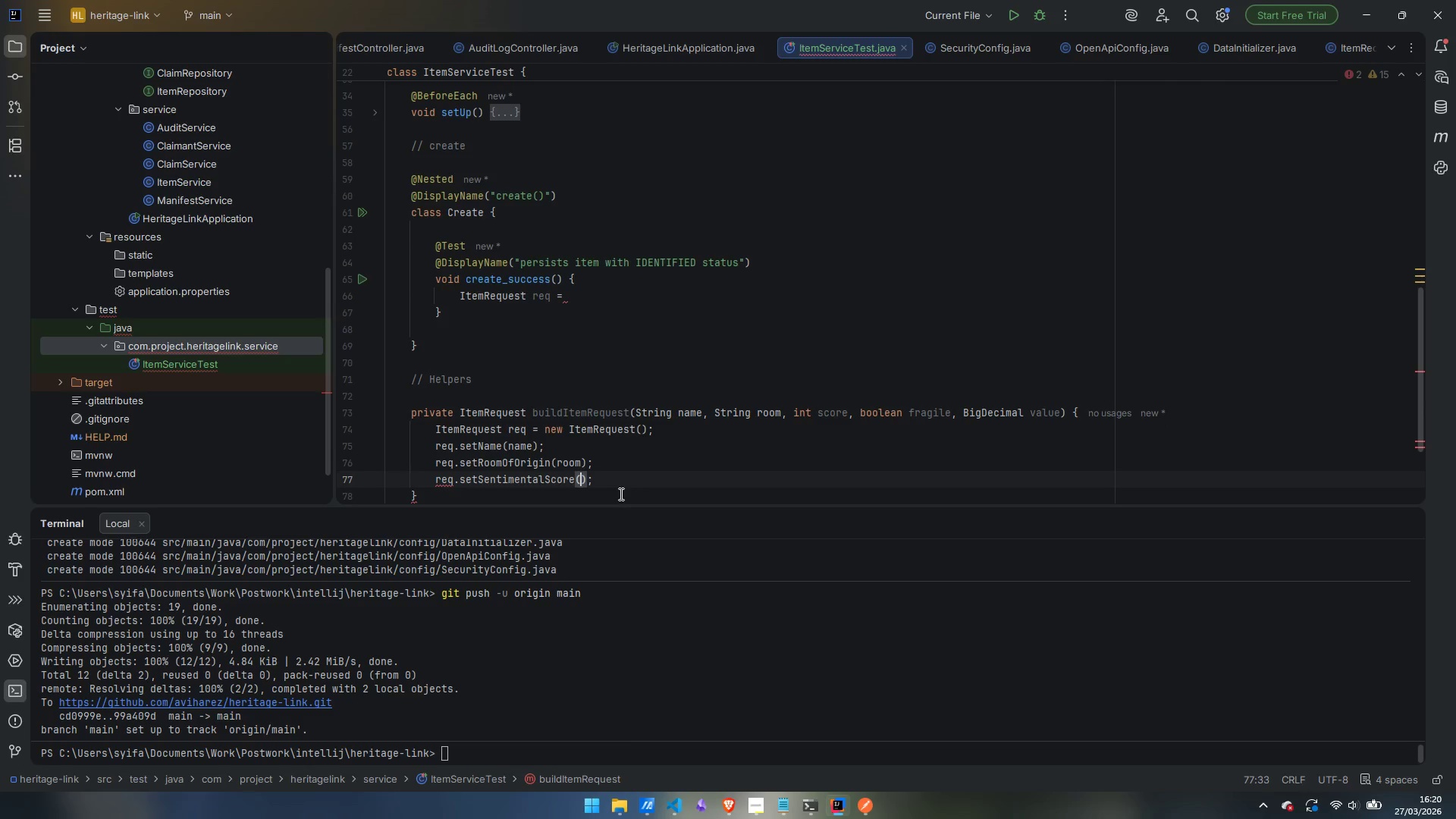 
 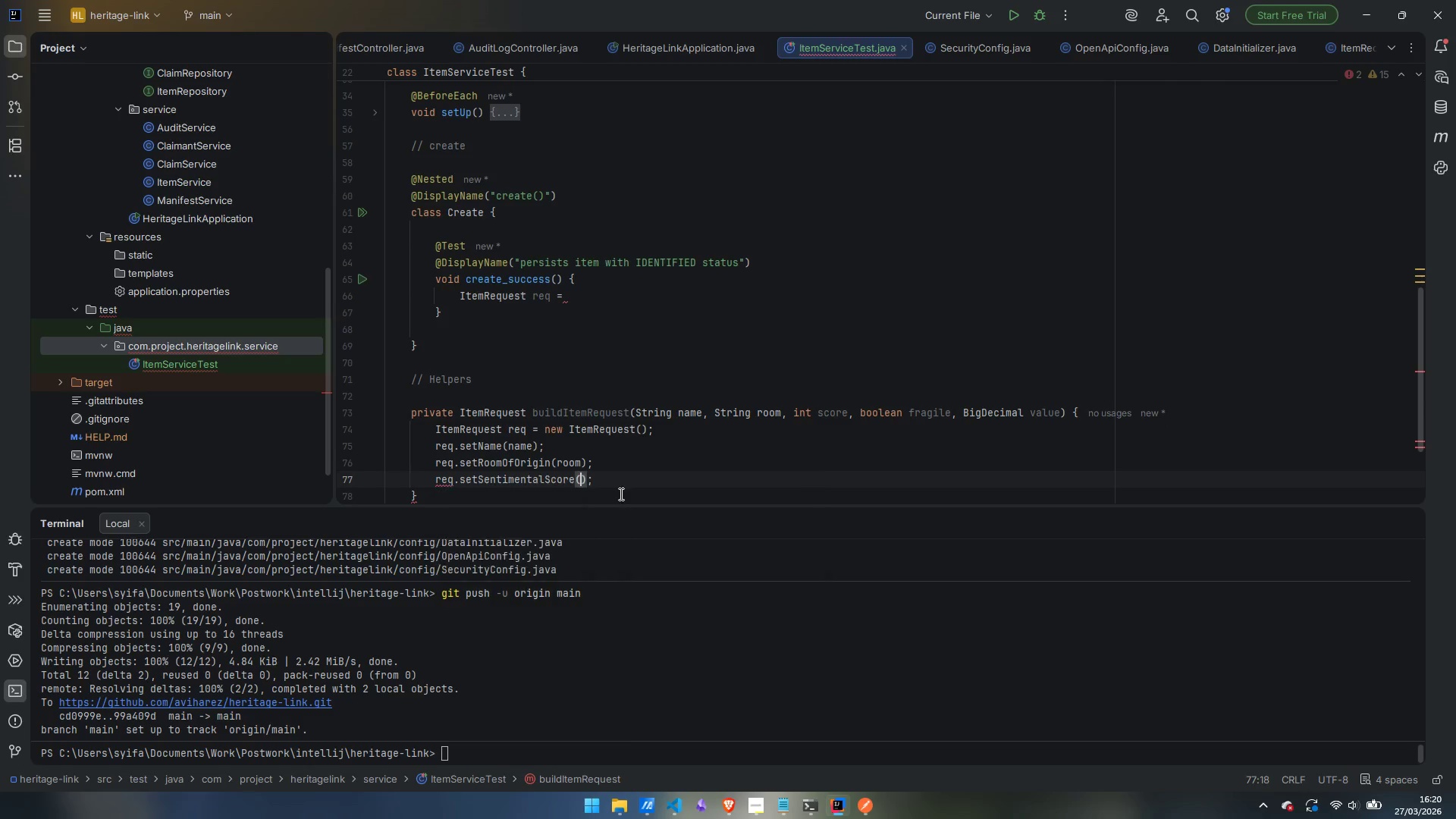 
key(Enter)
 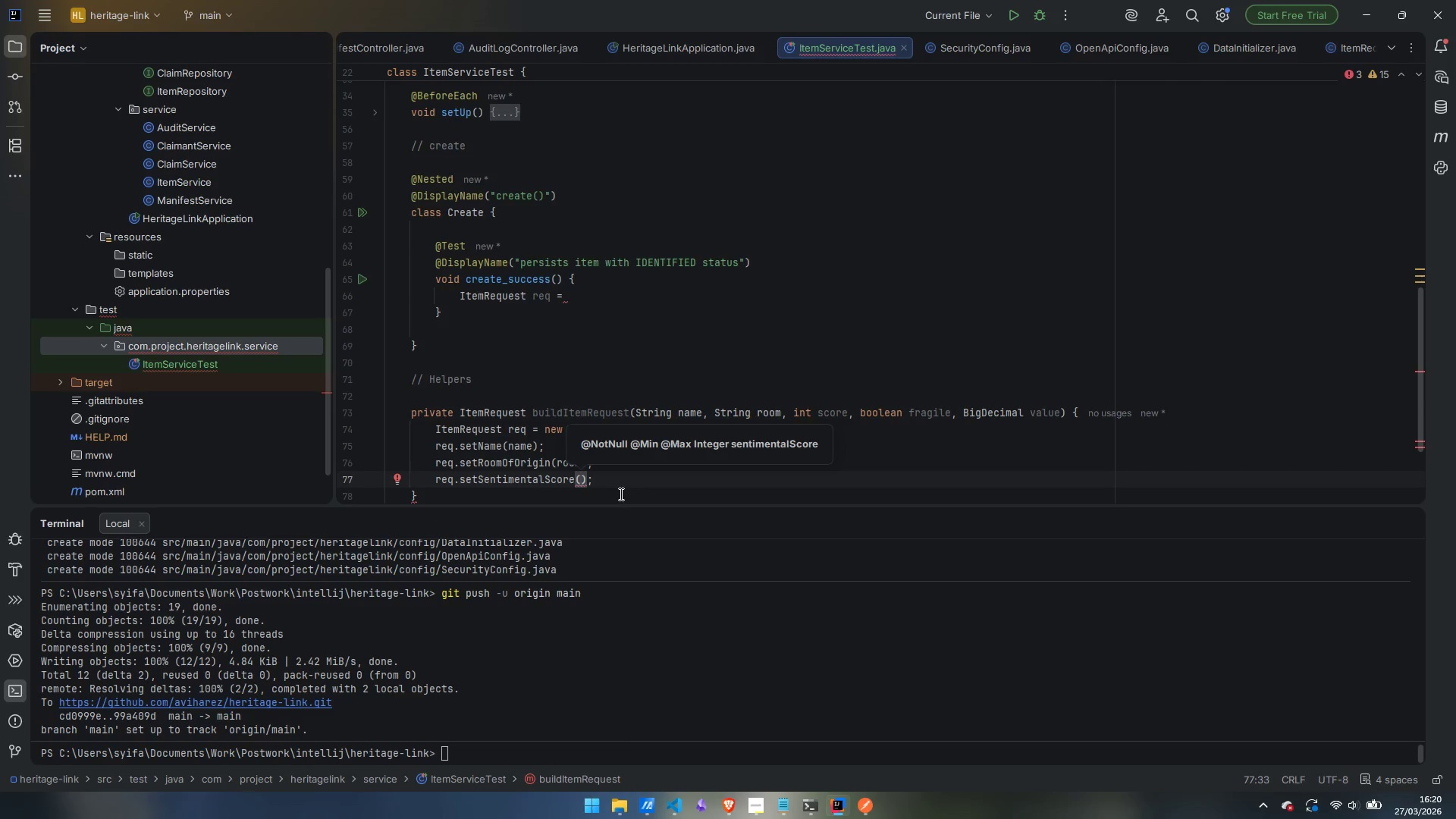 
type(sc)
 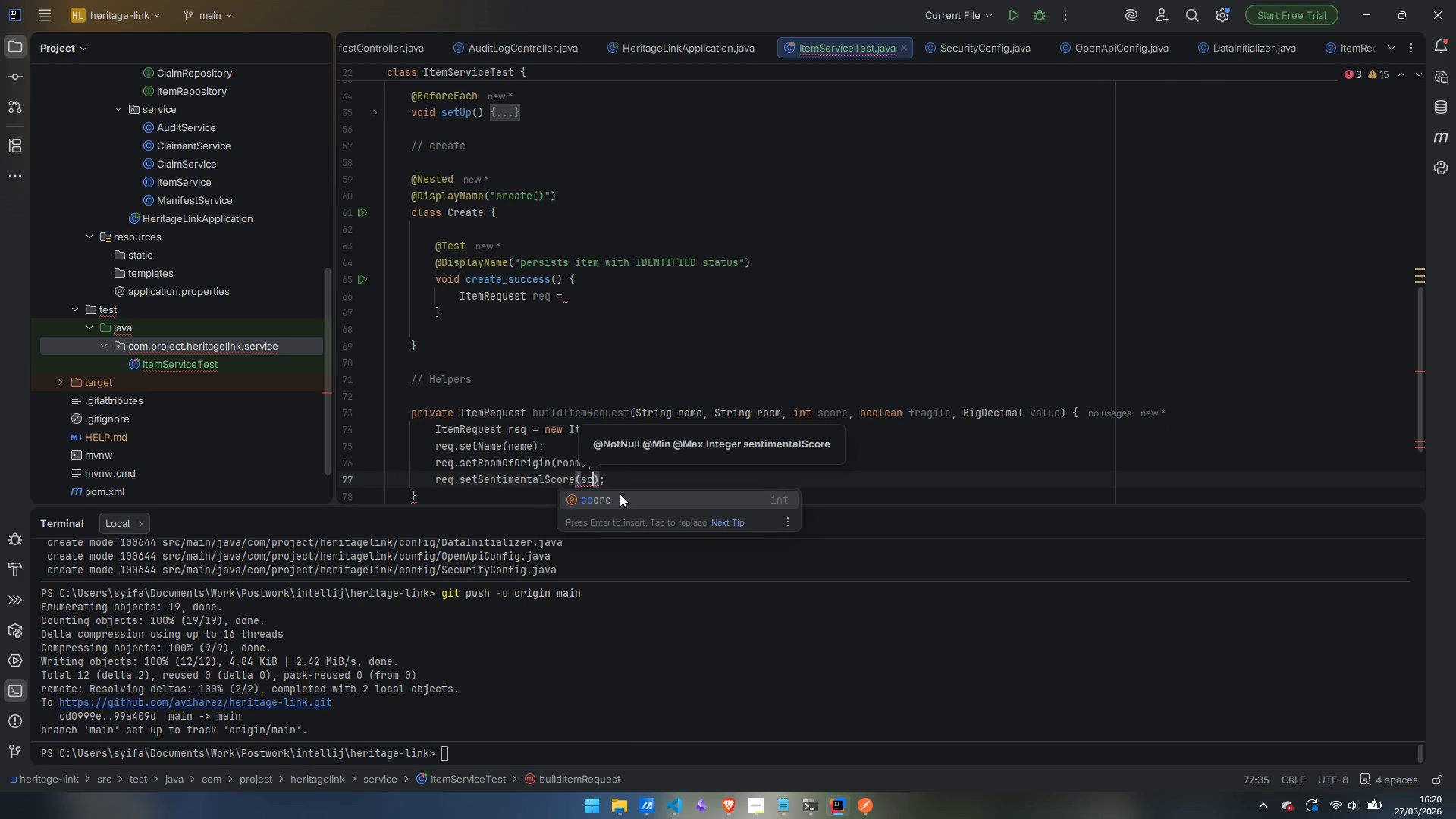 
key(Enter)
 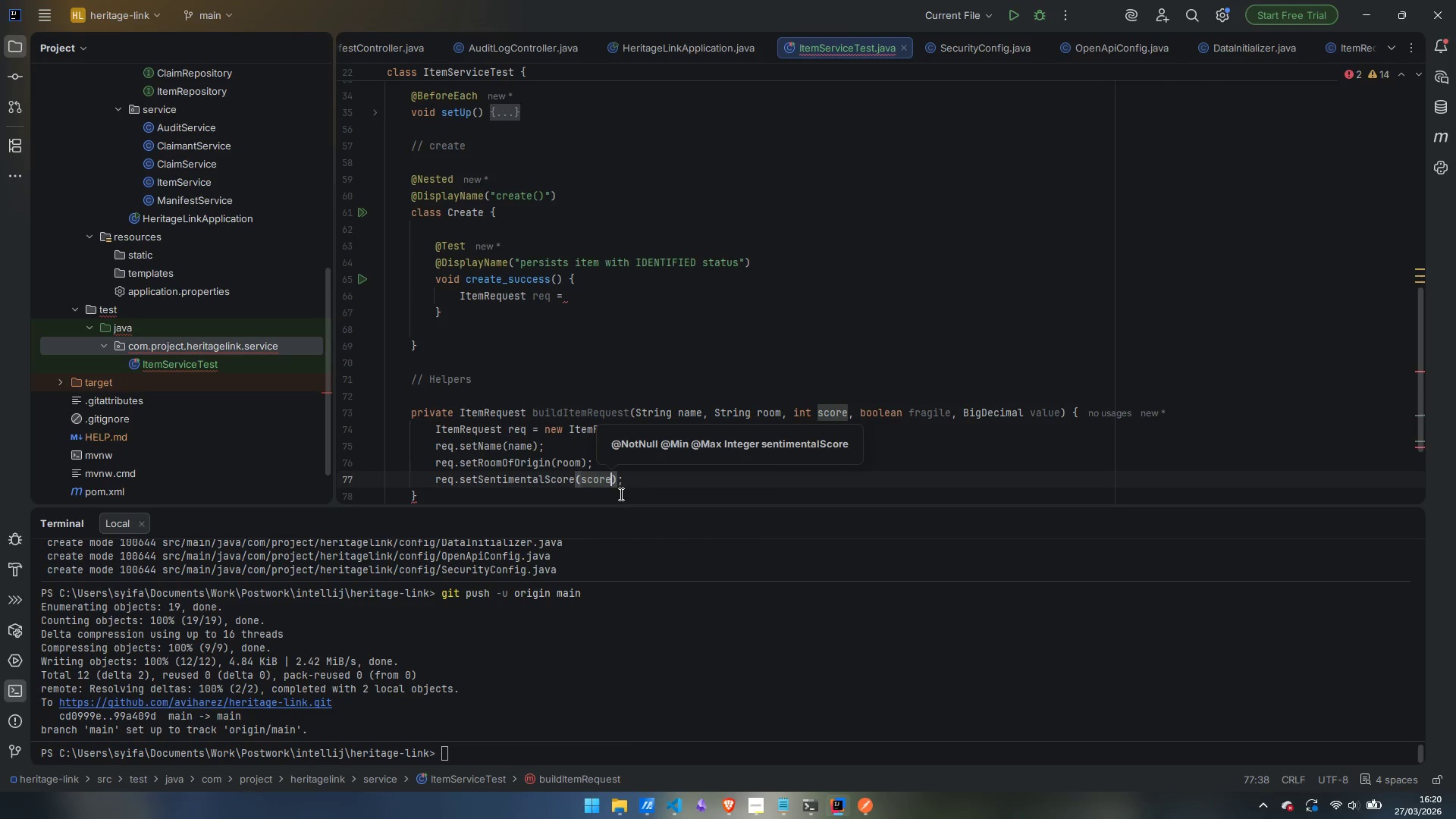 
key(ArrowRight)
 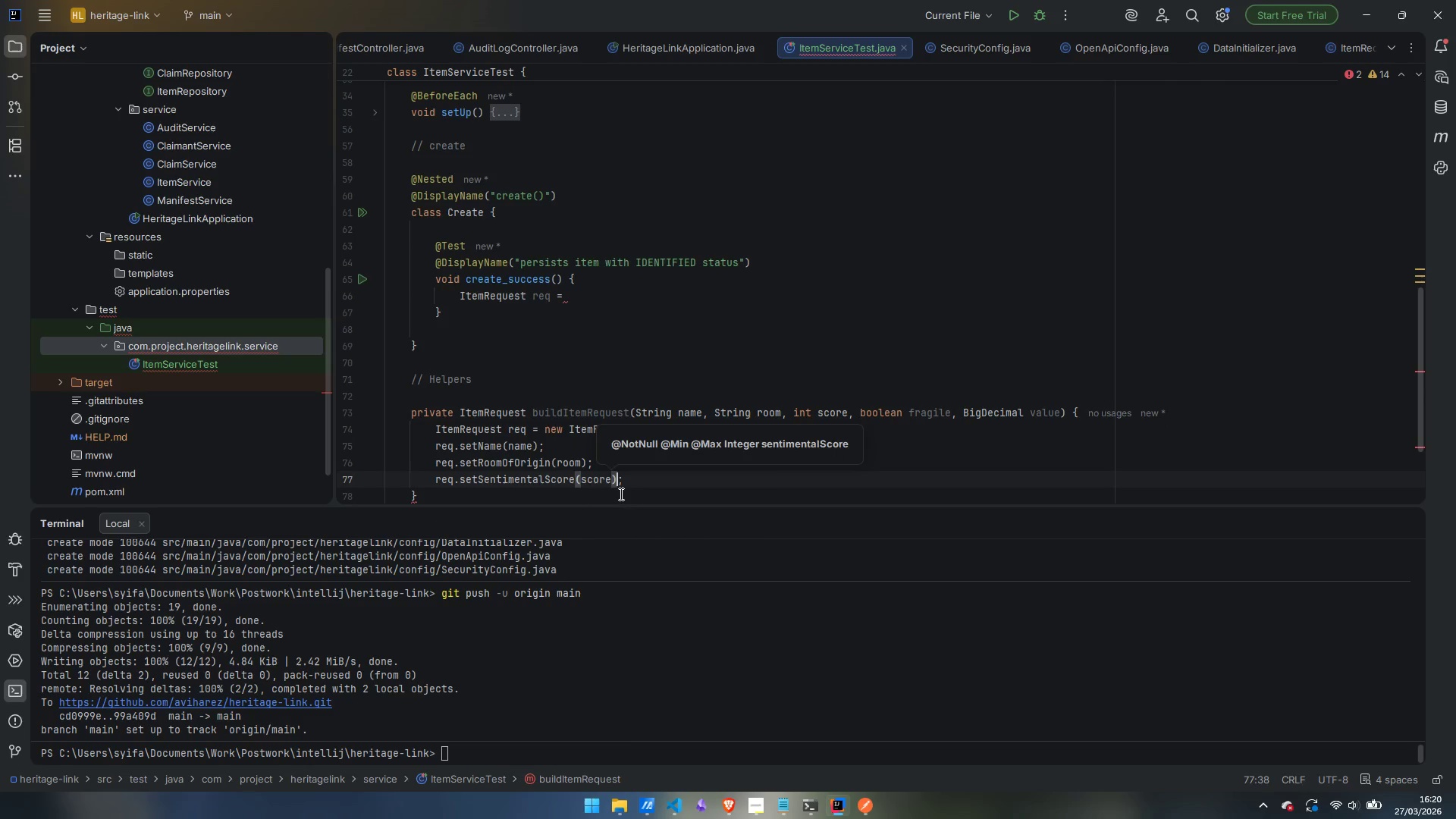 
key(ArrowRight)
 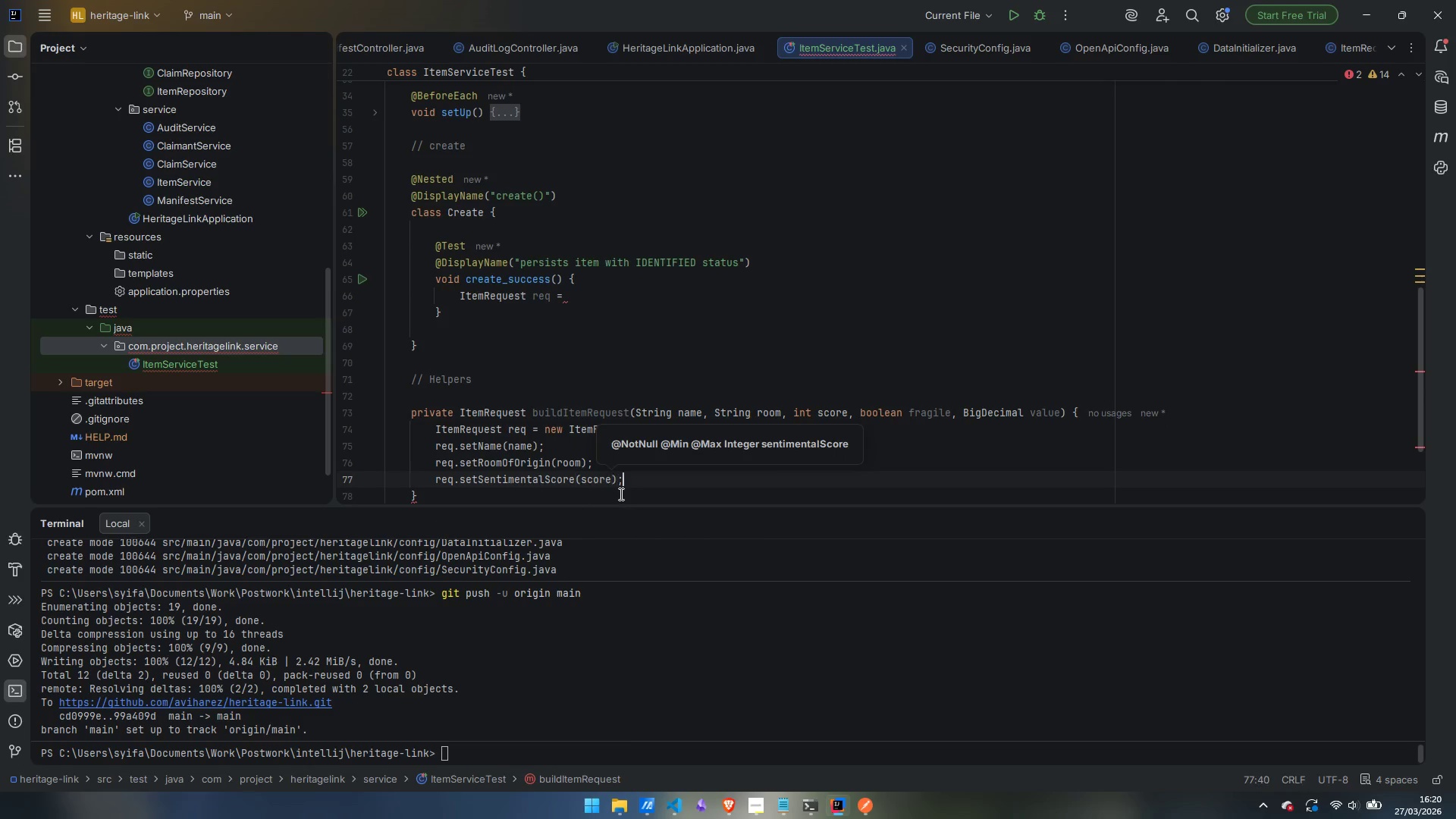 
key(Enter)
 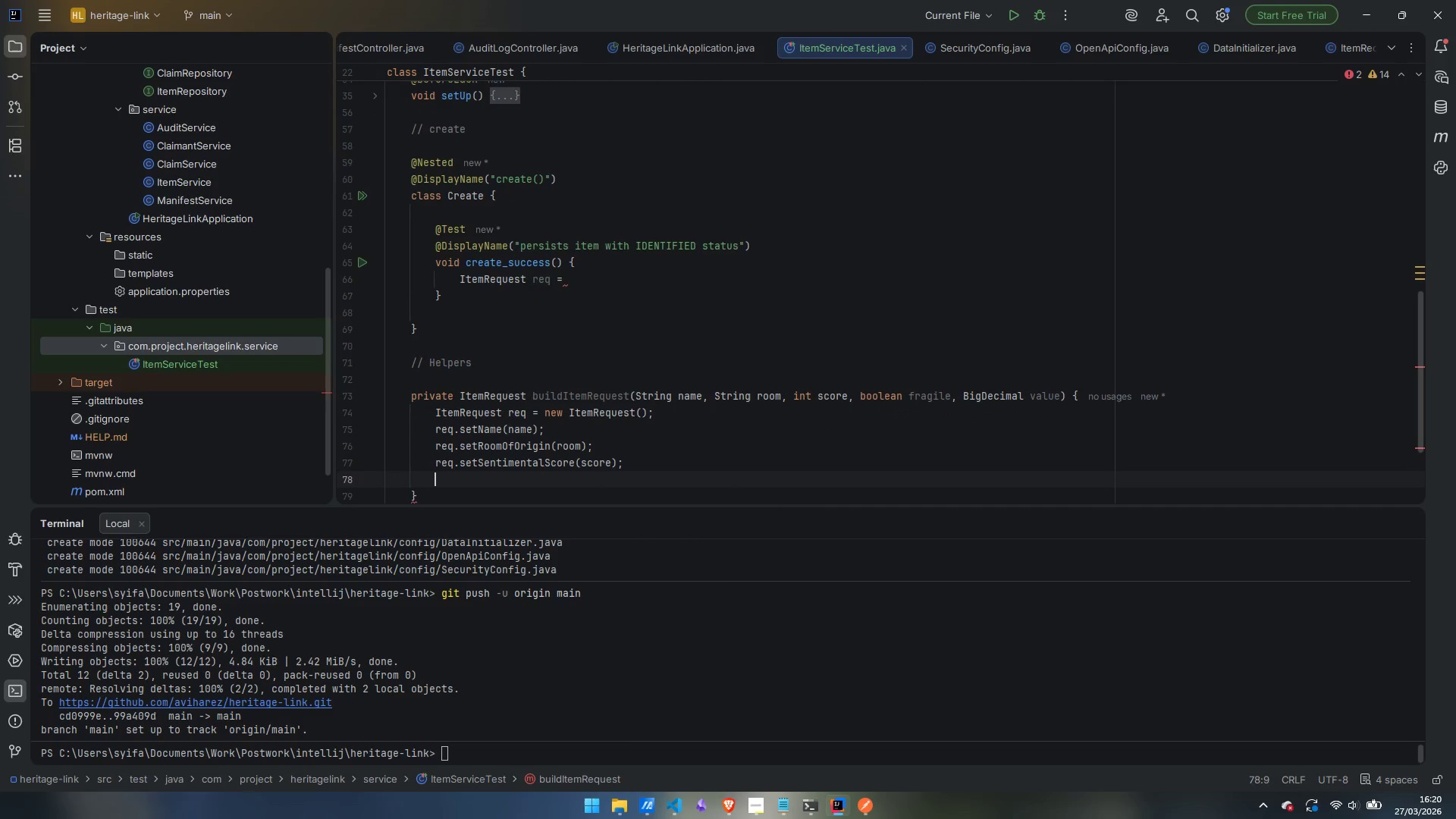 
type(req.setF)
 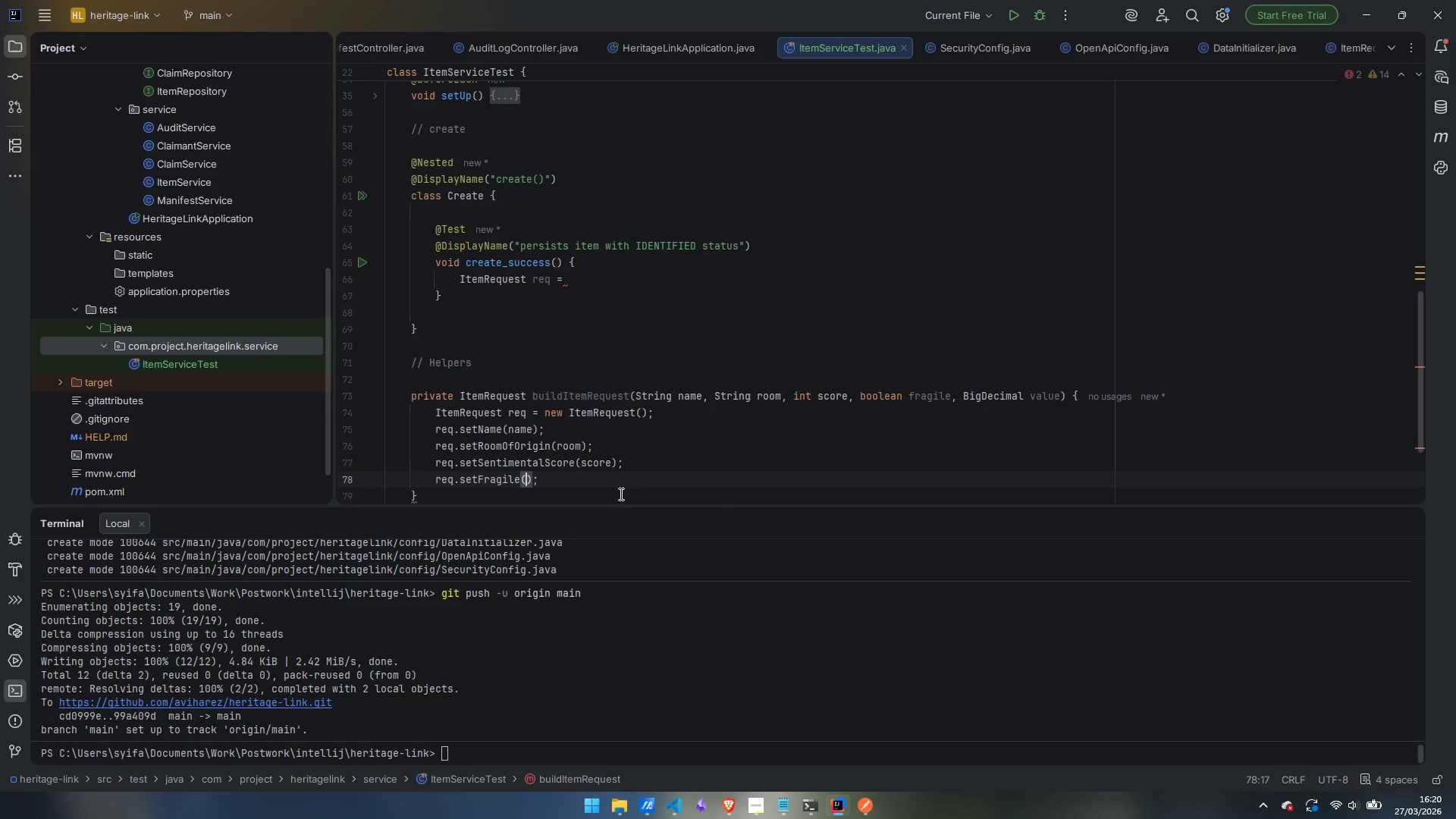 
 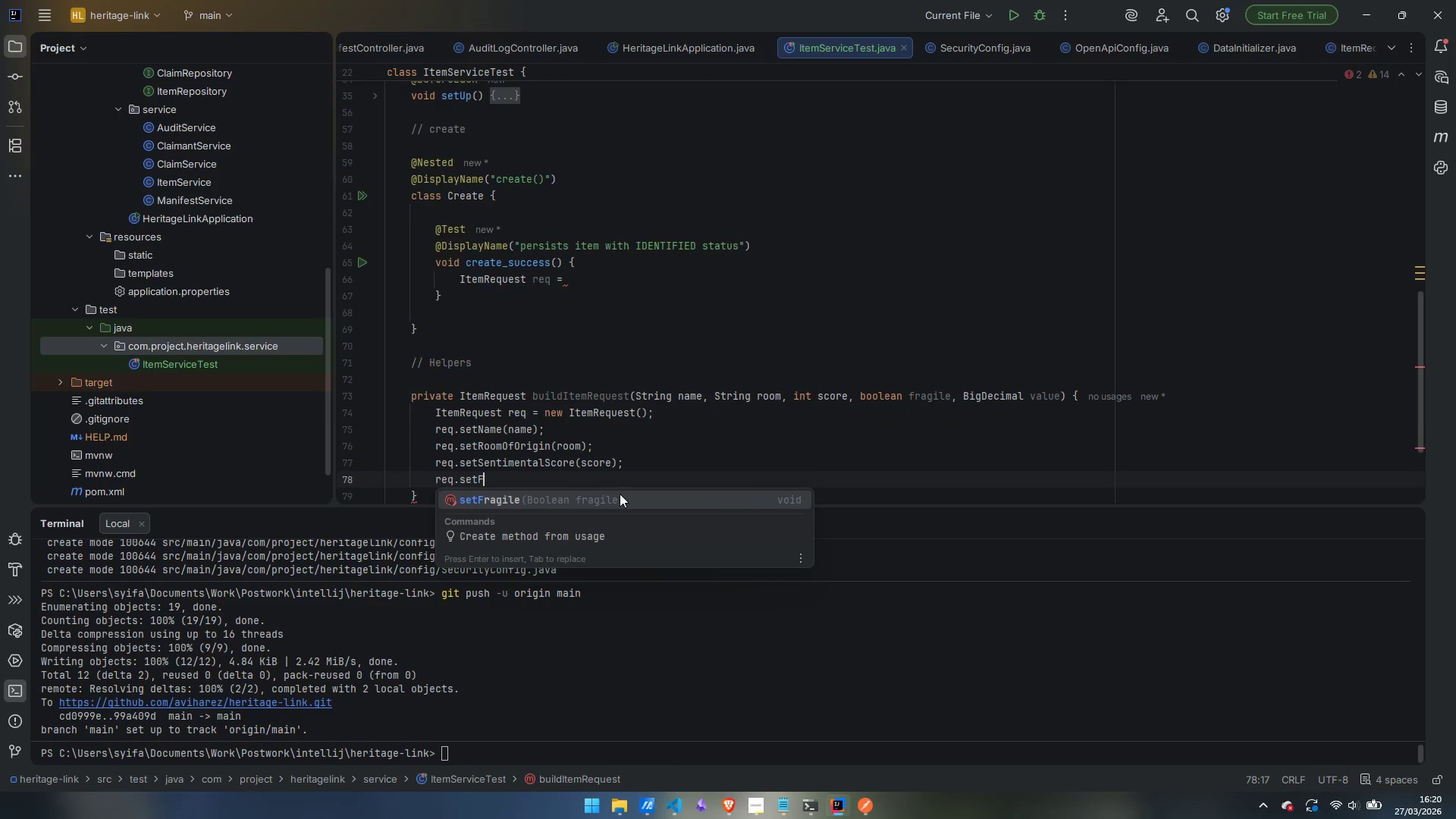 
key(Enter)
 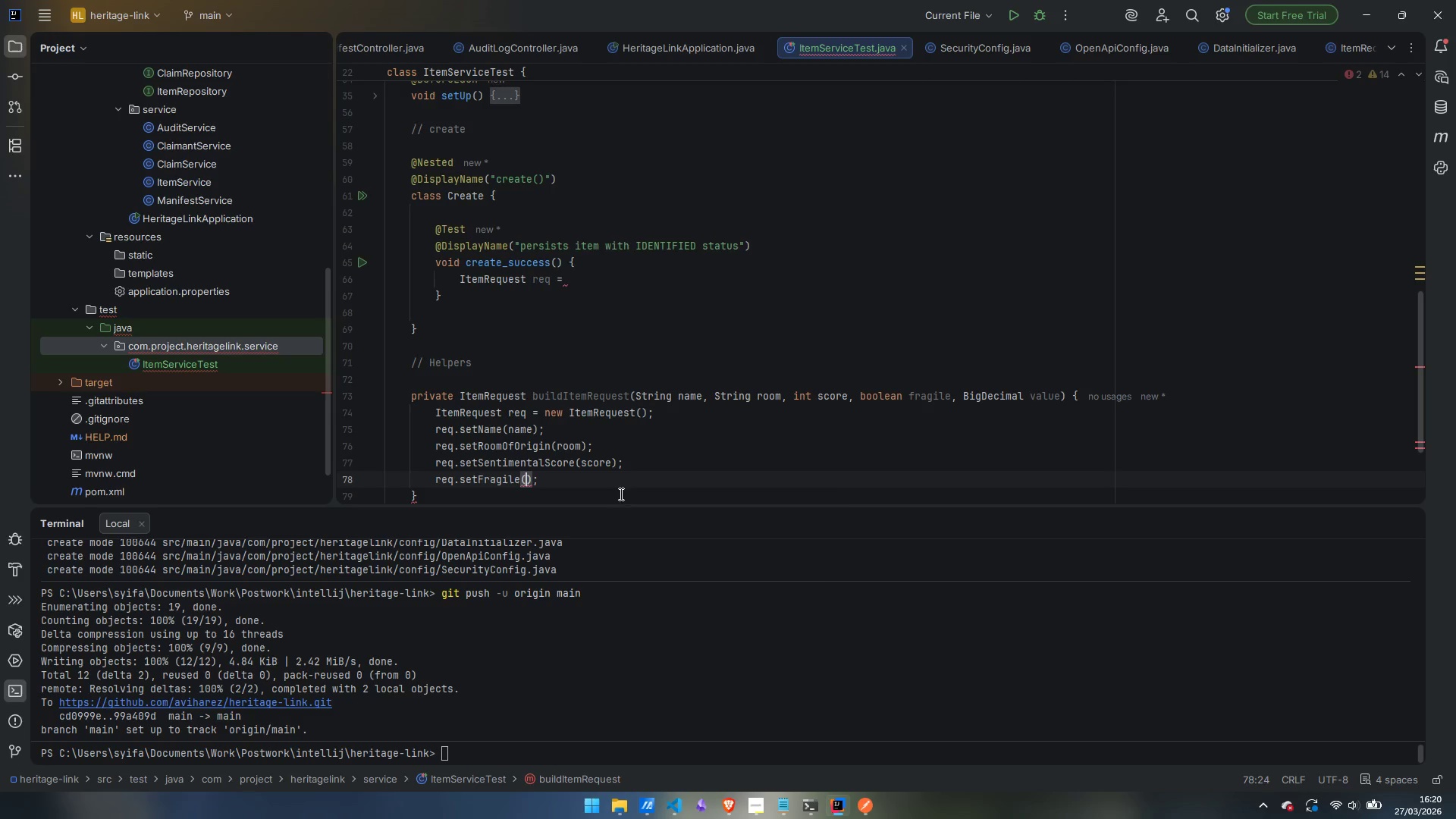 
type(fa)
key(Backspace)
type(r)
 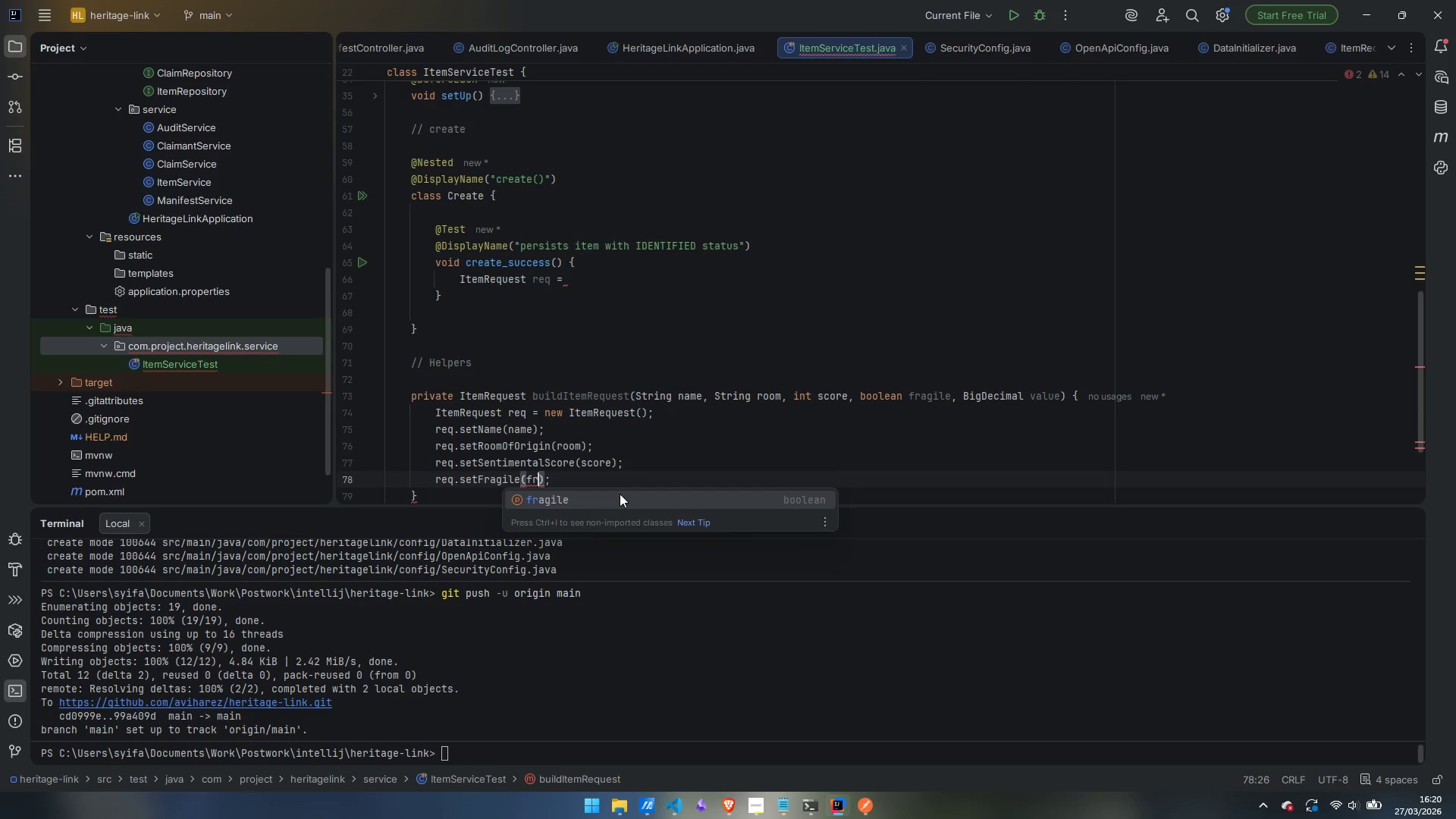 
key(Enter)
 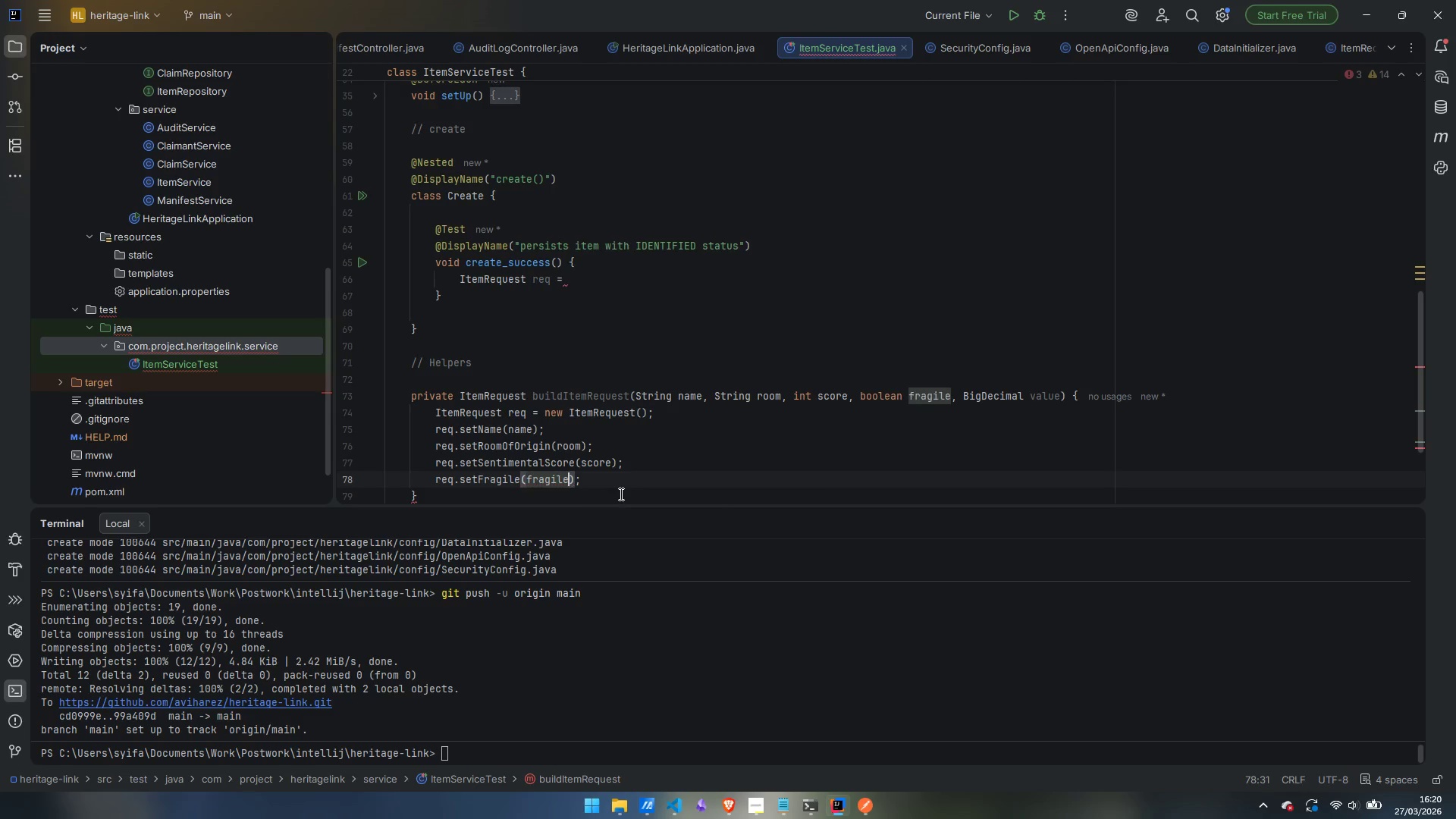 
key(ArrowRight)
 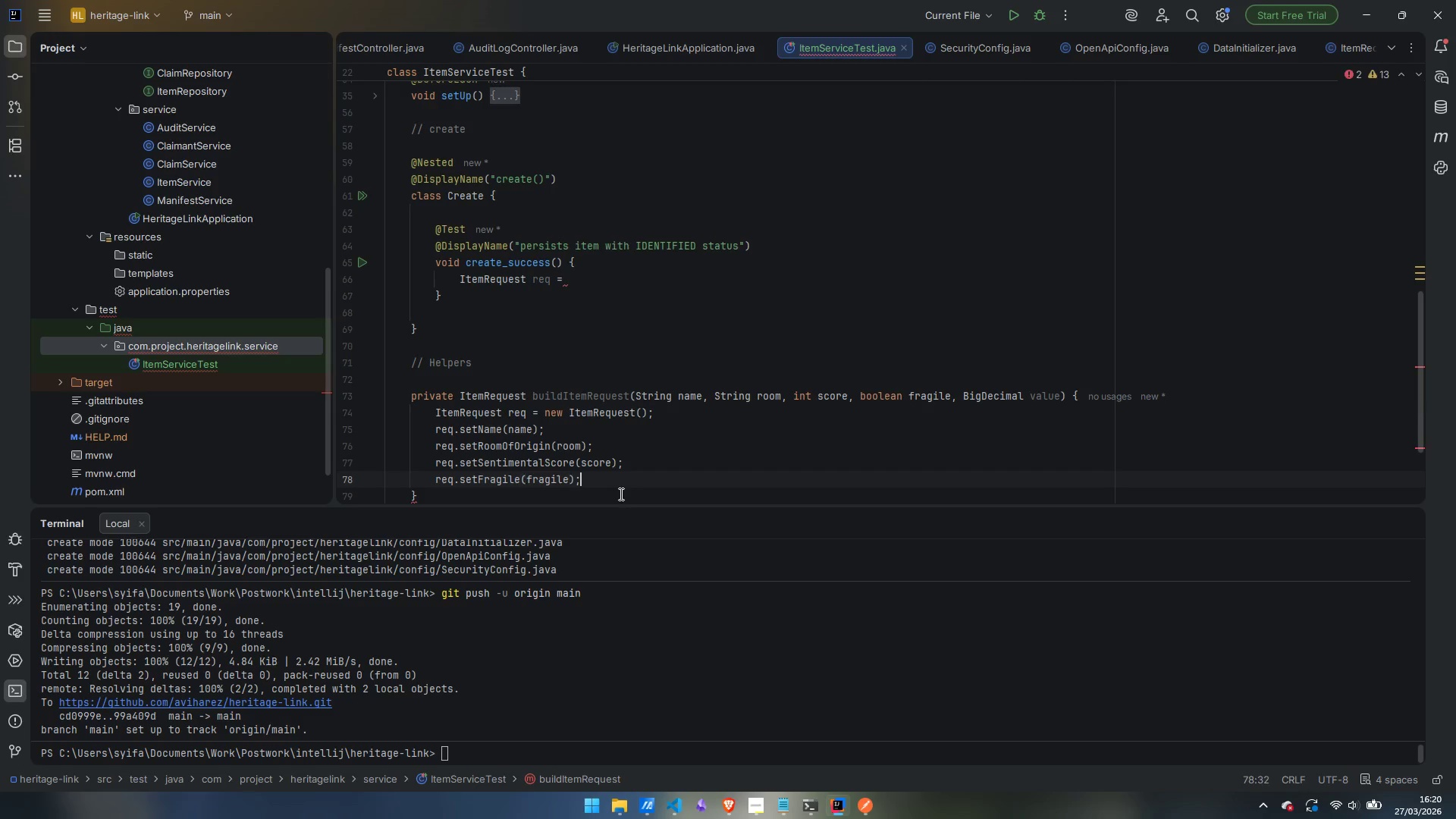 
key(ArrowRight)
 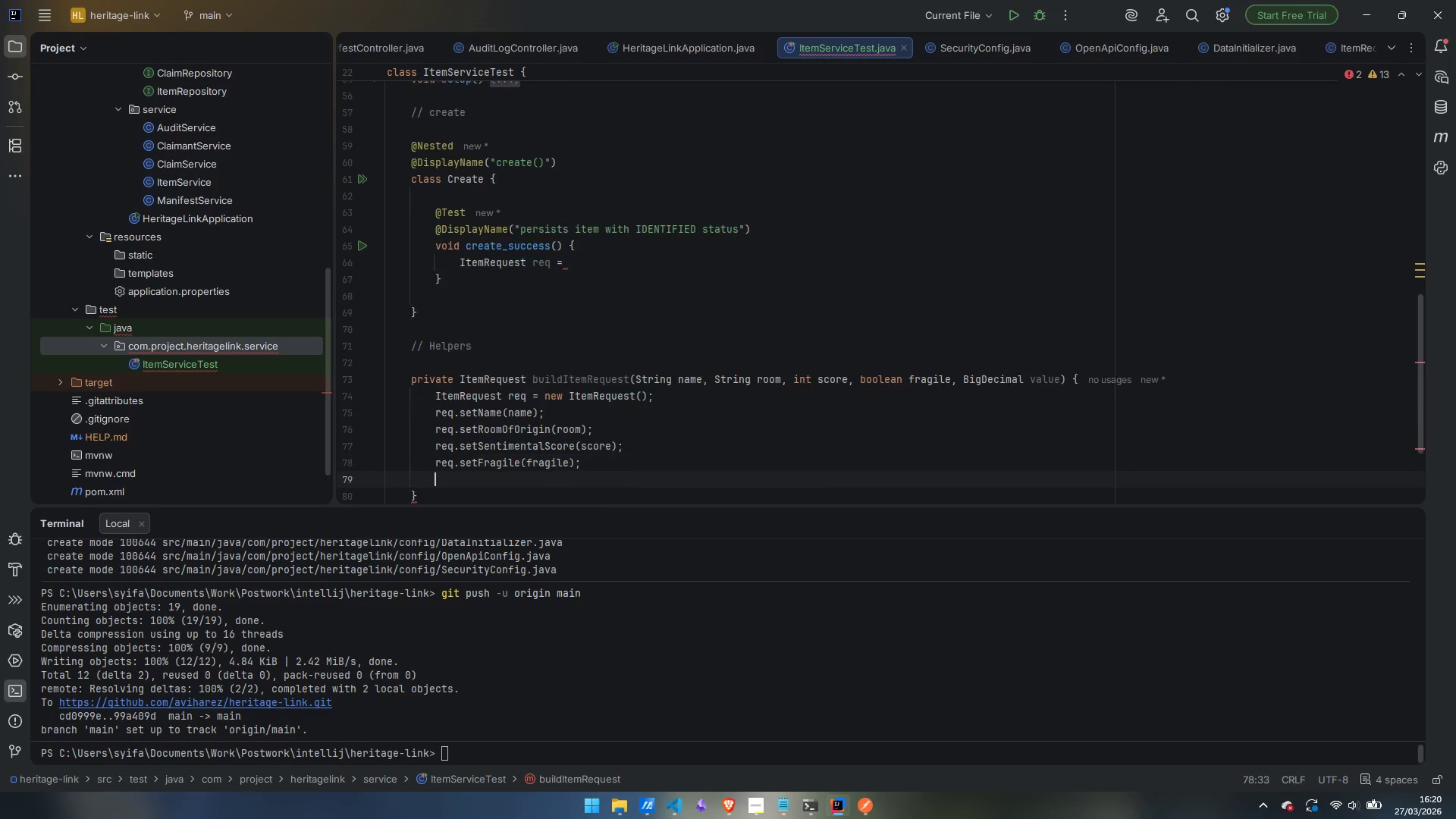 
key(Enter)
 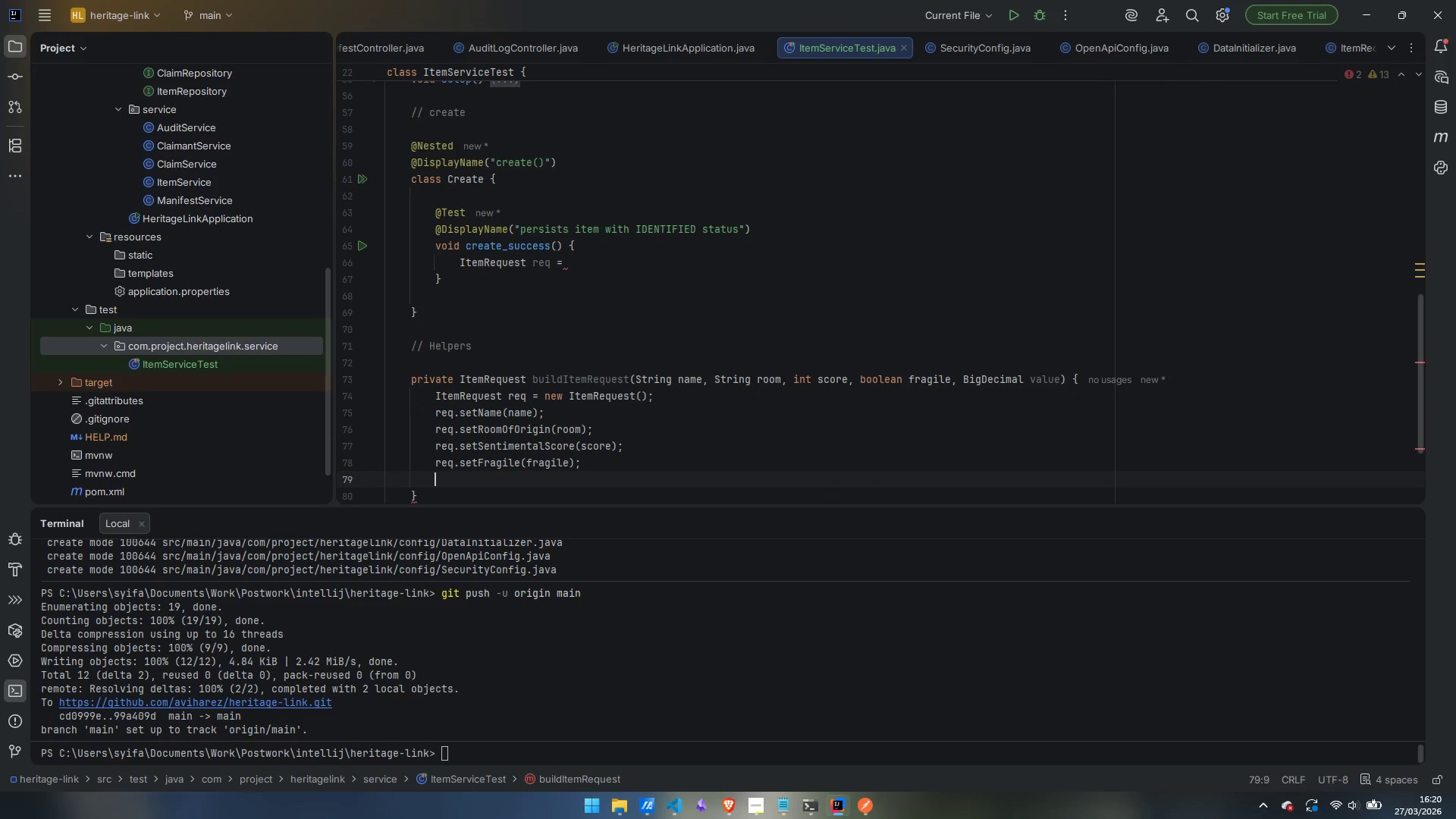 
type(erq)
key(Backspace)
key(Backspace)
key(Backspace)
type(req)
key(Backspace)
key(Backspace)
key(Backspace)
type(req.Es)
key(Backspace)
key(Backspace)
type(setEs)
 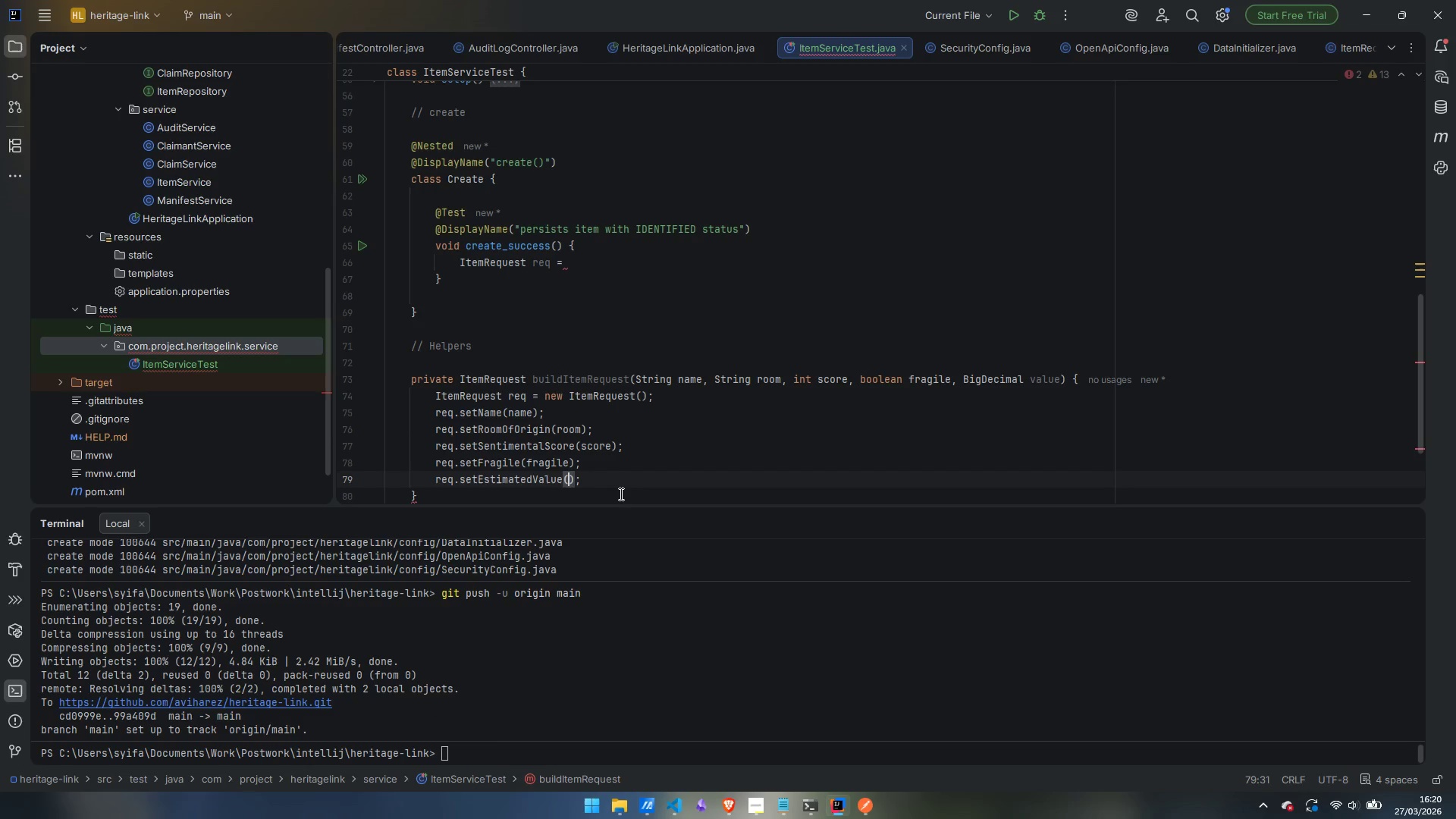 
 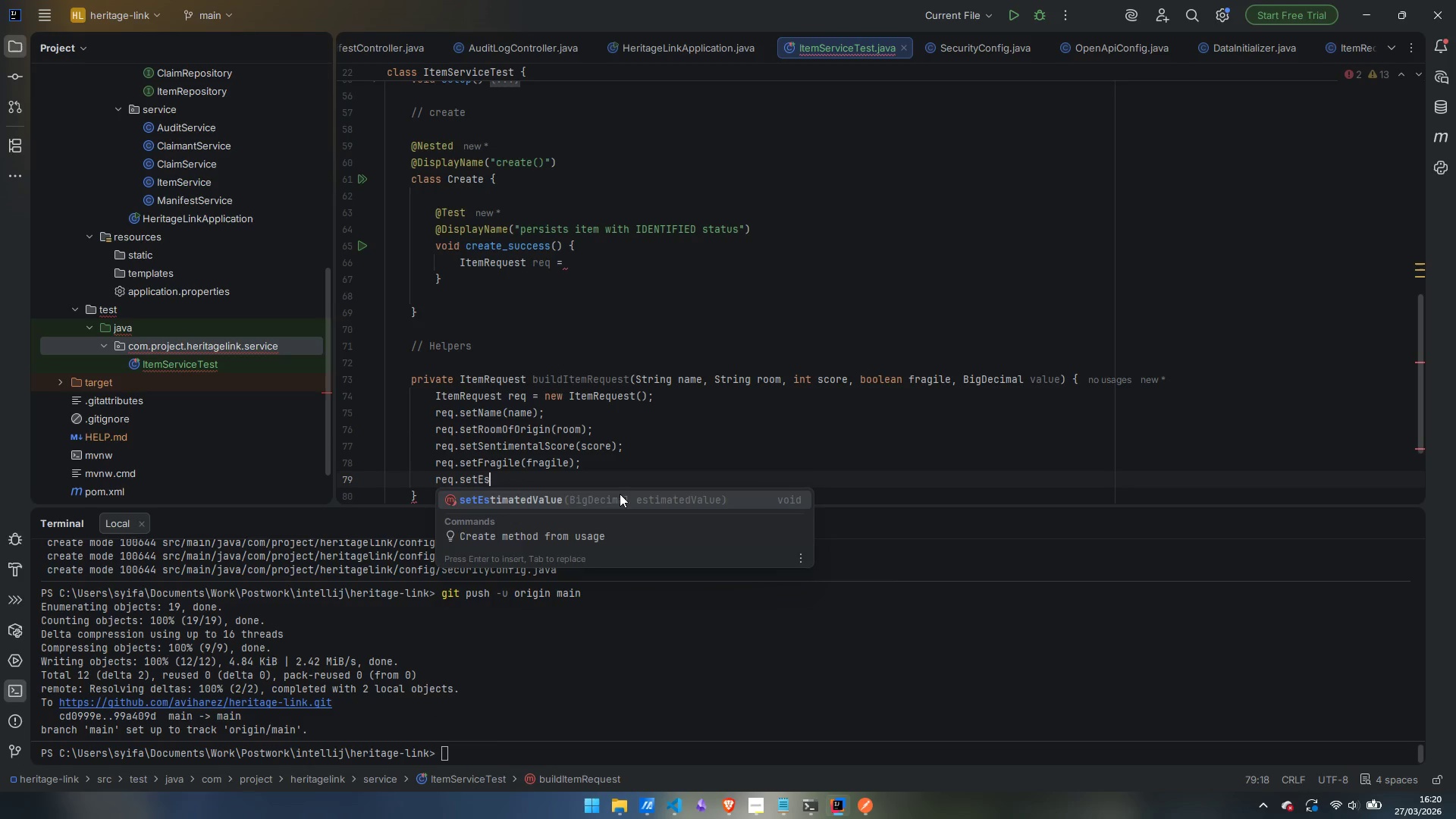 
key(Enter)
 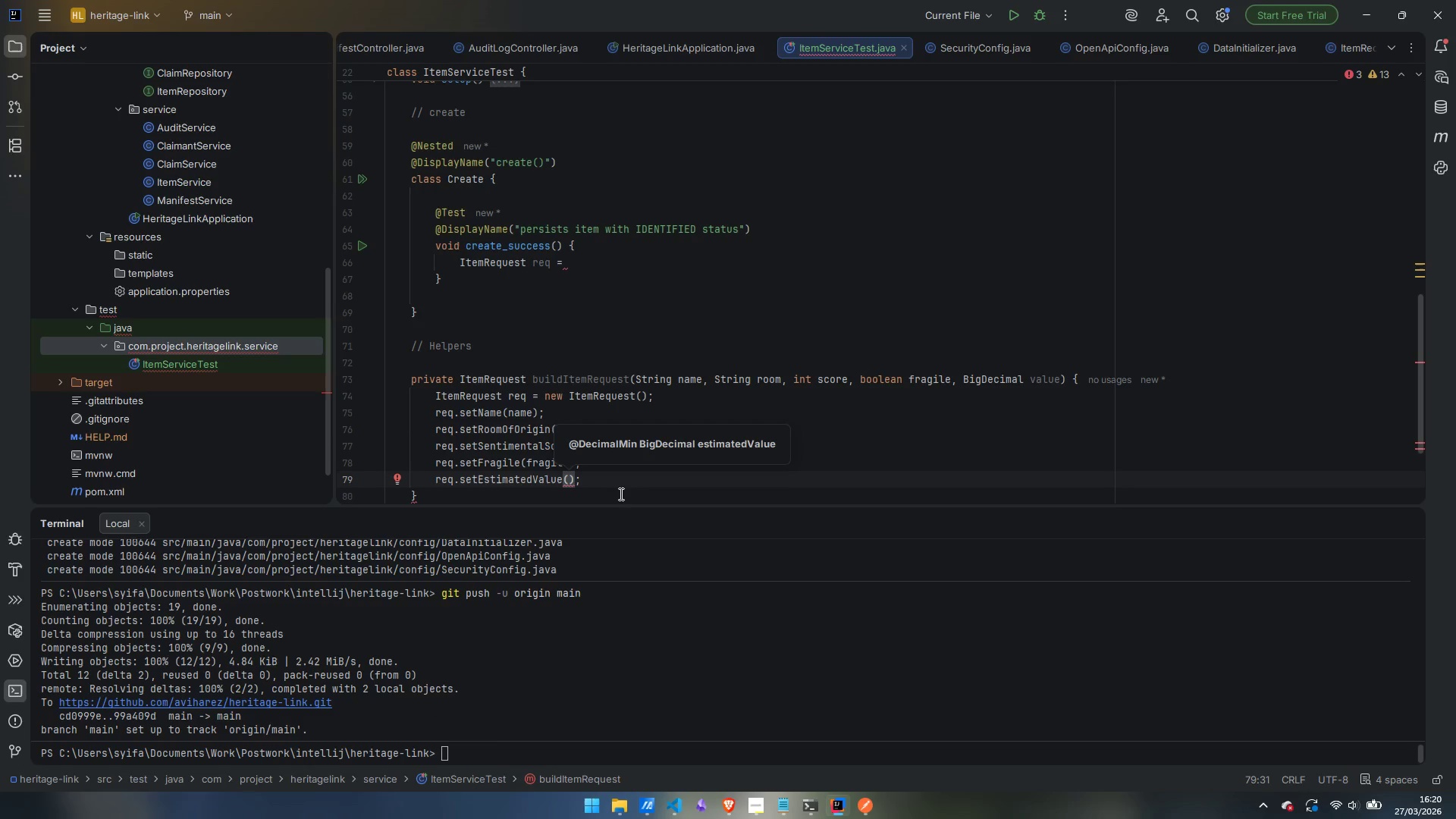 
type(val)
 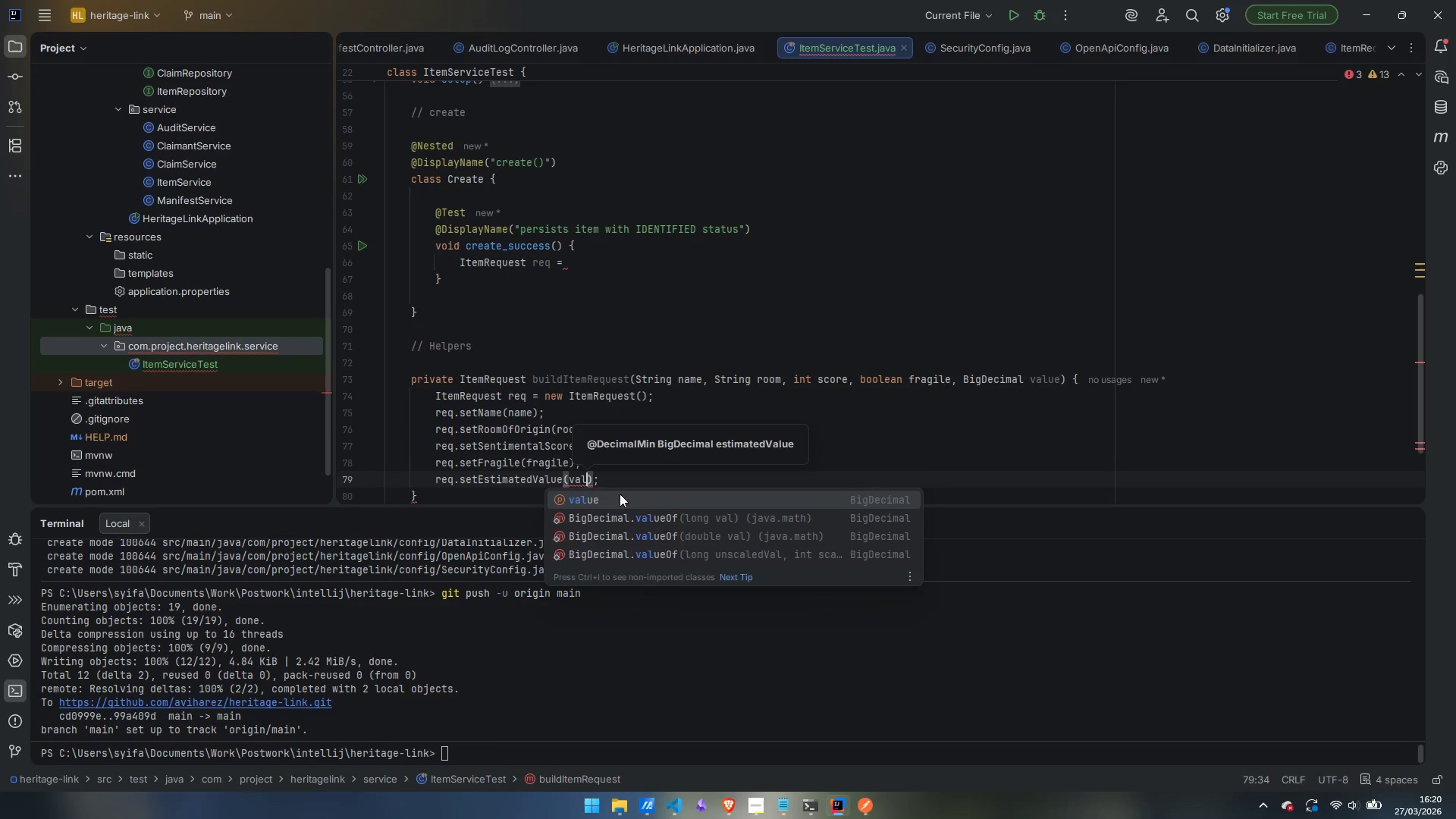 
key(Enter)
 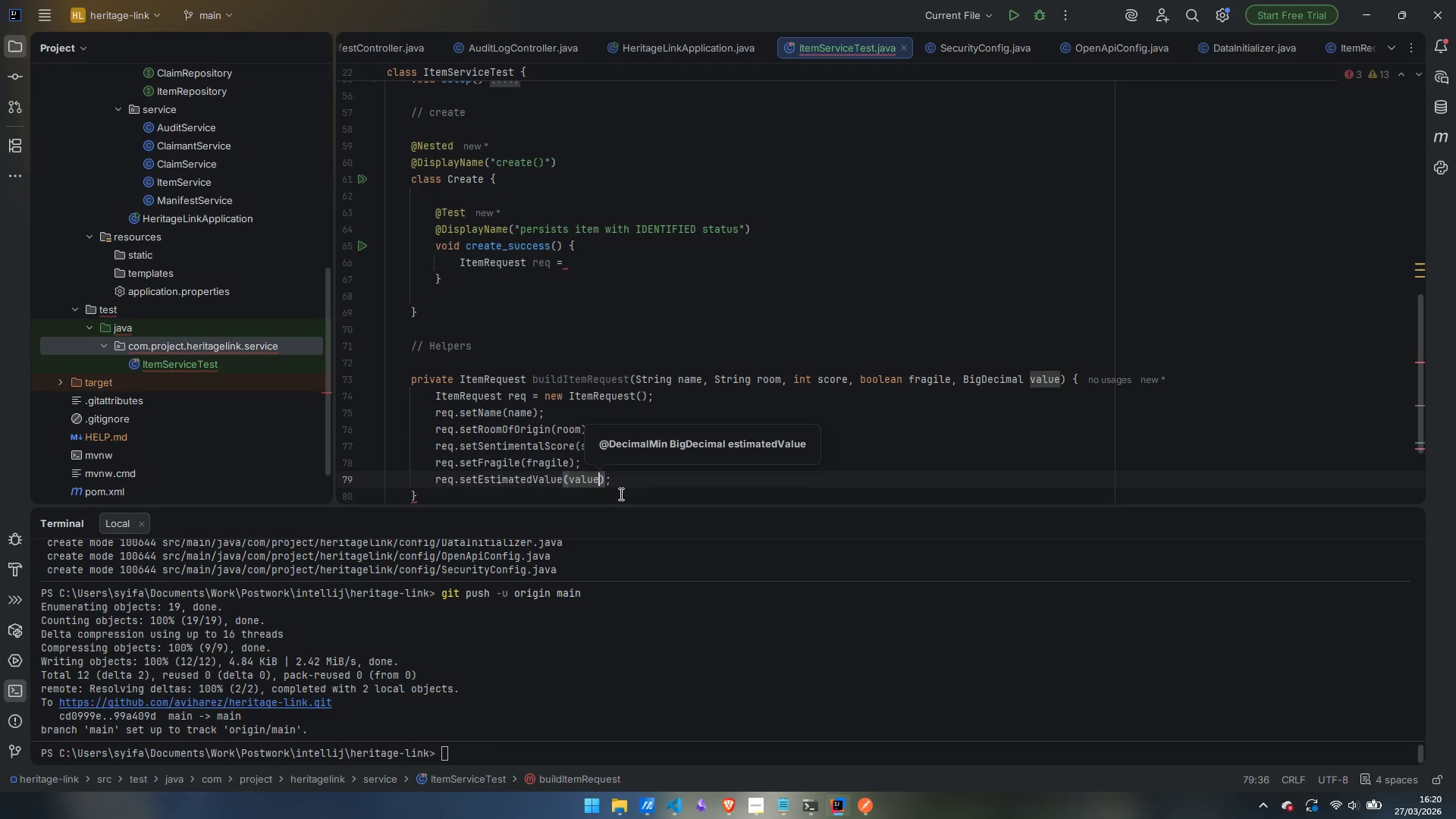 
key(ArrowRight)
 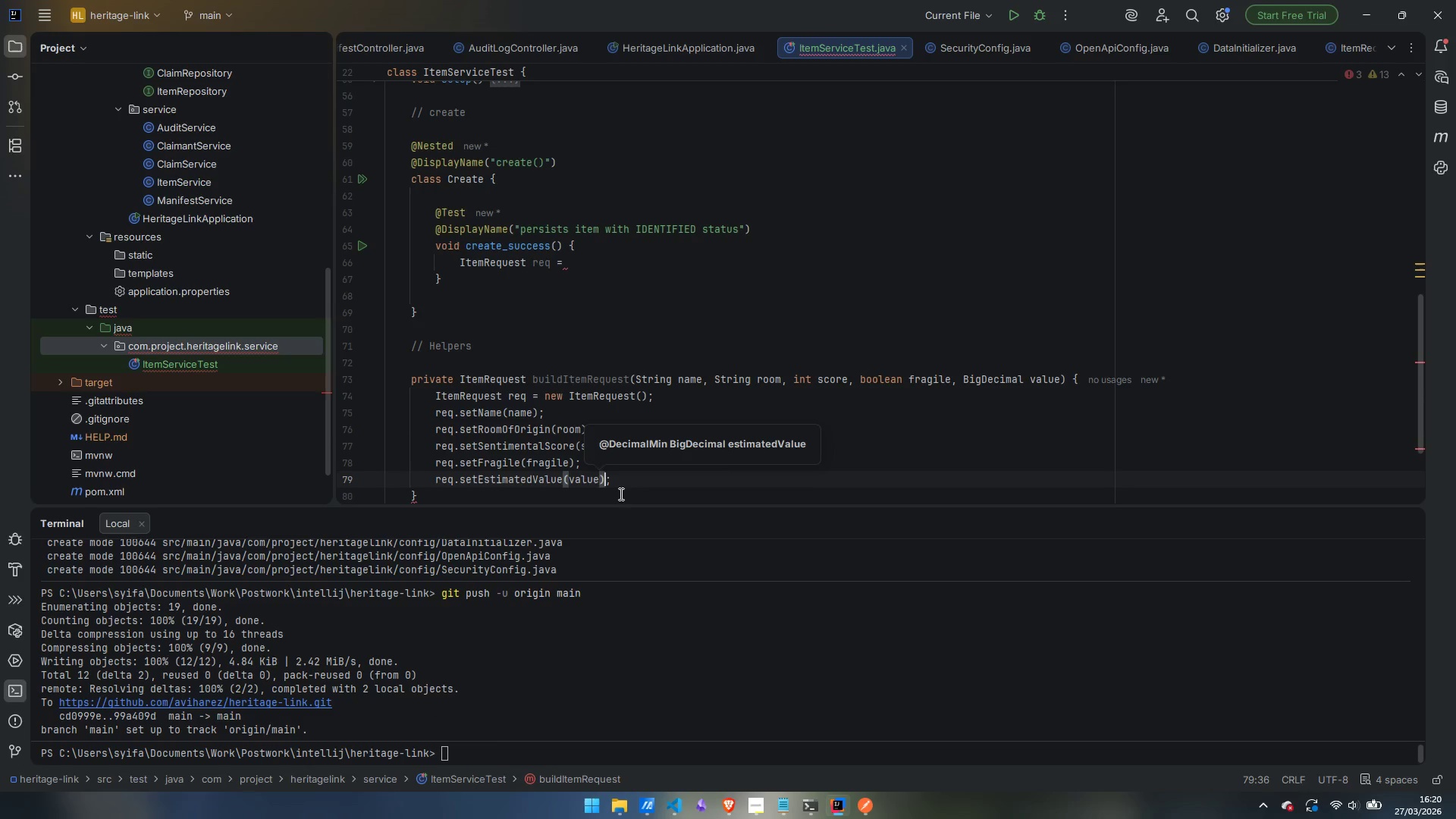 
key(ArrowRight)
 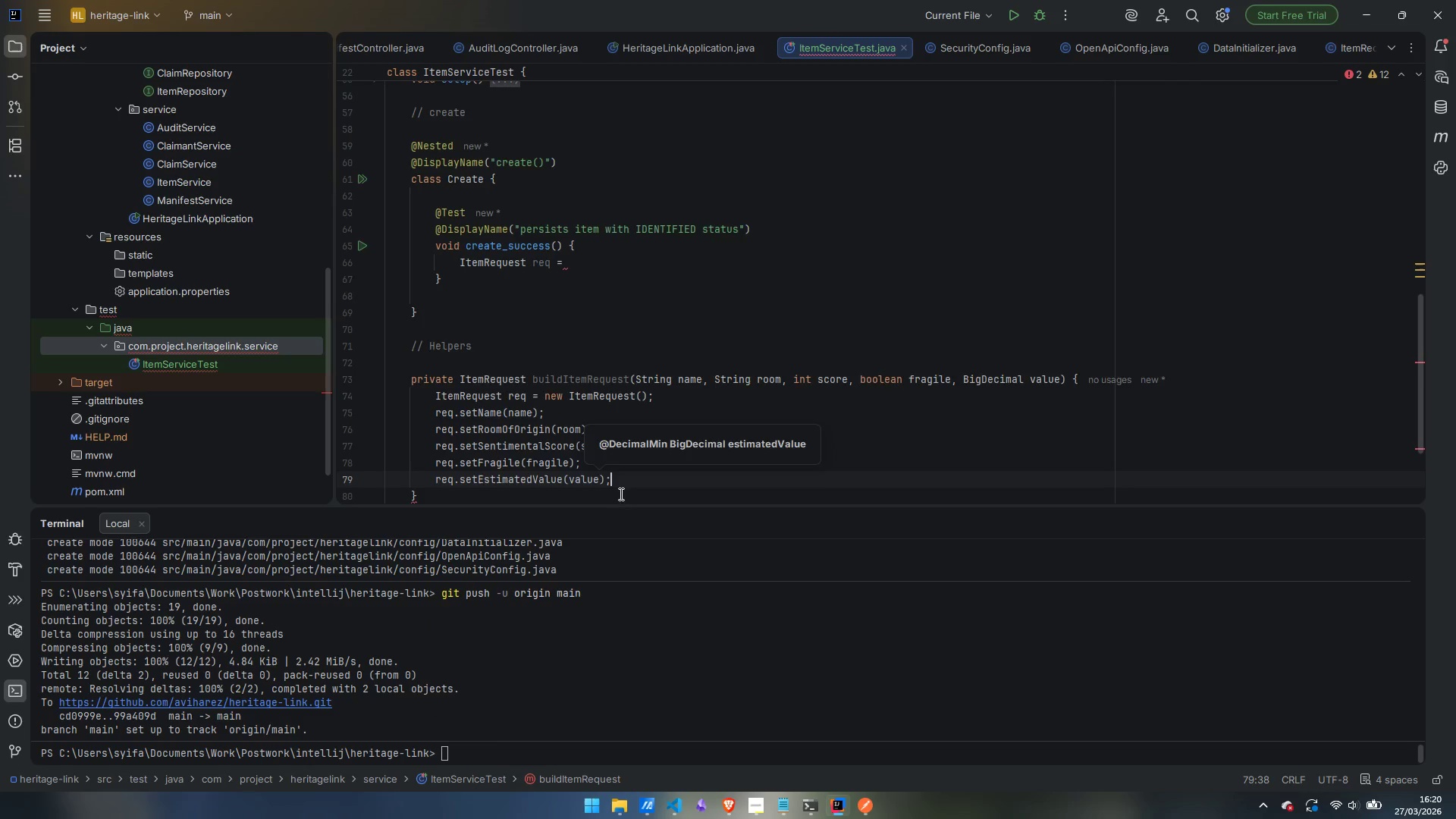 
key(Enter)
 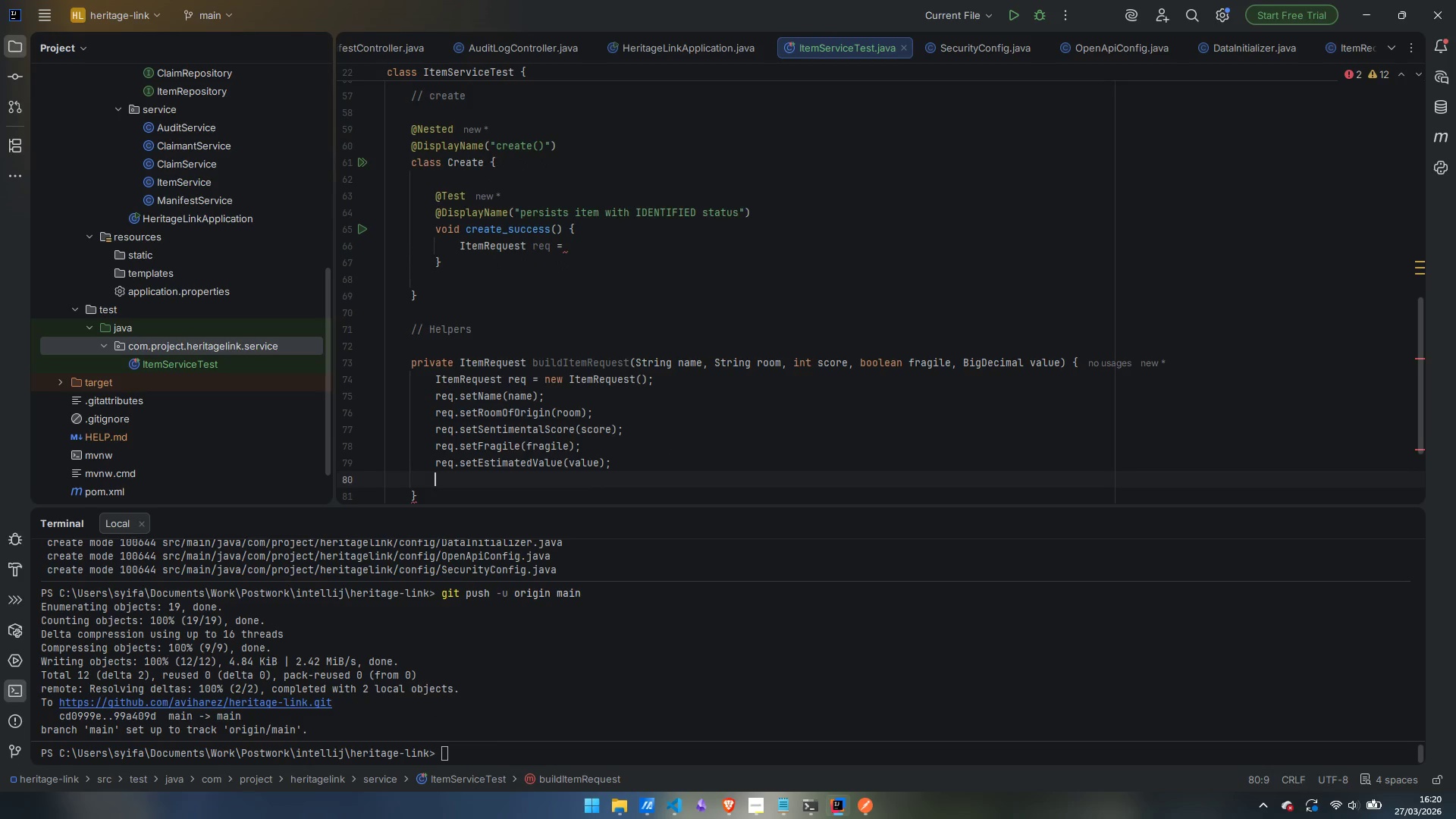 
type(req)
 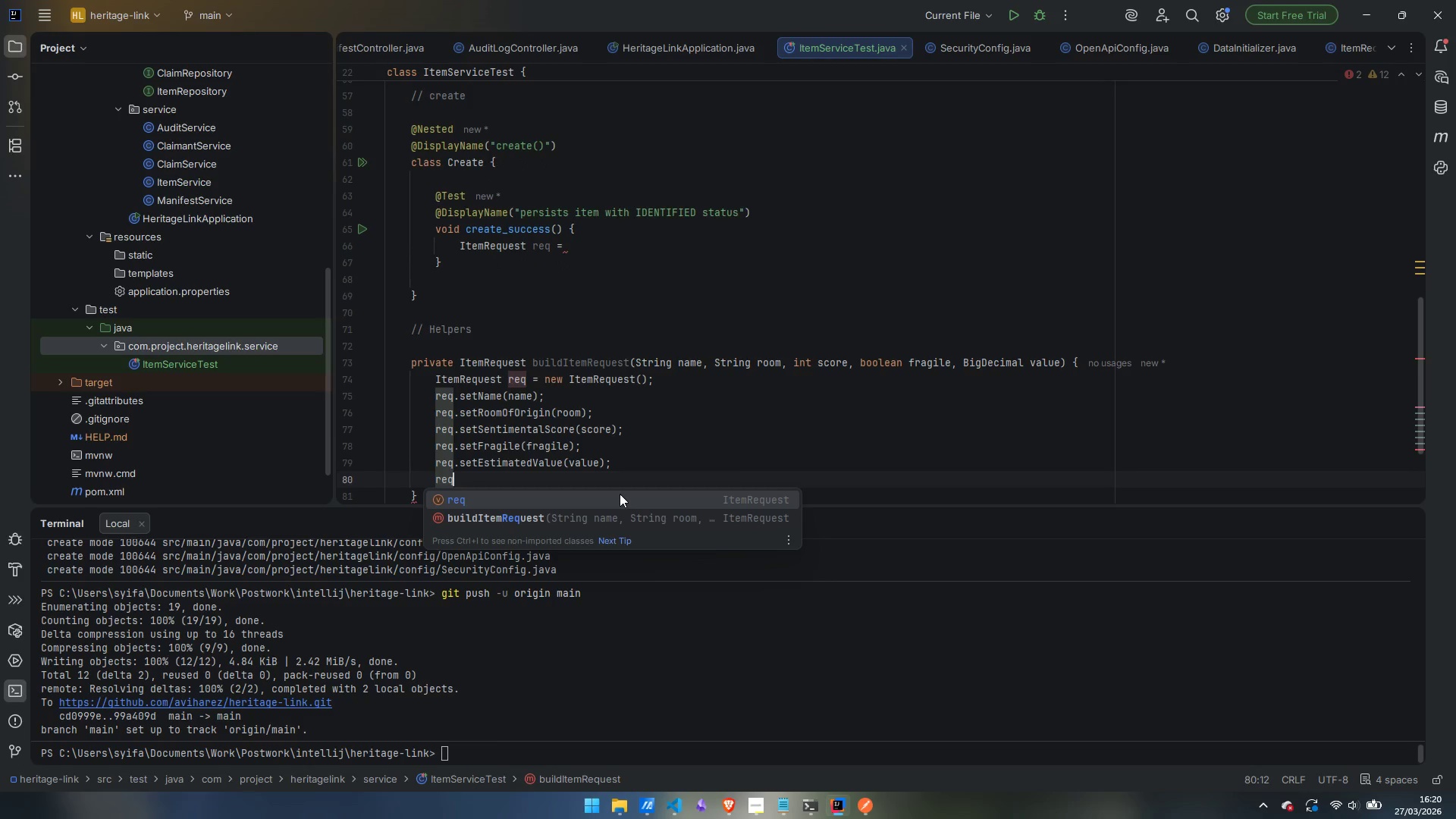 
key(Enter)
 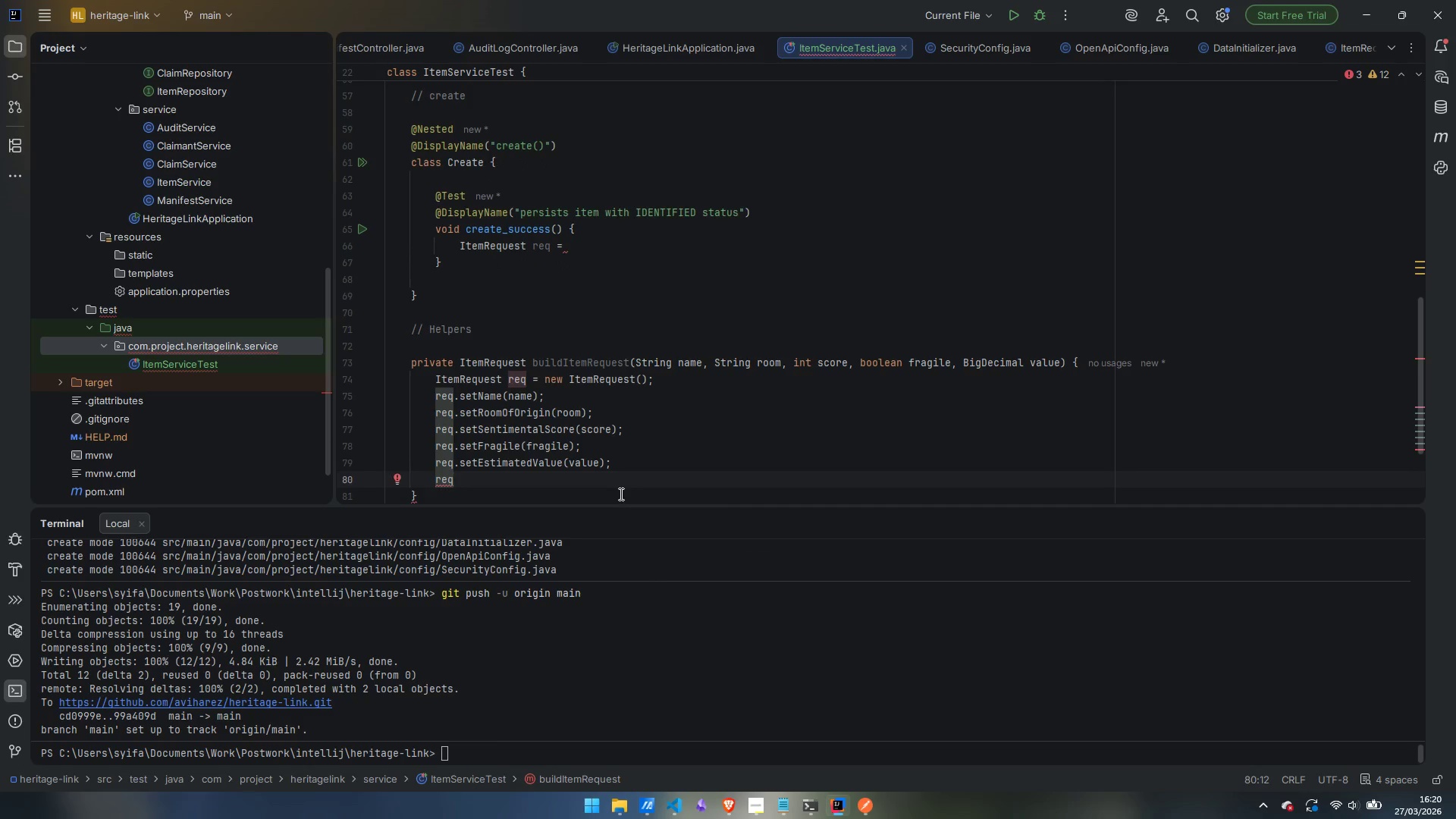 
key(Control+ControlLeft)
 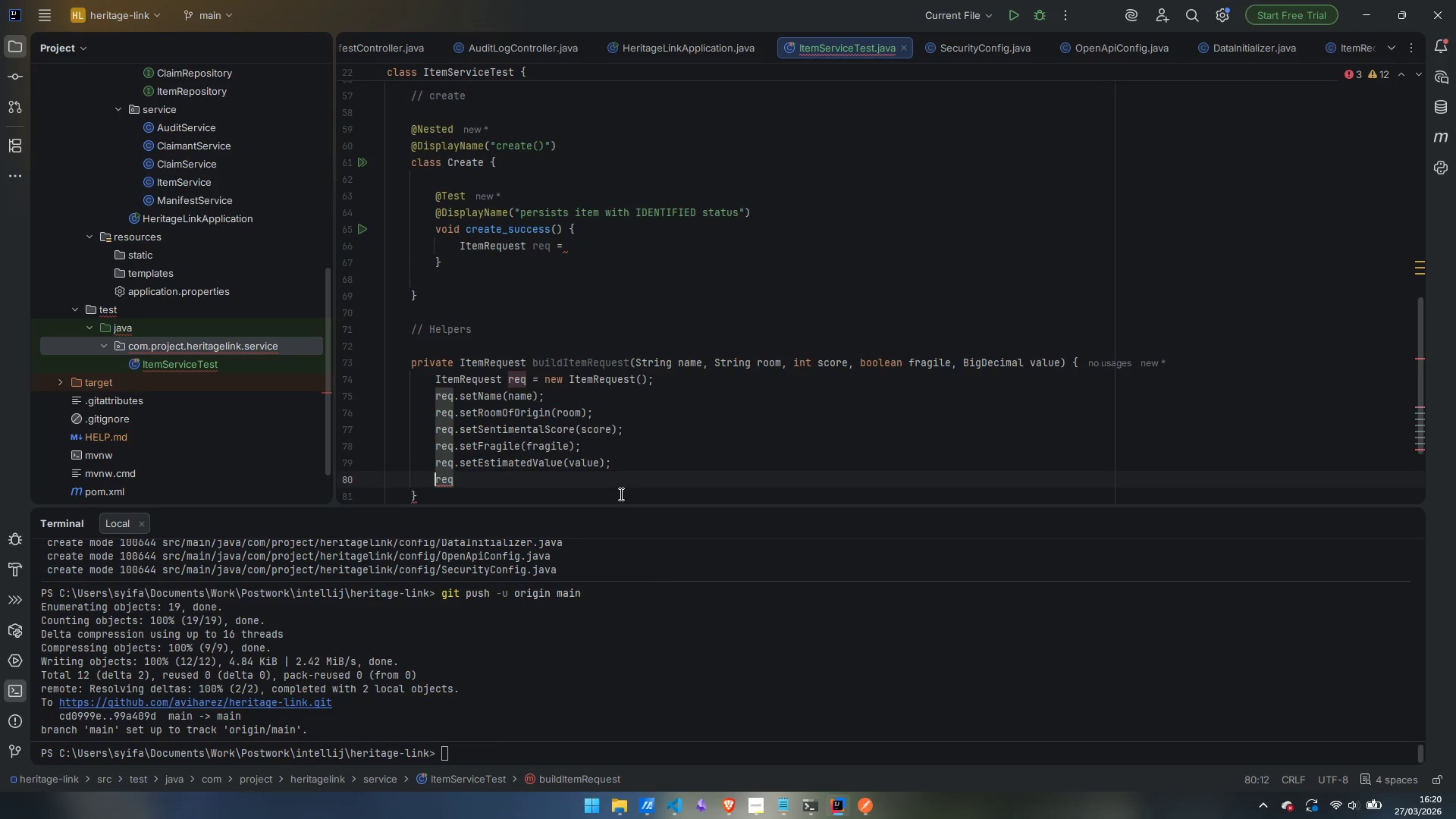 
key(Control+ArrowLeft)
 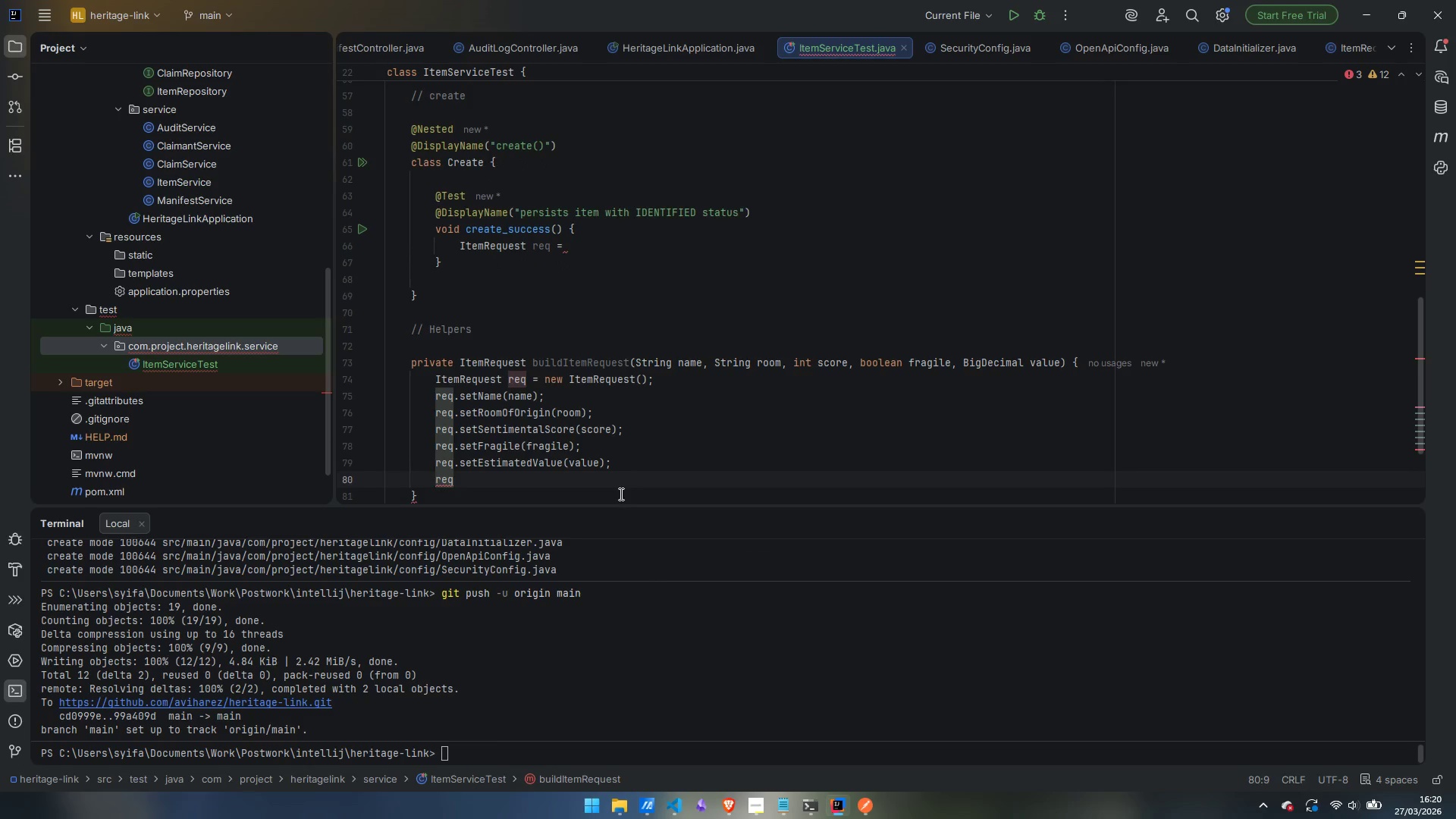 
type(return )
 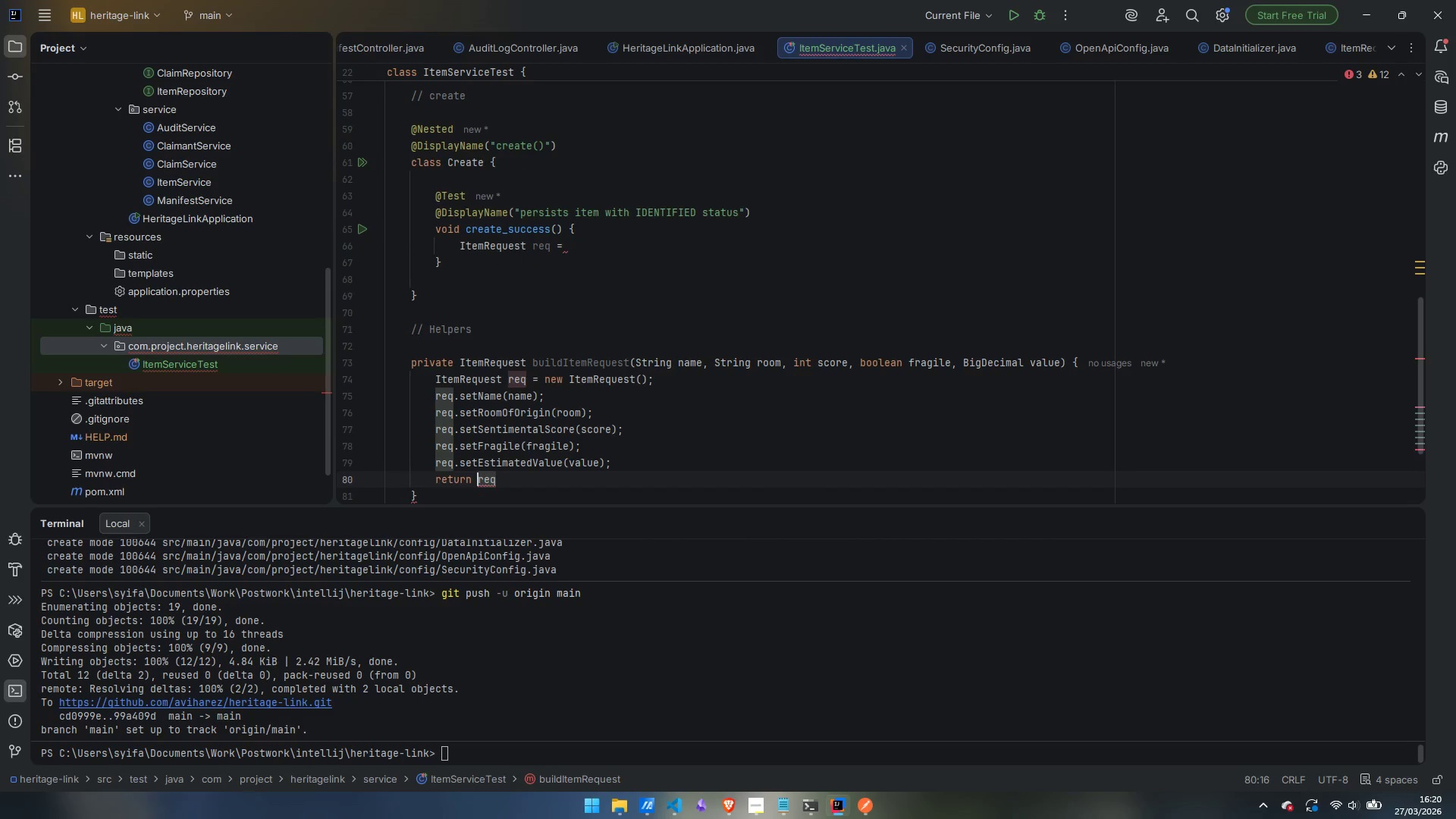 
key(Control+ControlLeft)
 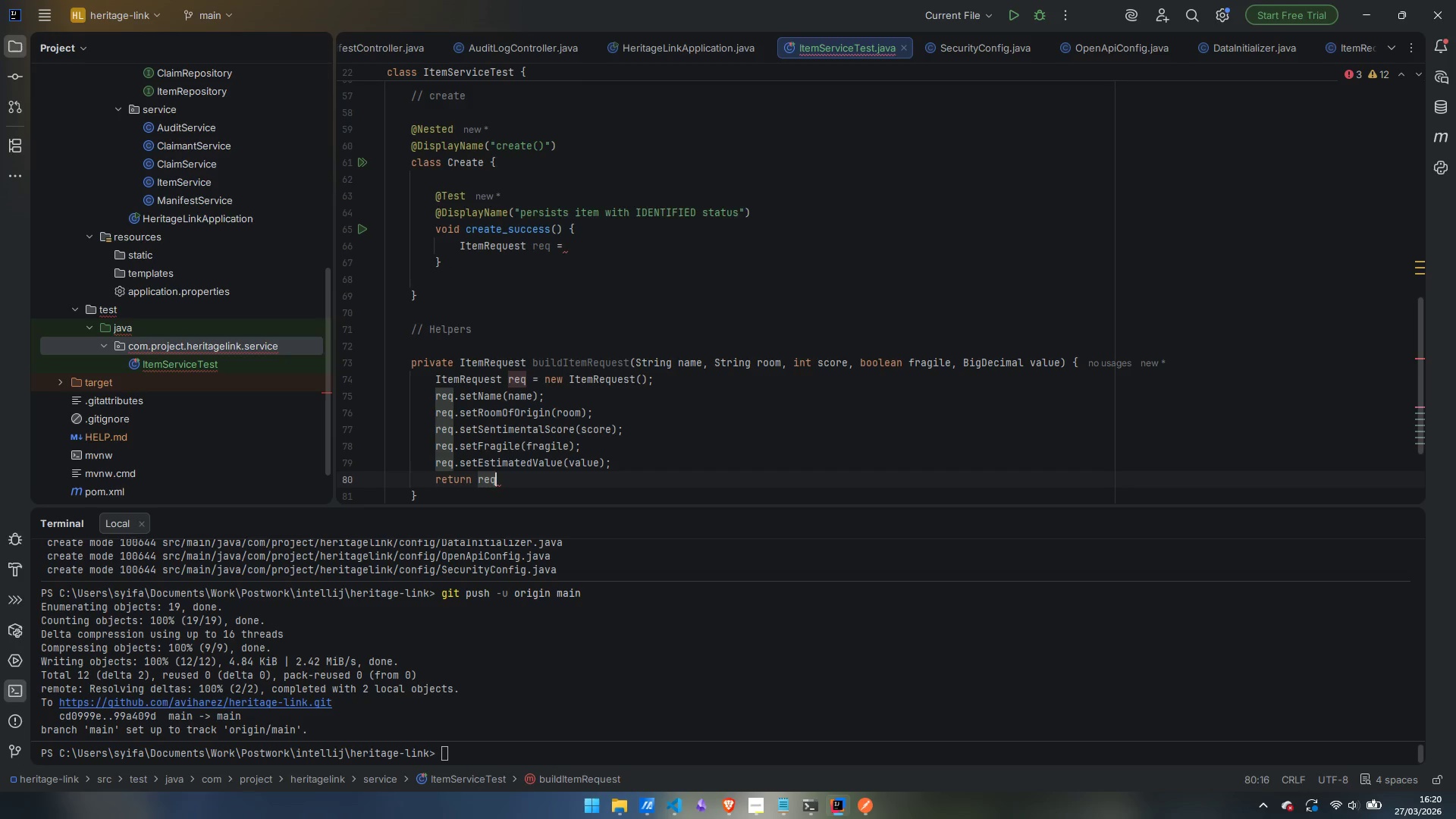 
key(Control+ArrowRight)
 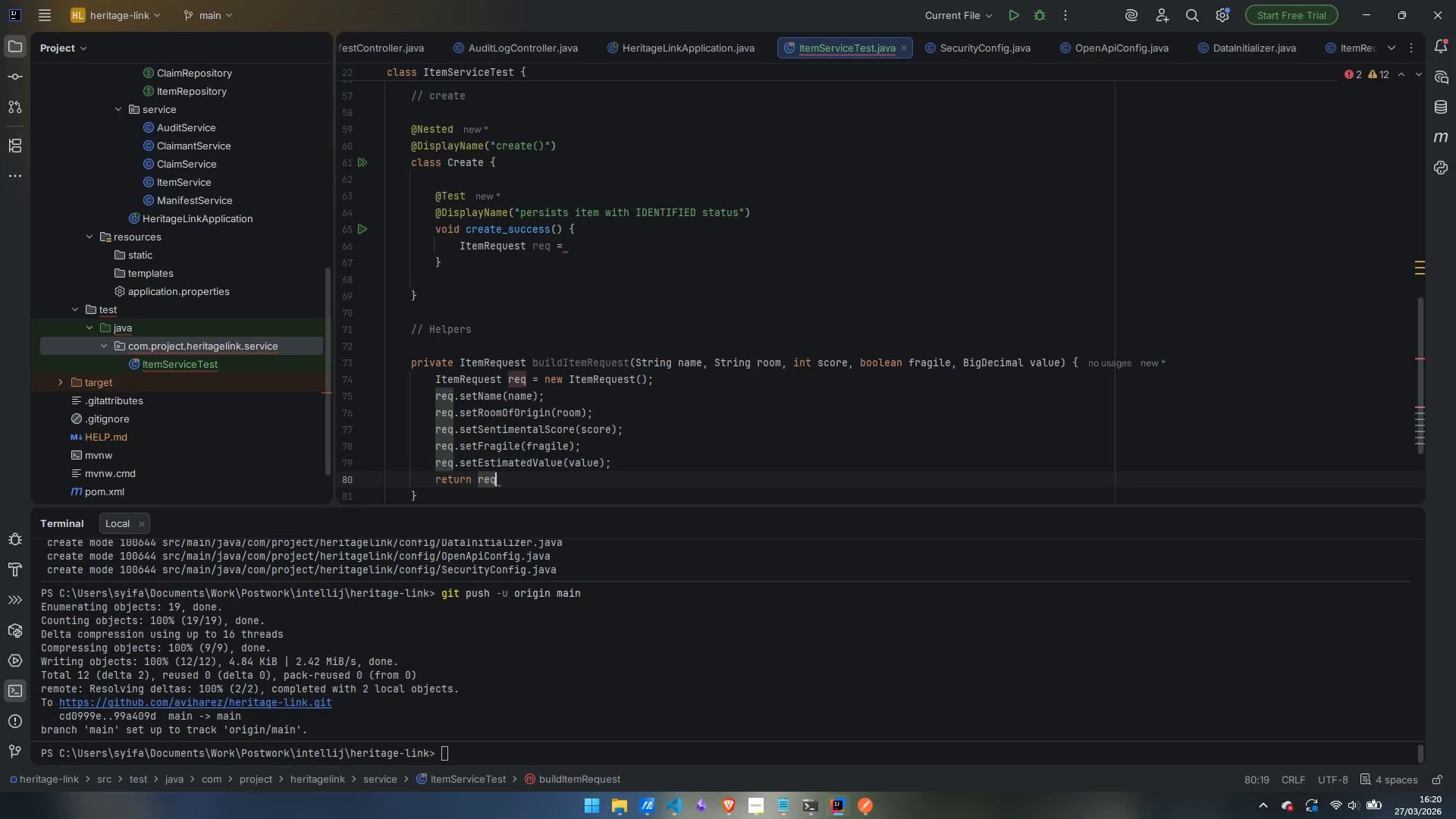 
key(Semicolon)
 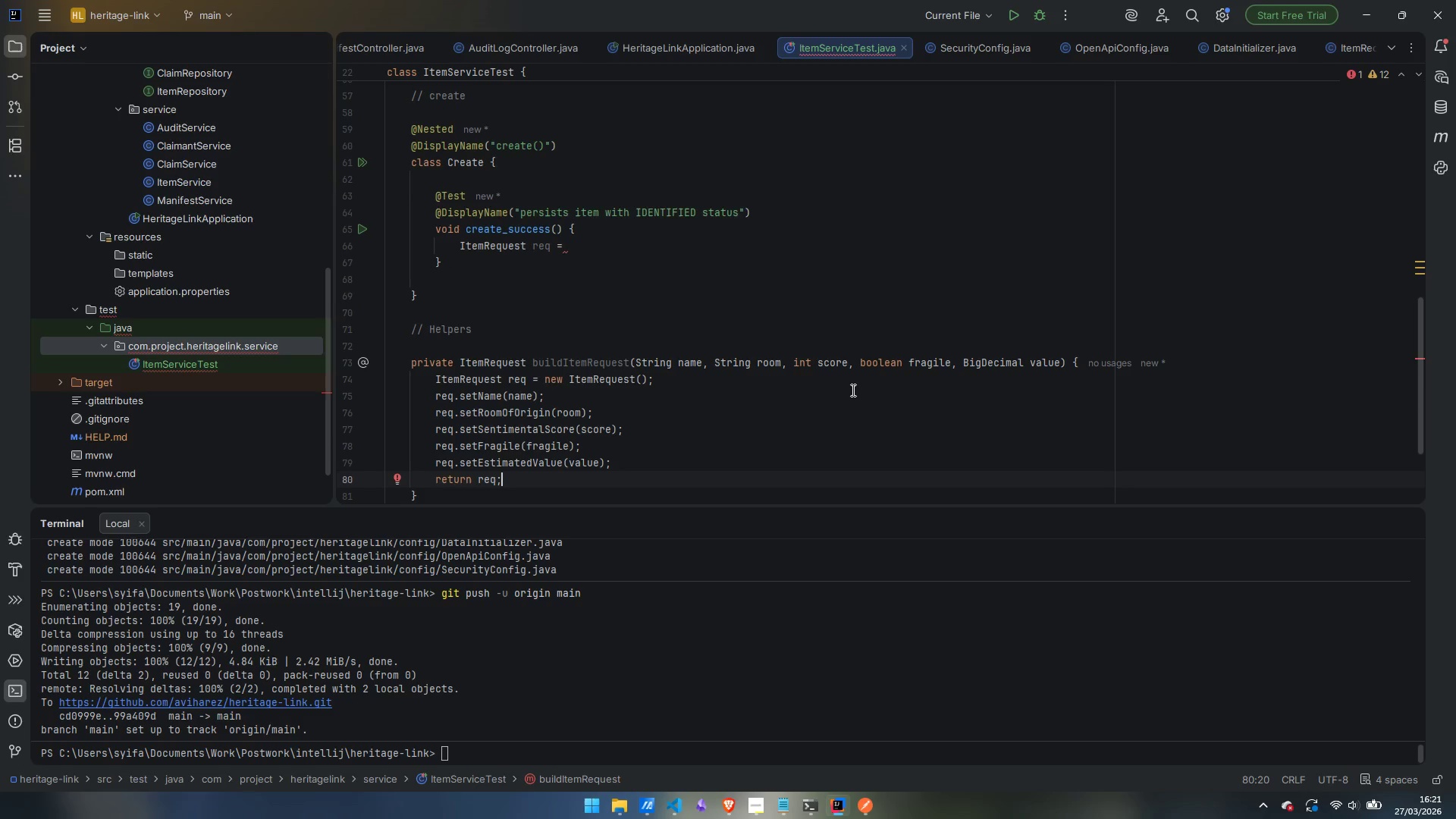 
wait(11.66)
 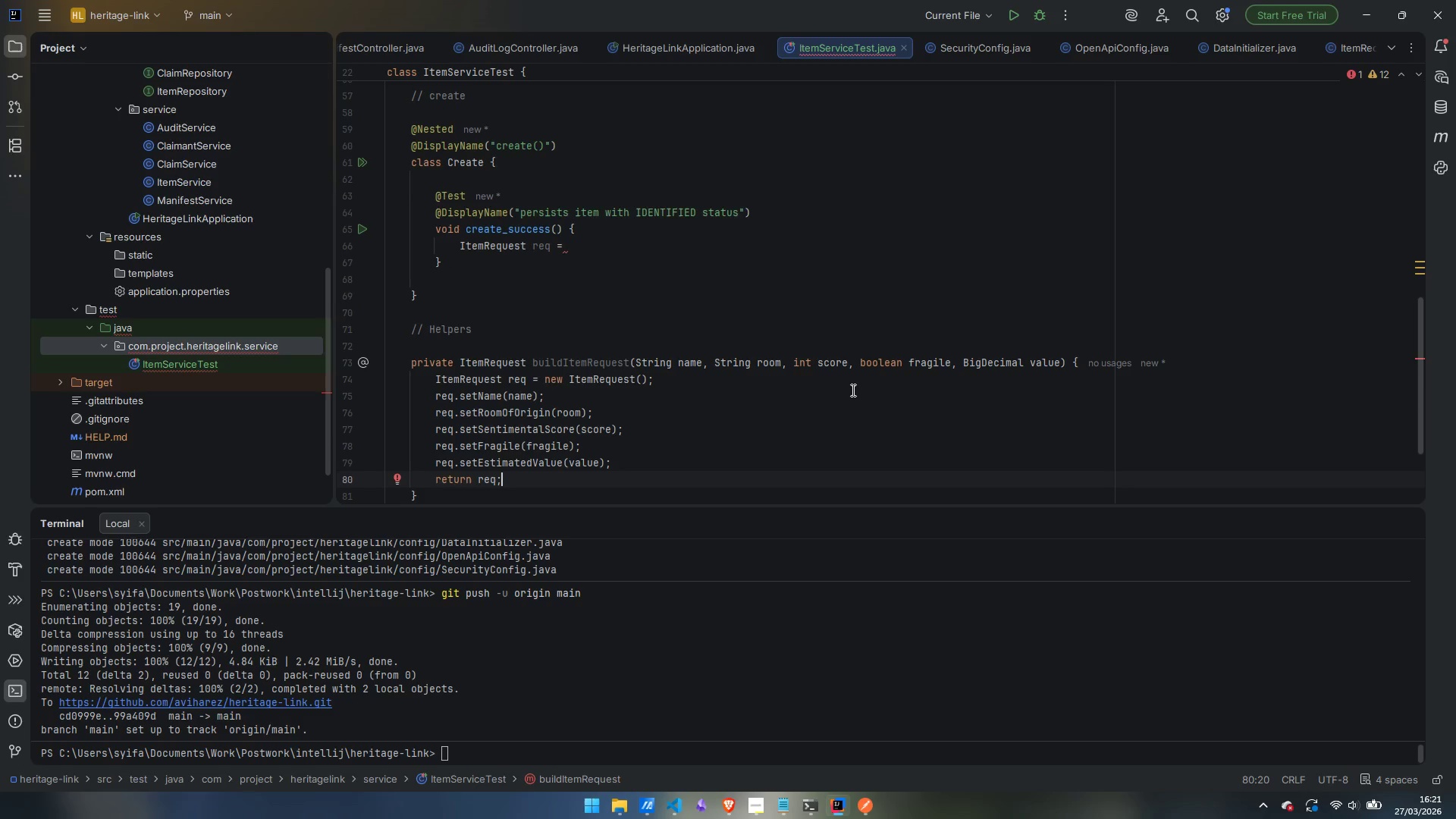 
left_click([633, 247])
 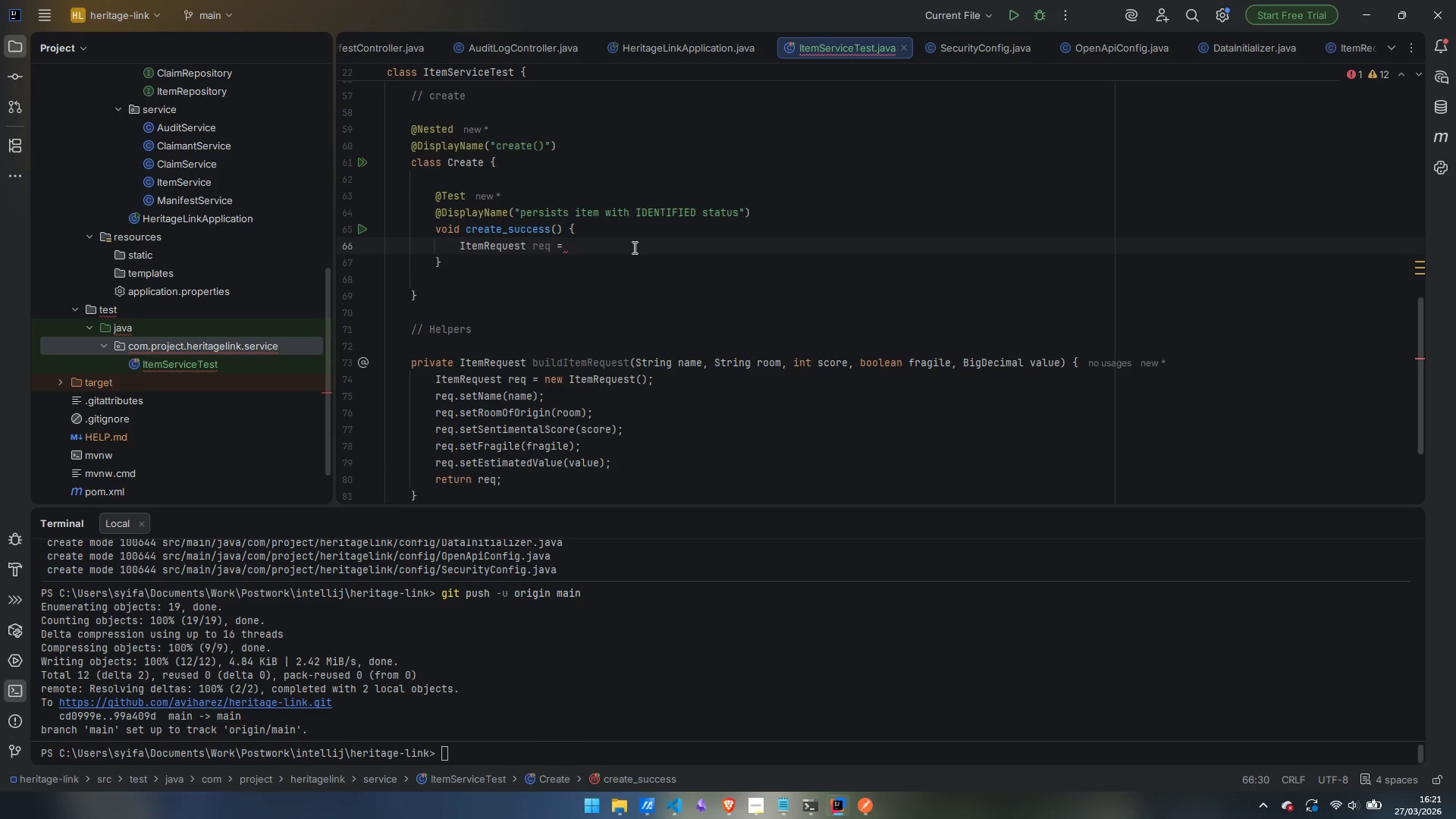 
wait(5.06)
 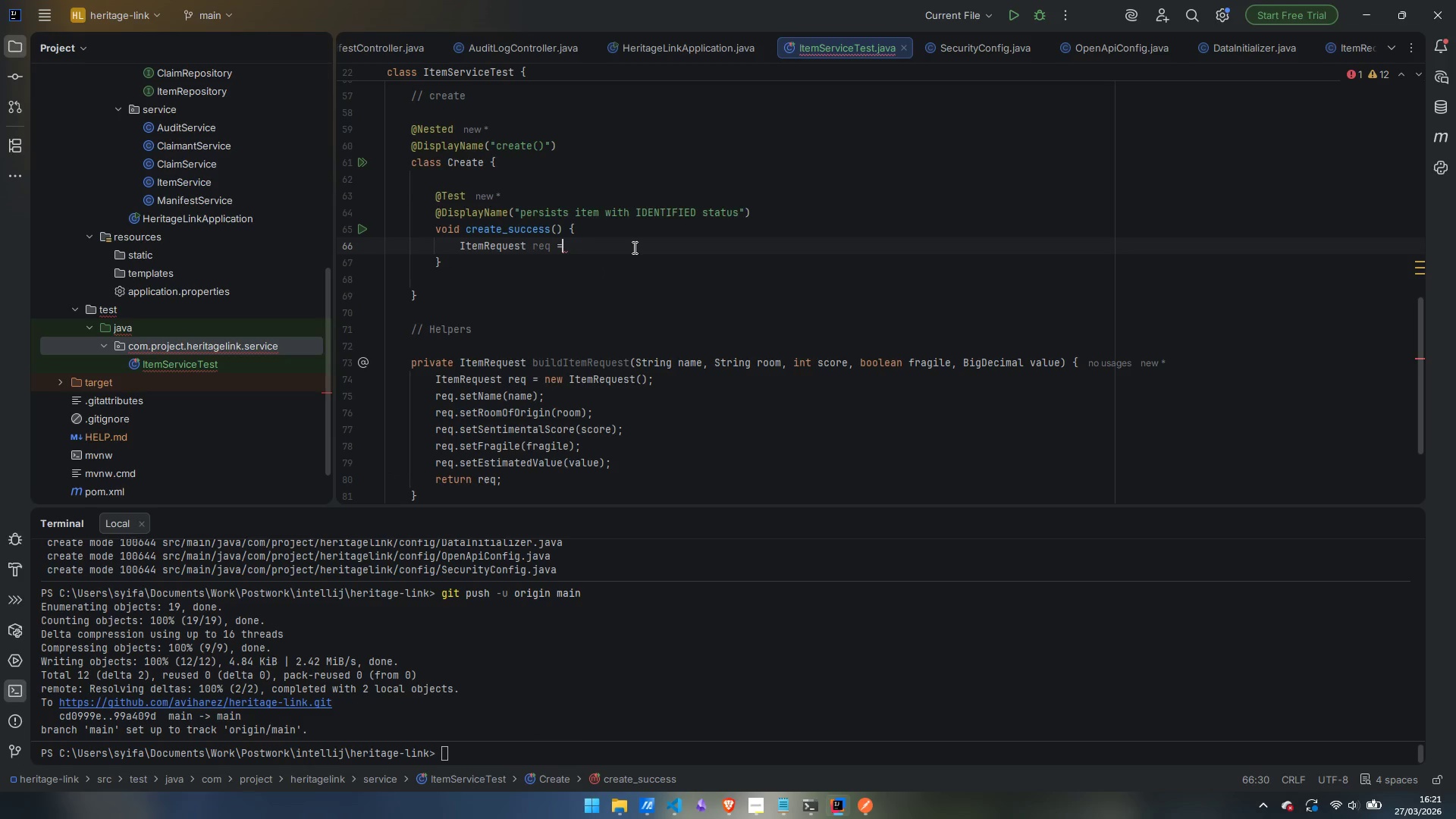 
type( build)
 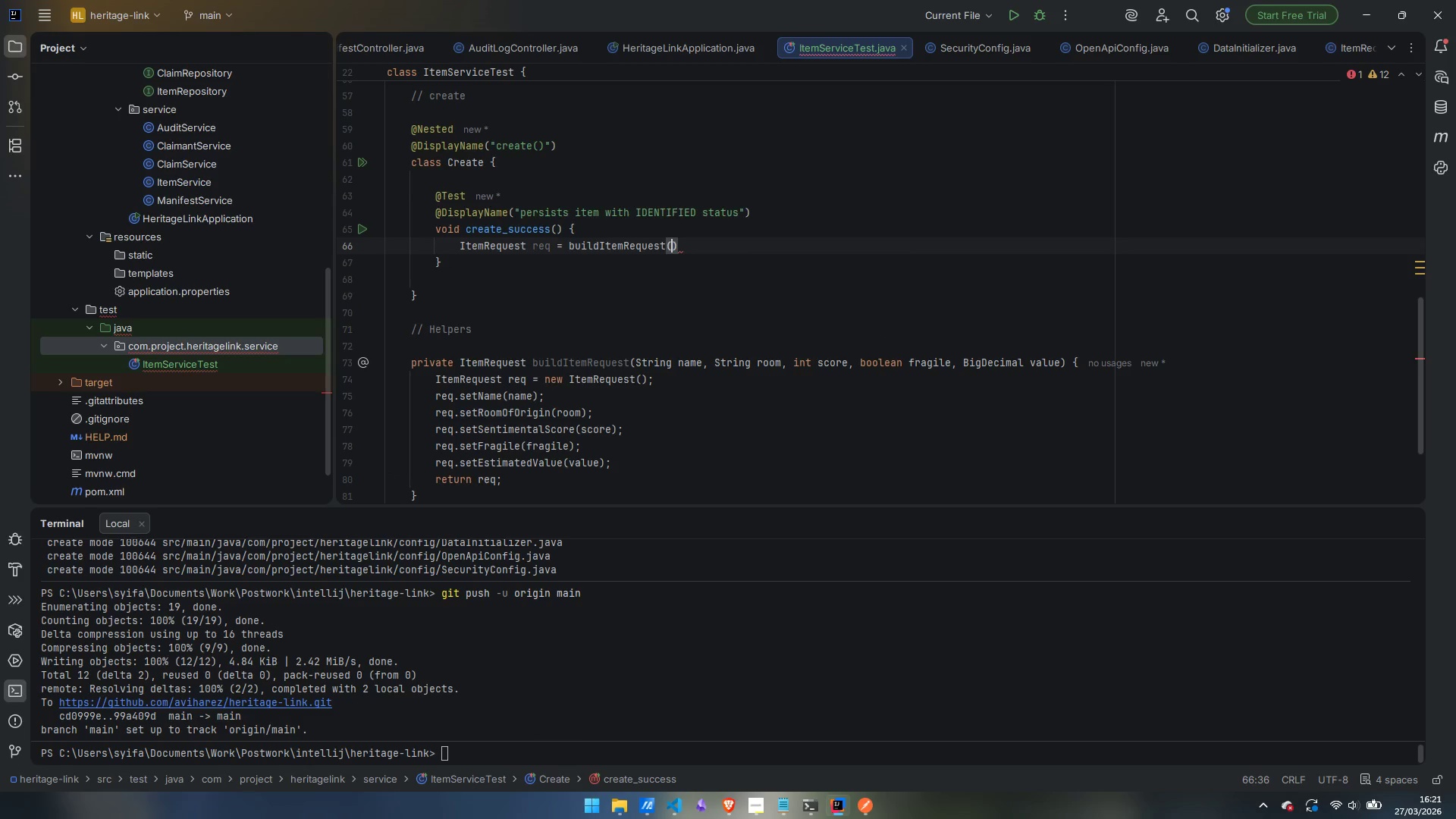 
key(Enter)
 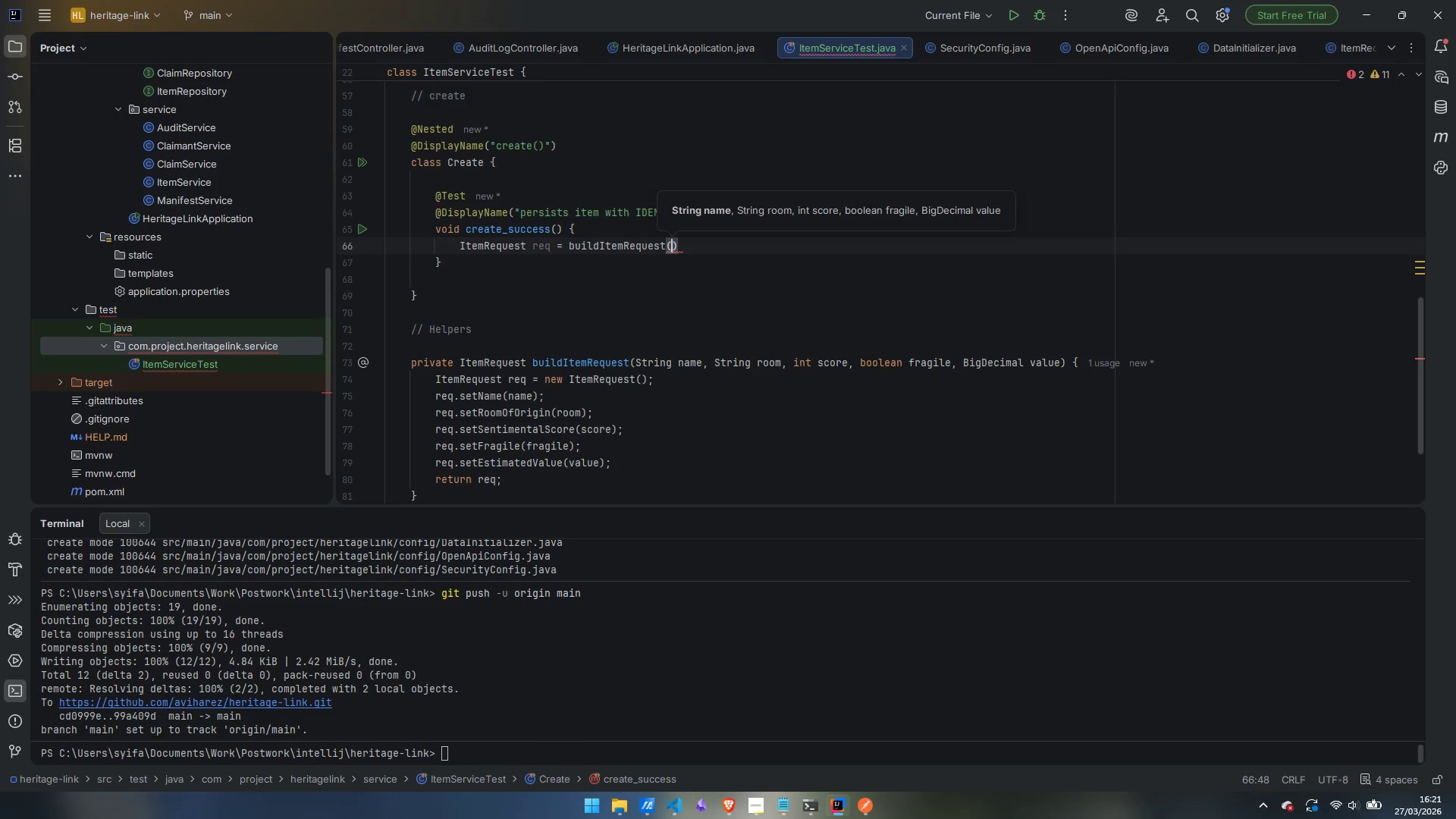 
type("Victorian Desk)
 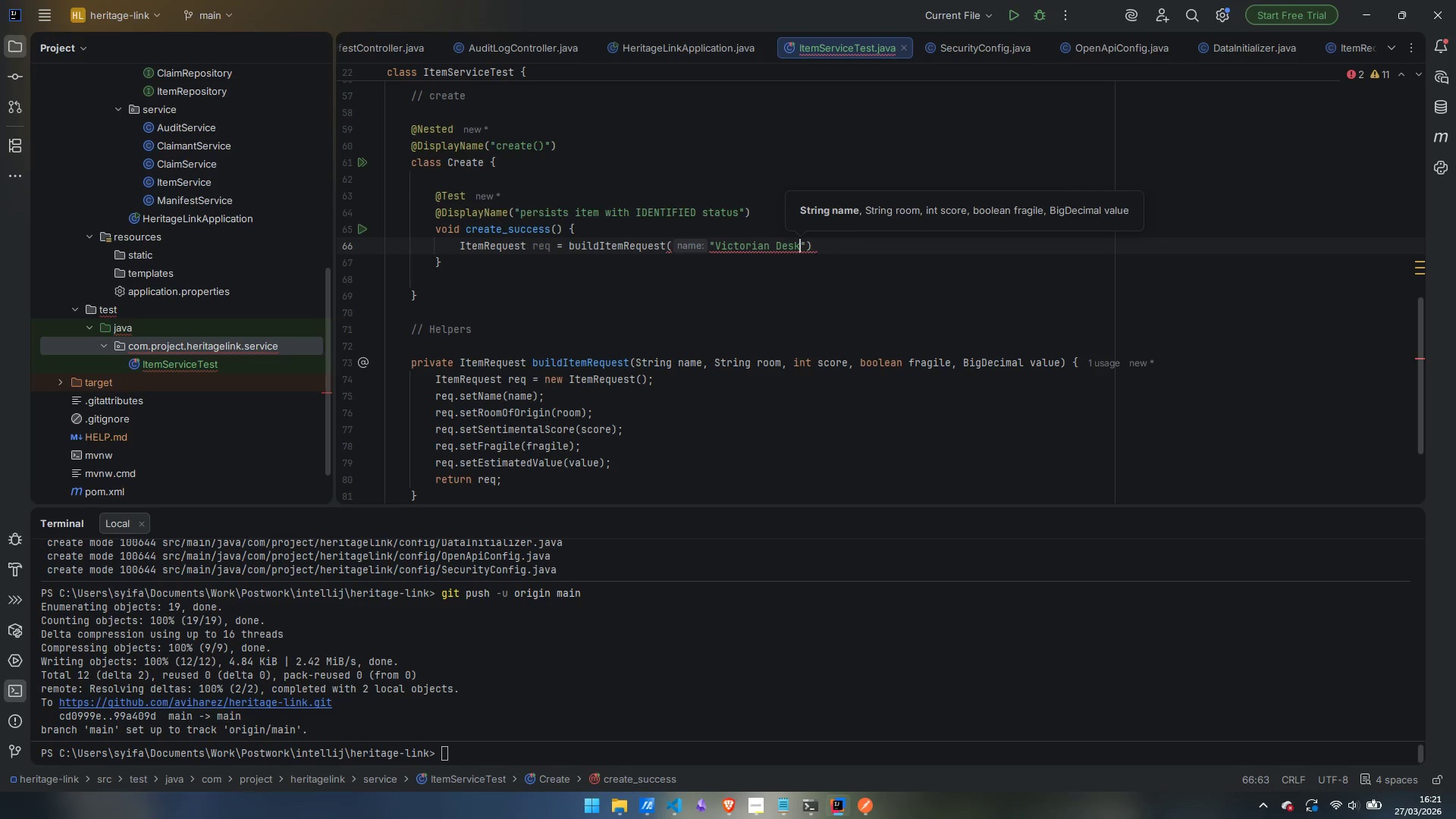 
key(ArrowRight)
 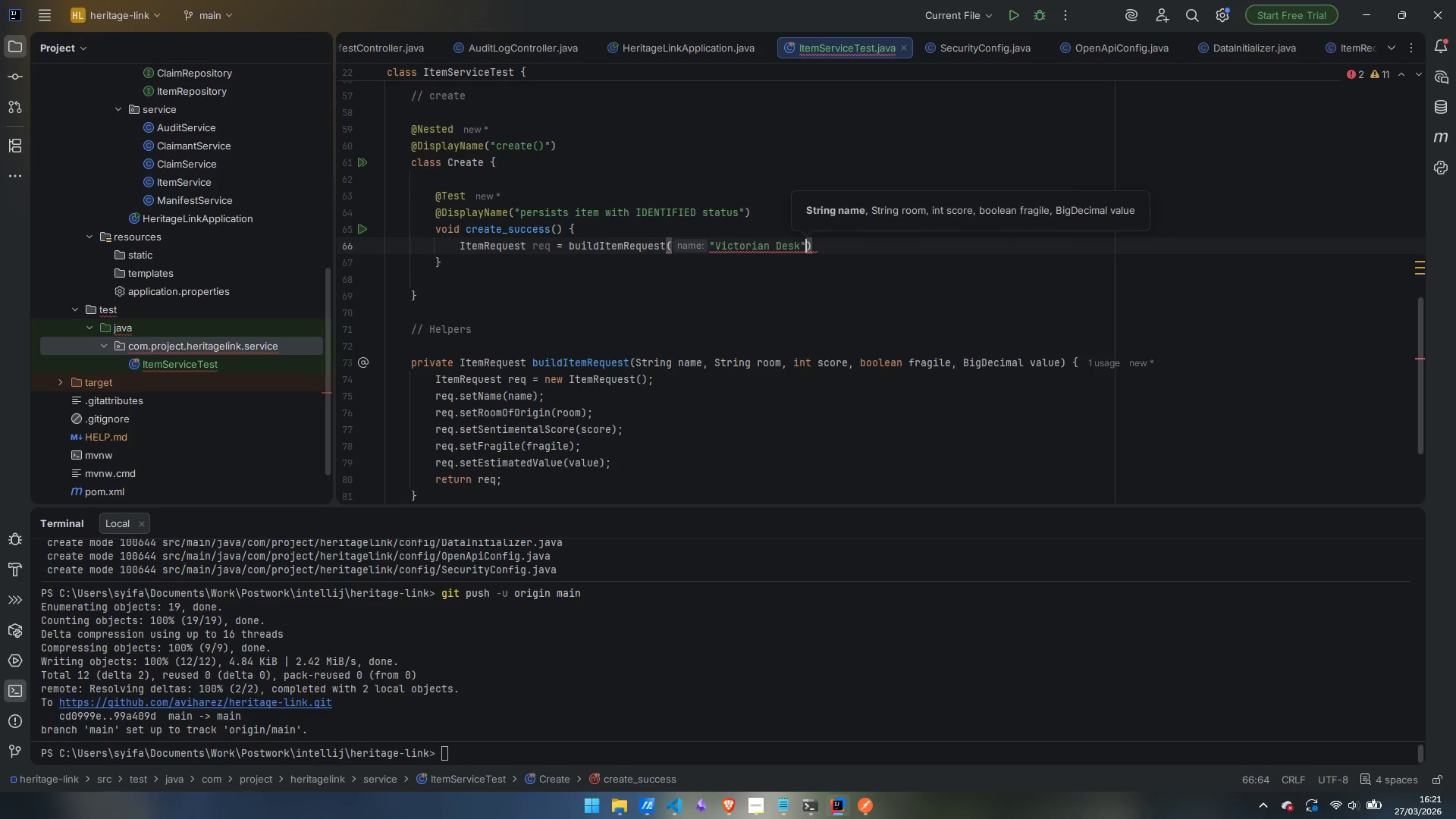 
type(, "Study)
 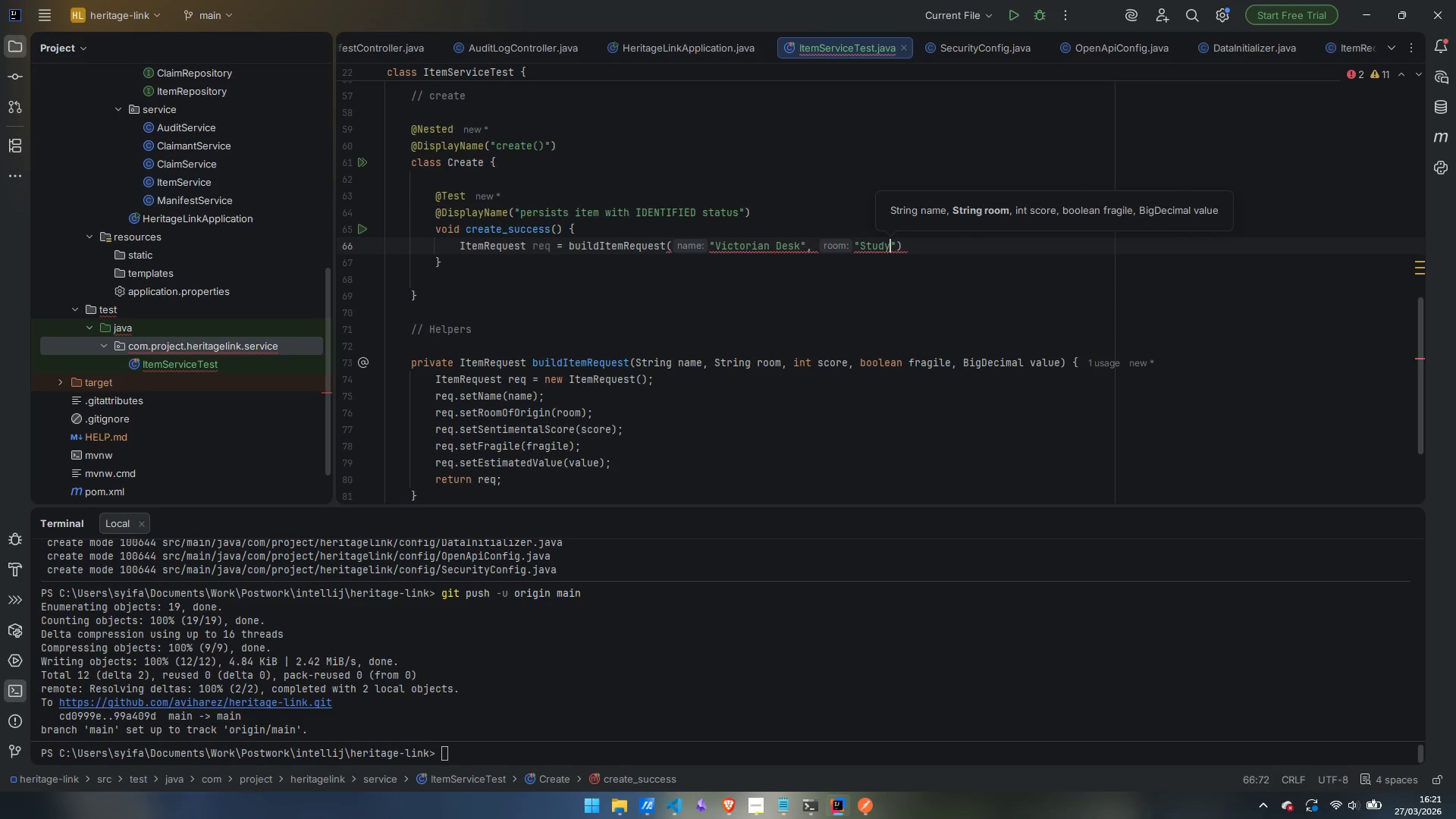 
key(ArrowRight)
 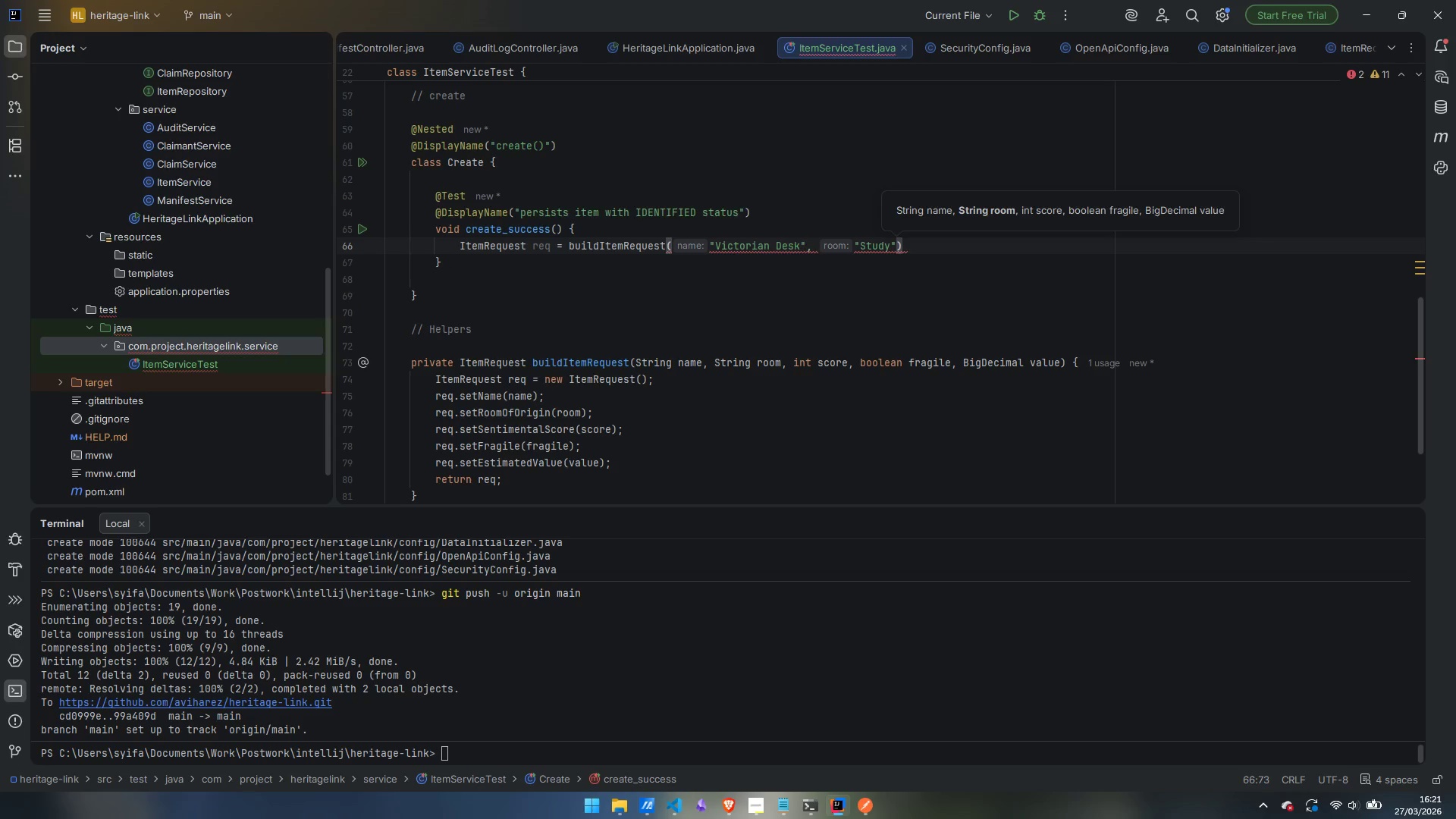 
type(, "5 )
key(Backspace)
type(, false)
 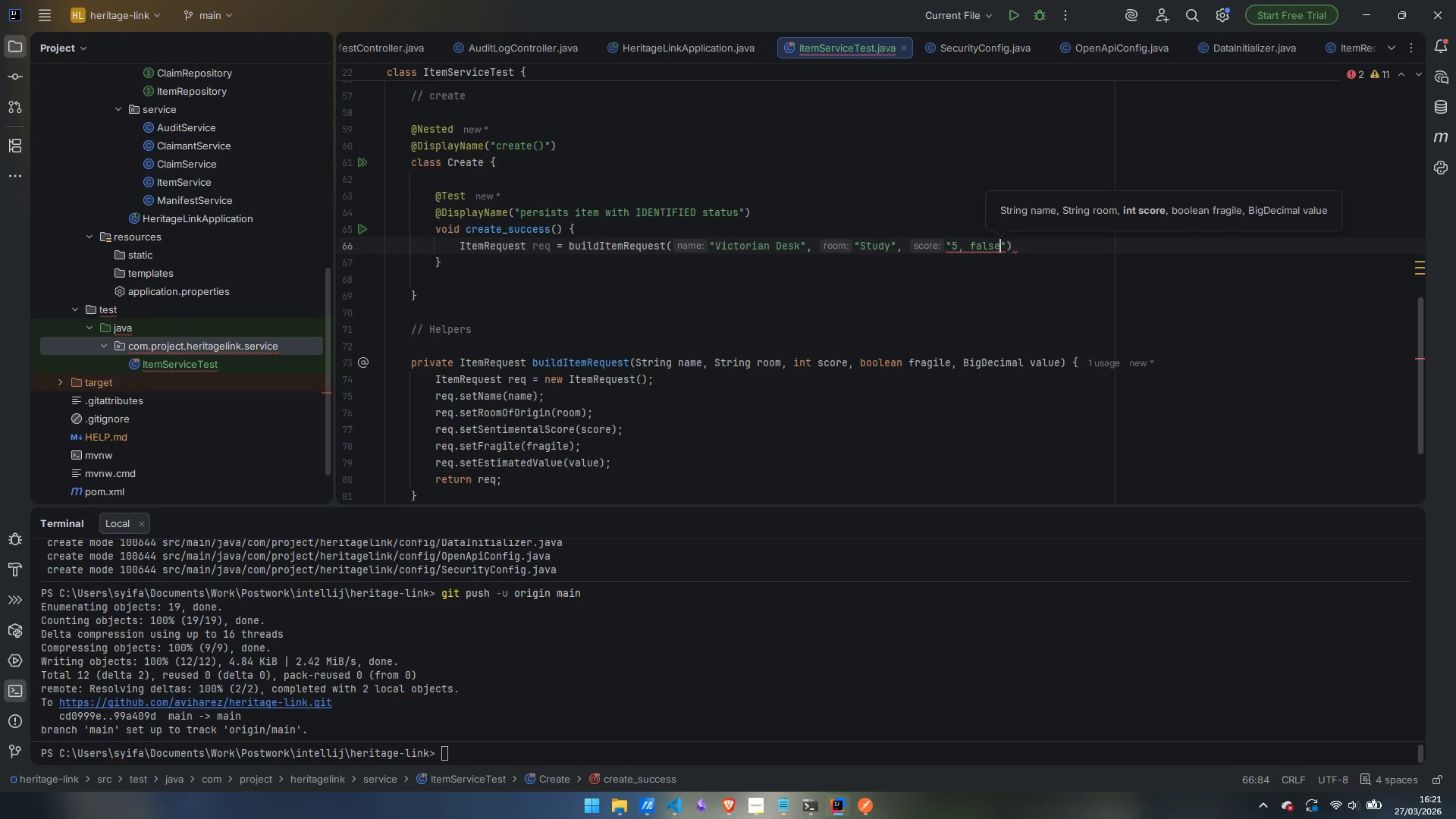 
key(Control+ControlLeft)
 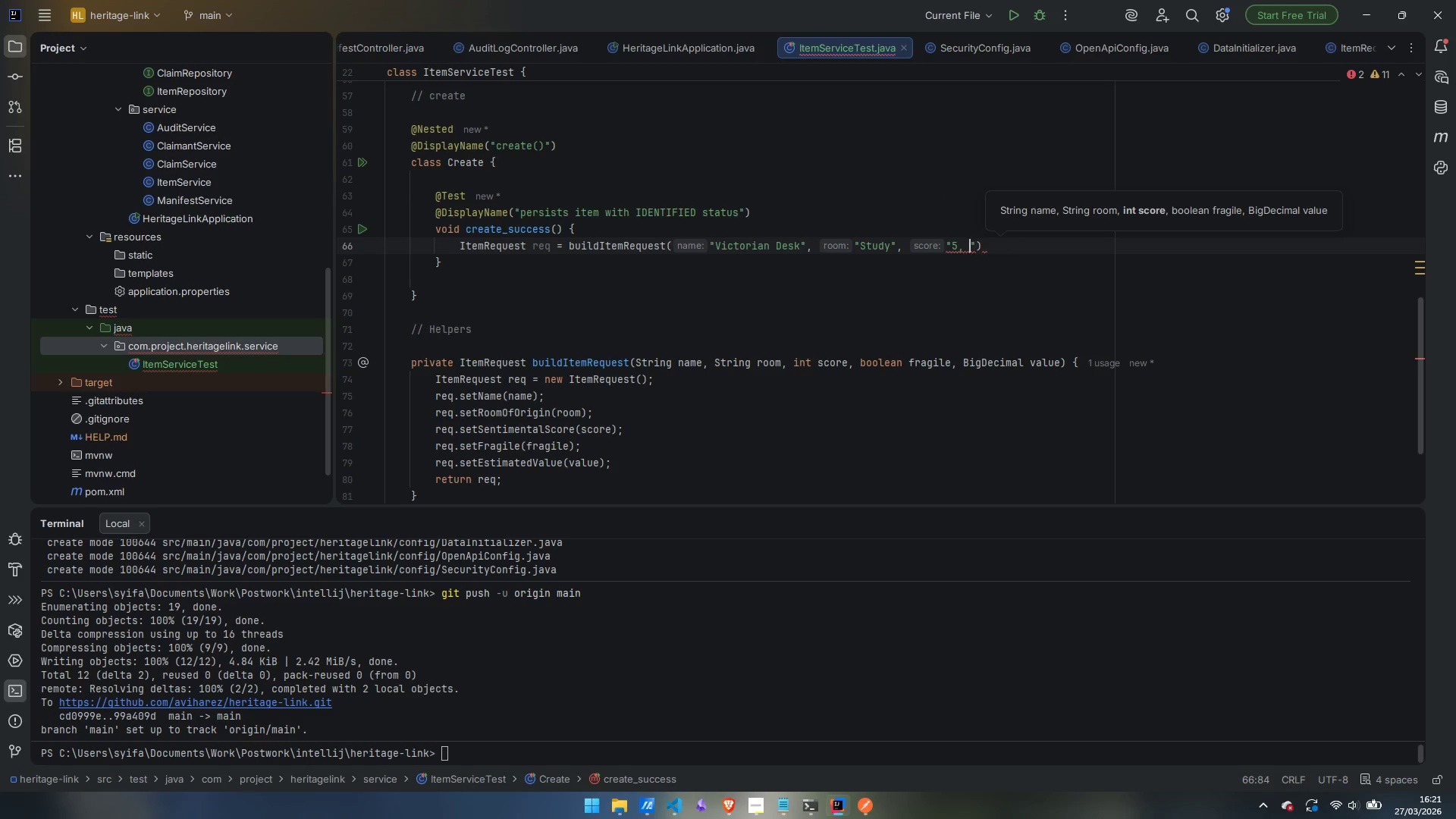 
key(Control+Backspace)
 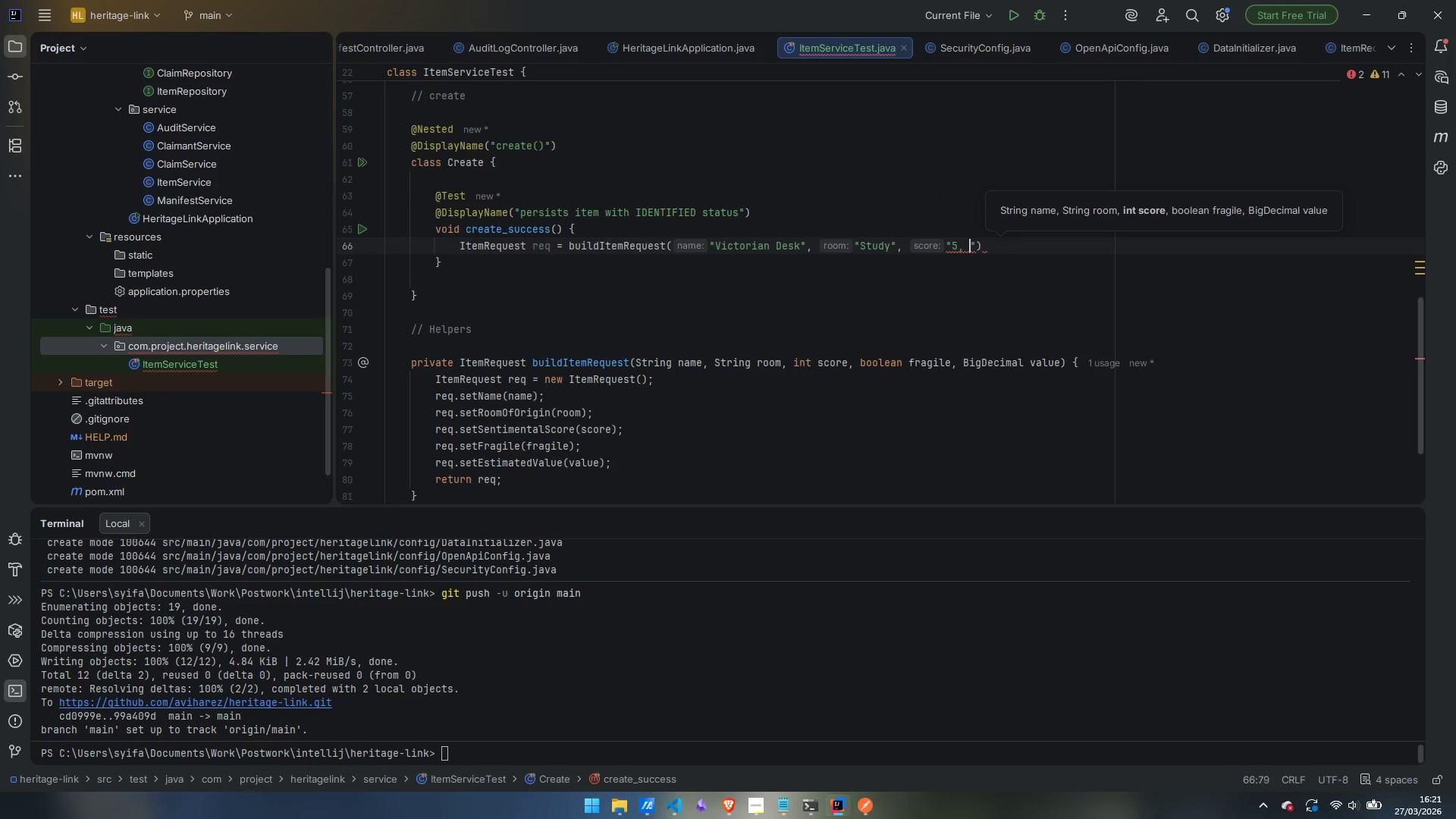 
key(Backspace)
 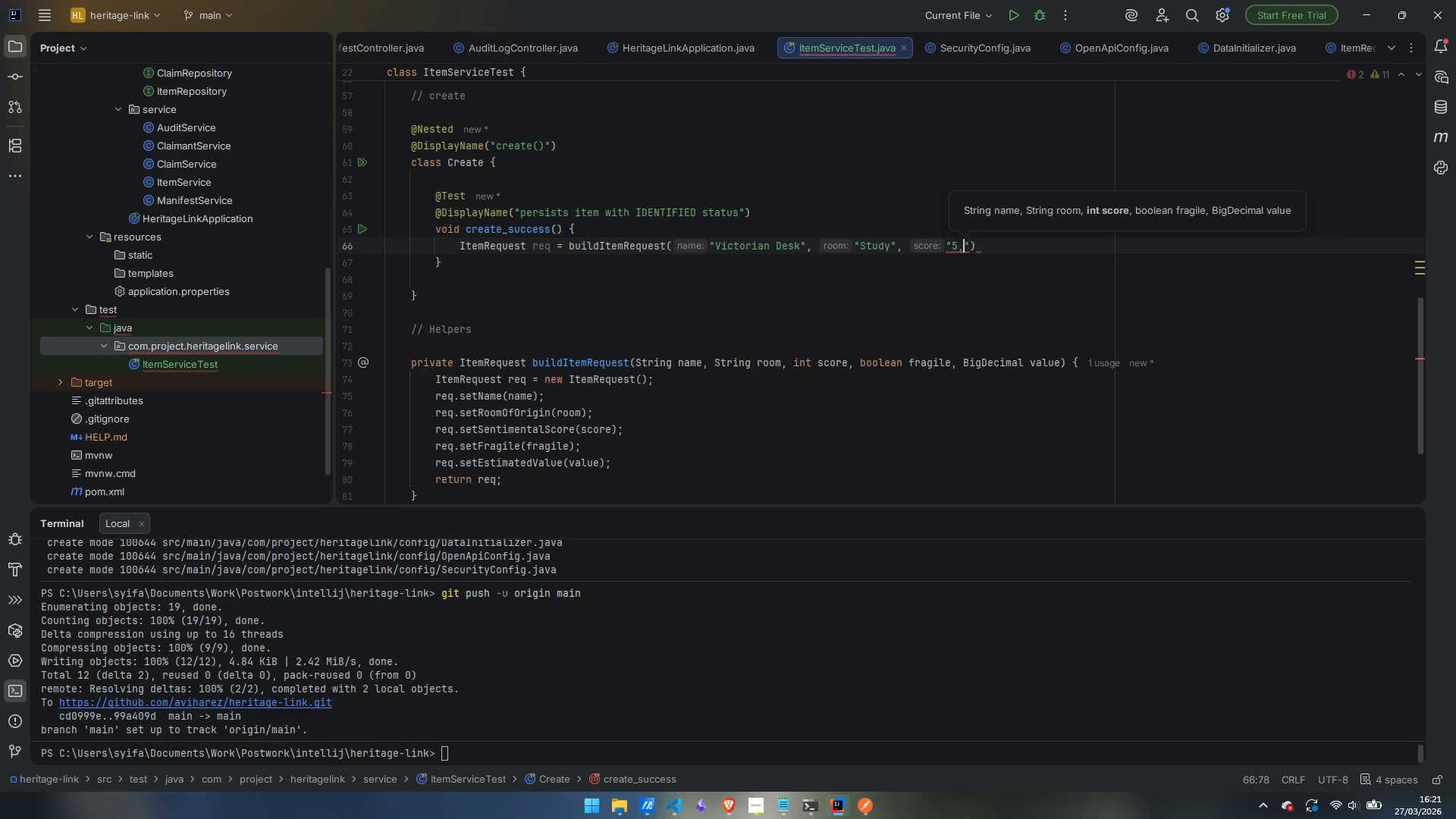 
key(Home)
 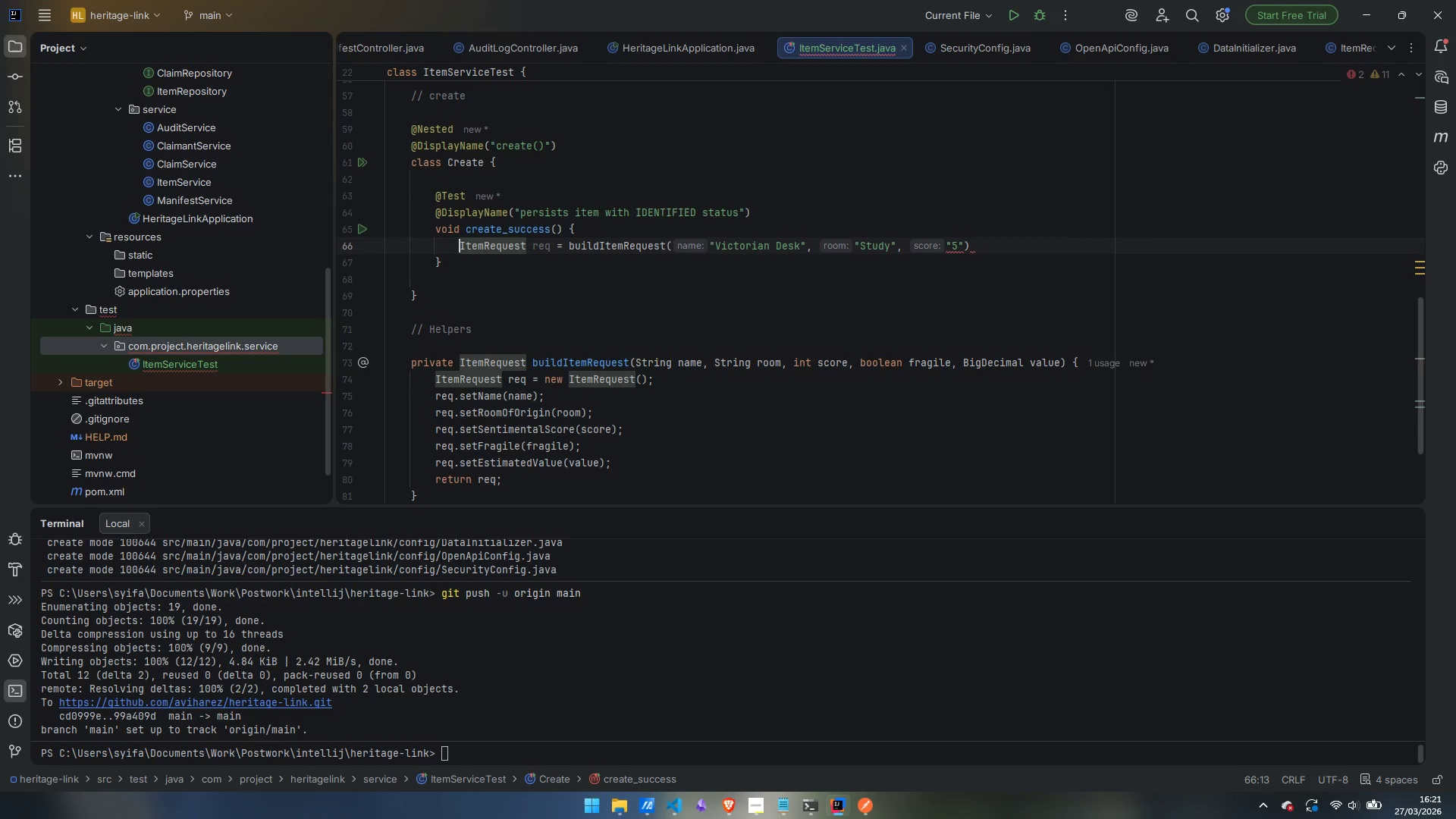 
key(Backspace)
 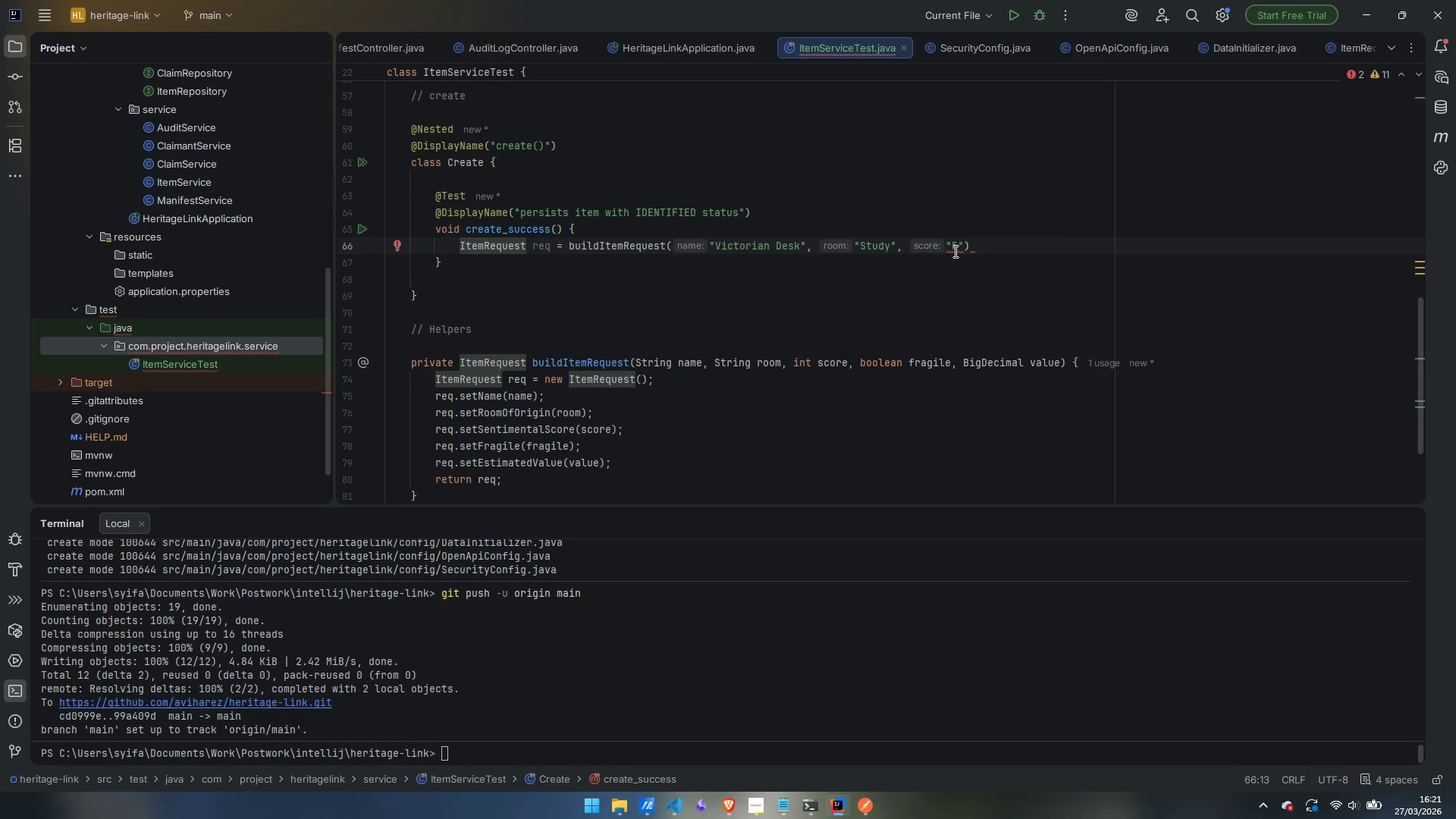 
left_click([963, 249])
 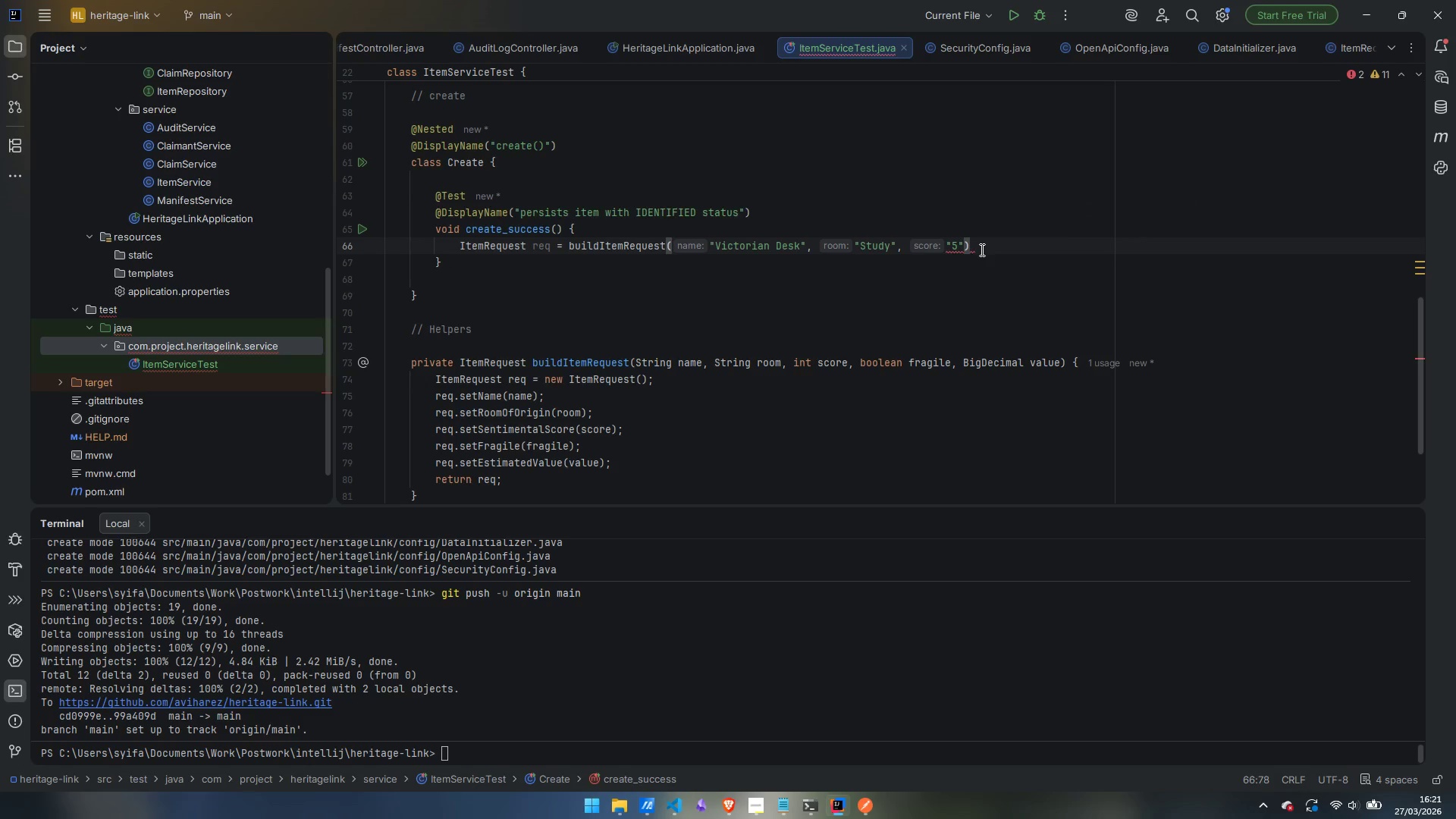 
type(, false, null)
 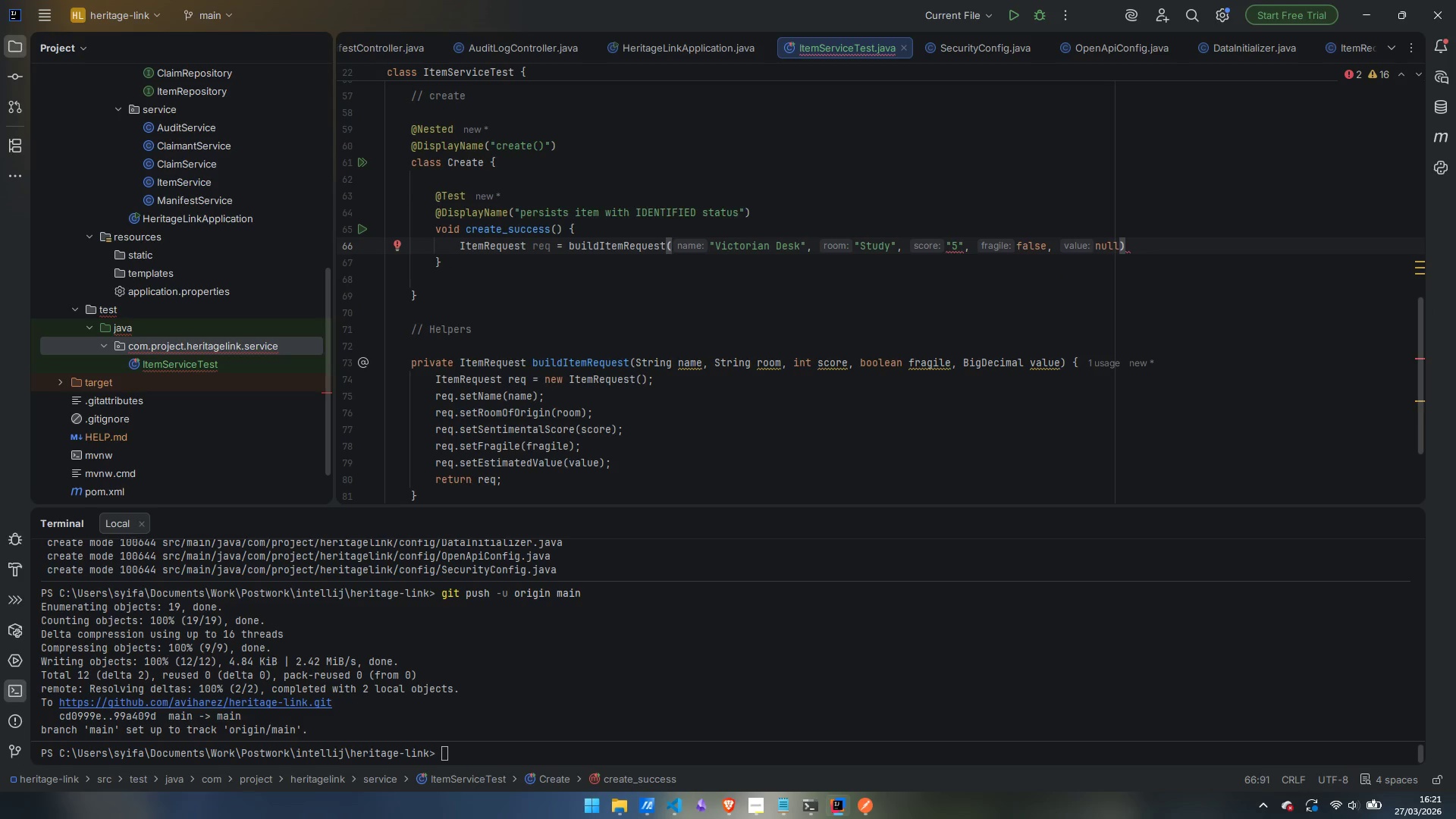 
key(ArrowRight)
 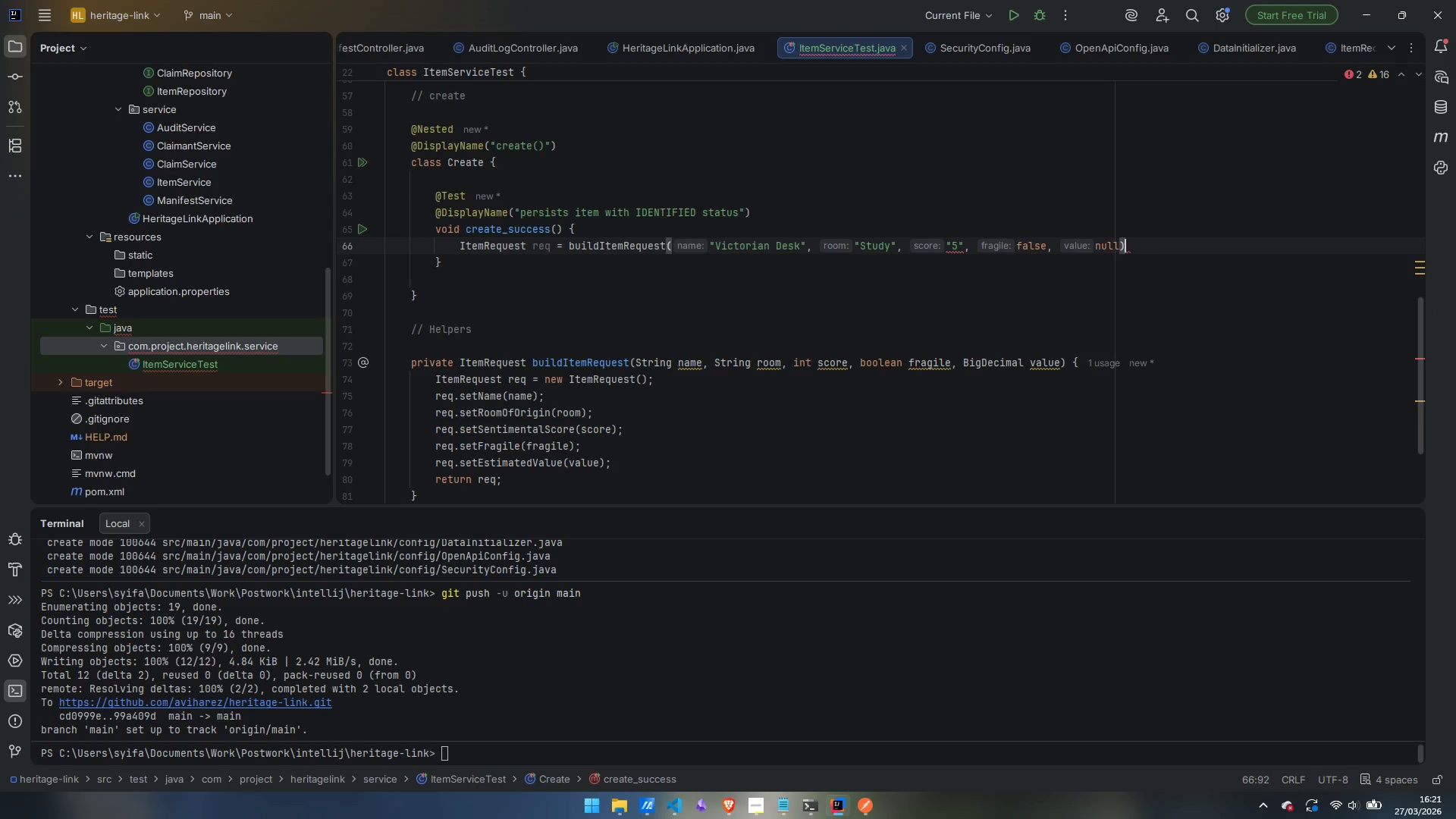 
key(Semicolon)
 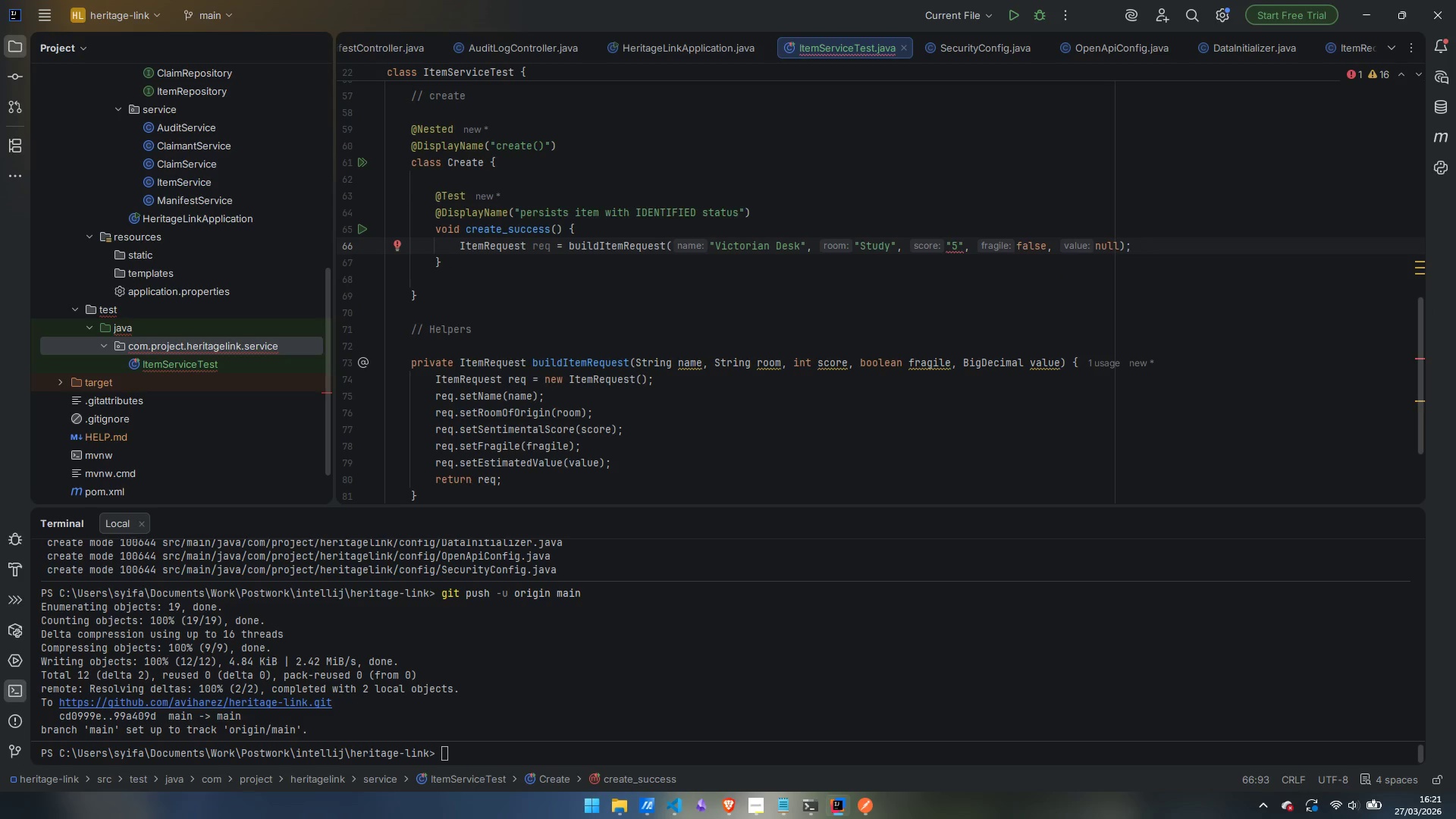 
wait(5.62)
 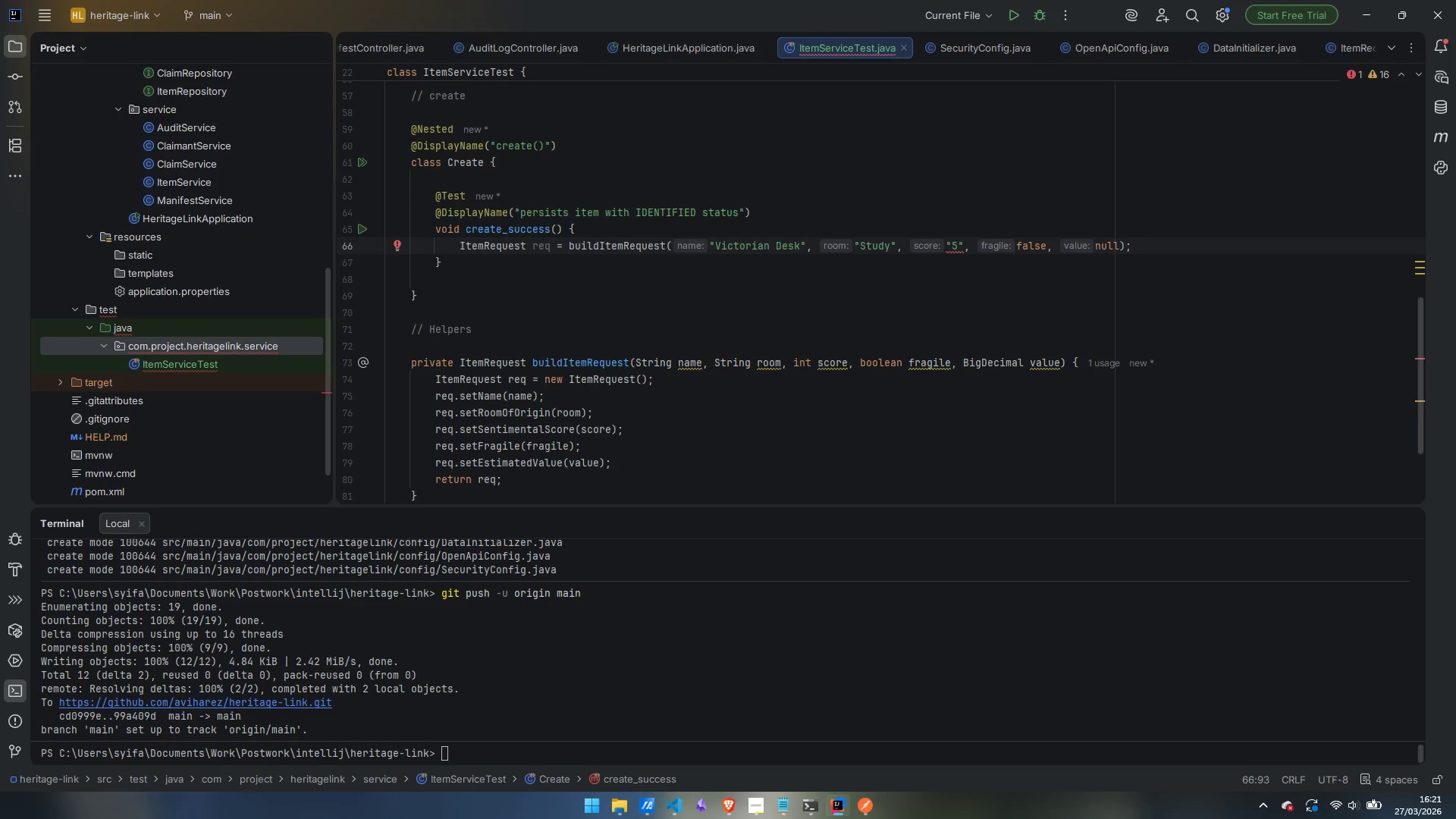 
key(Enter)
 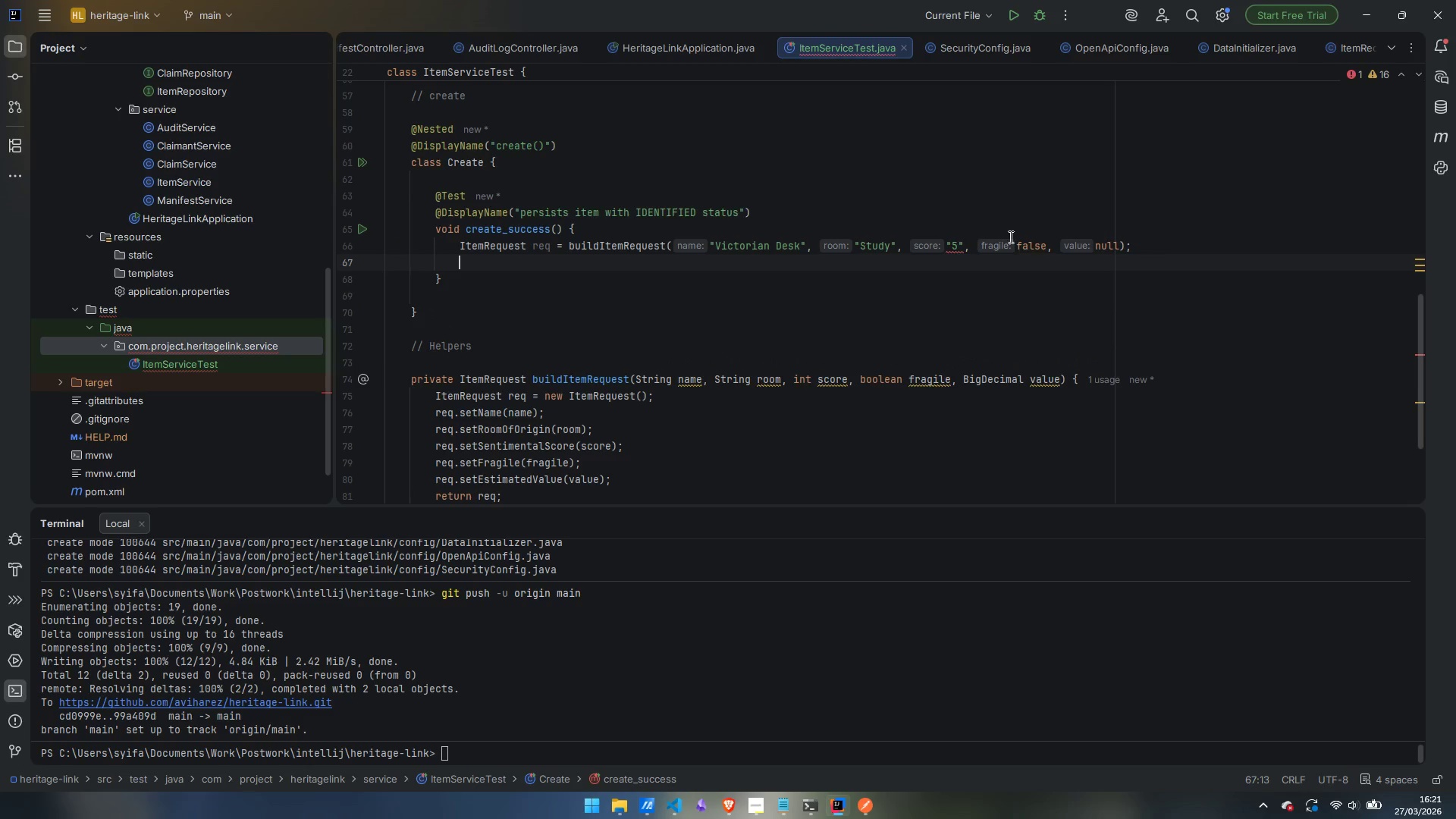 
wait(6.5)
 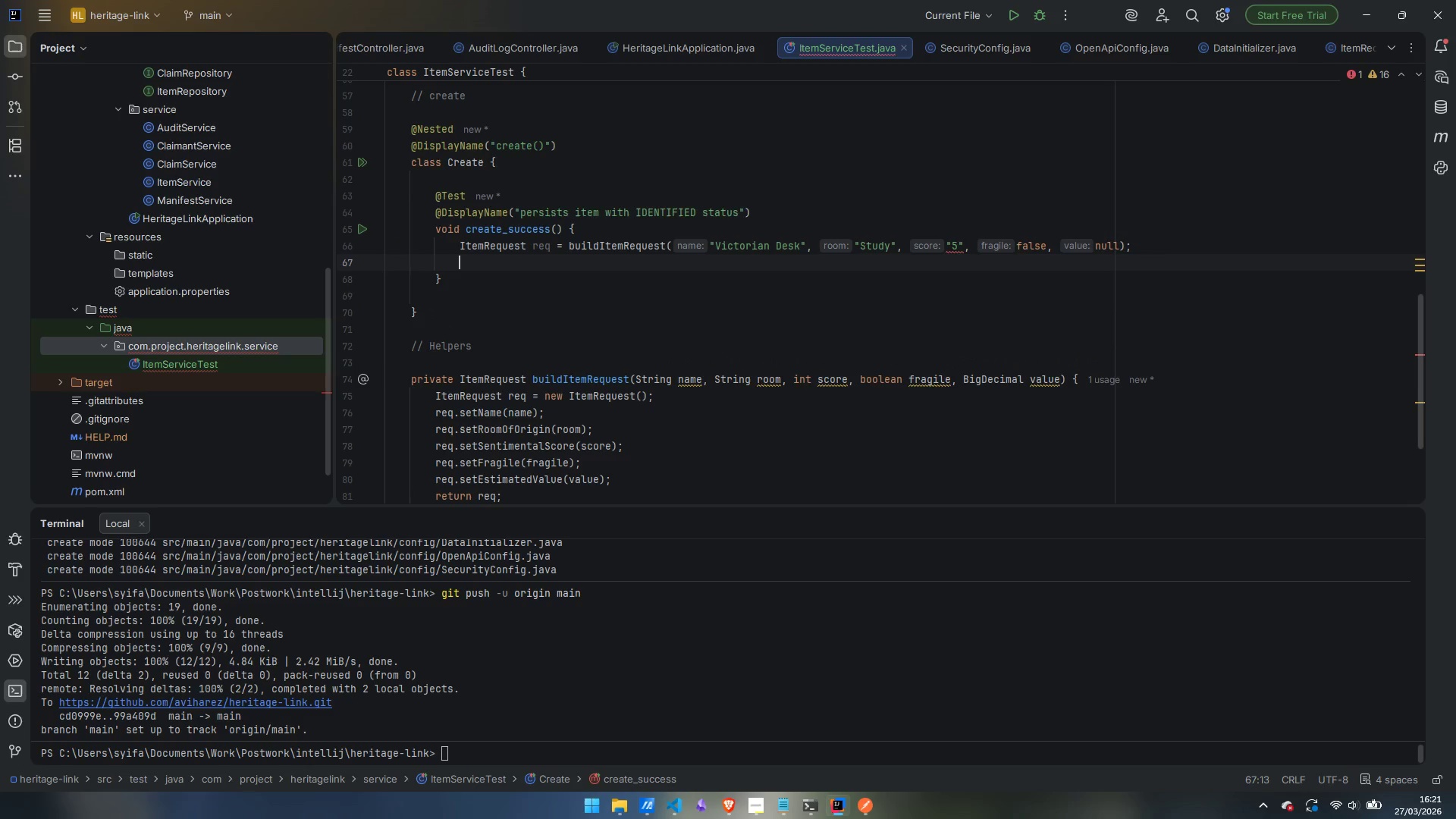 
left_click_drag(start_coordinate=[963, 245], to_coordinate=[946, 245])
 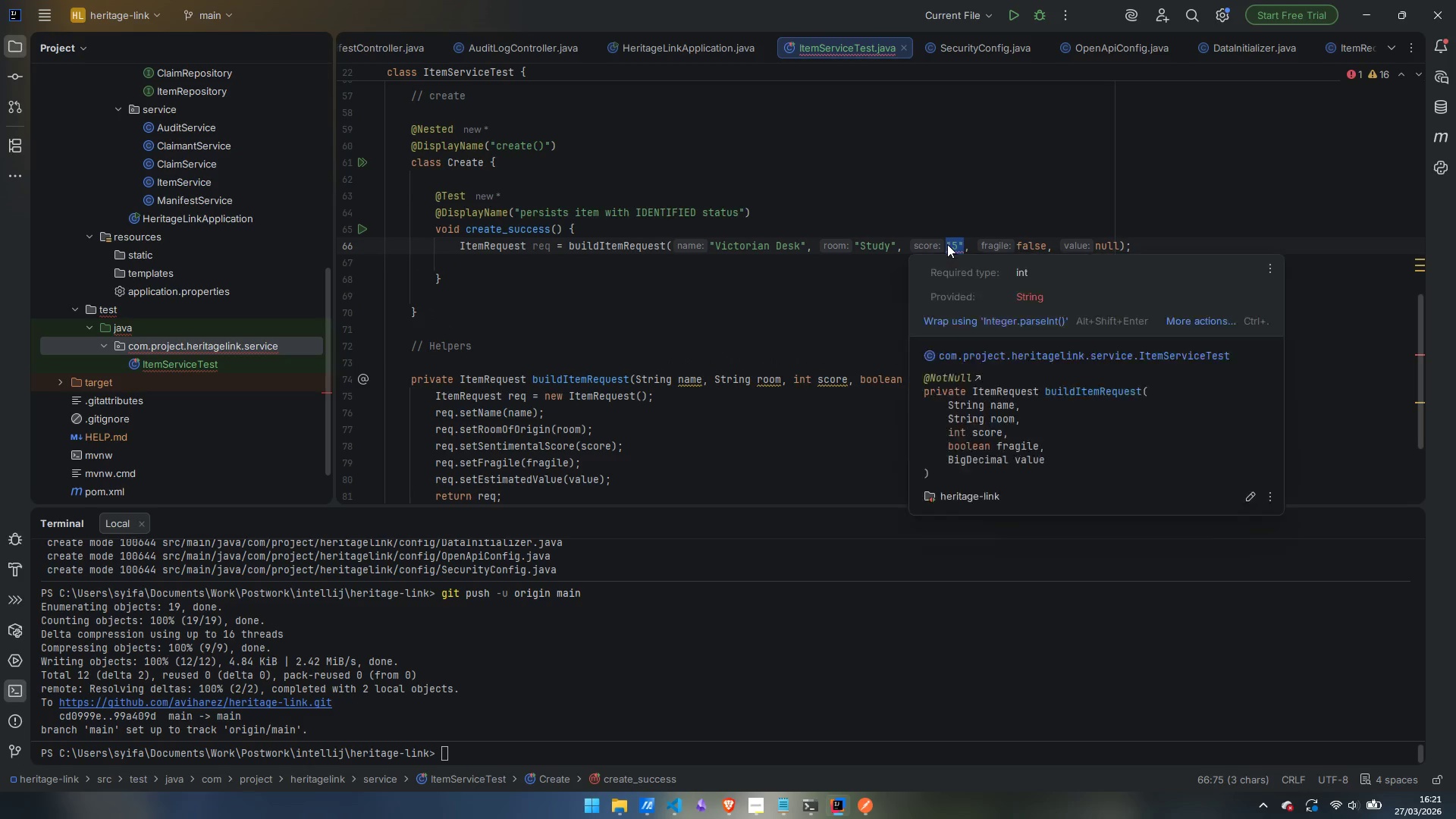 
key(5)
 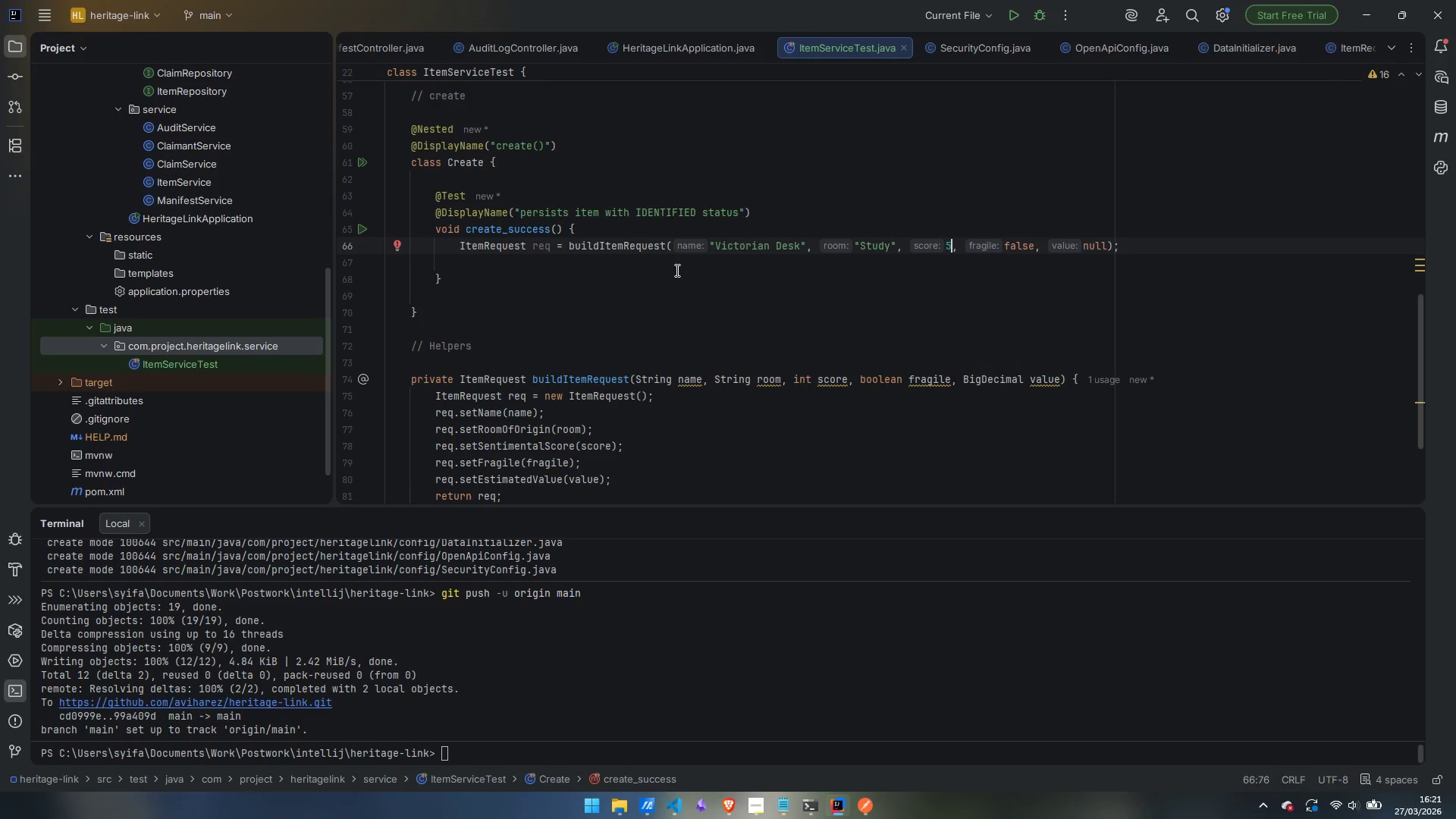 
left_click([520, 263])
 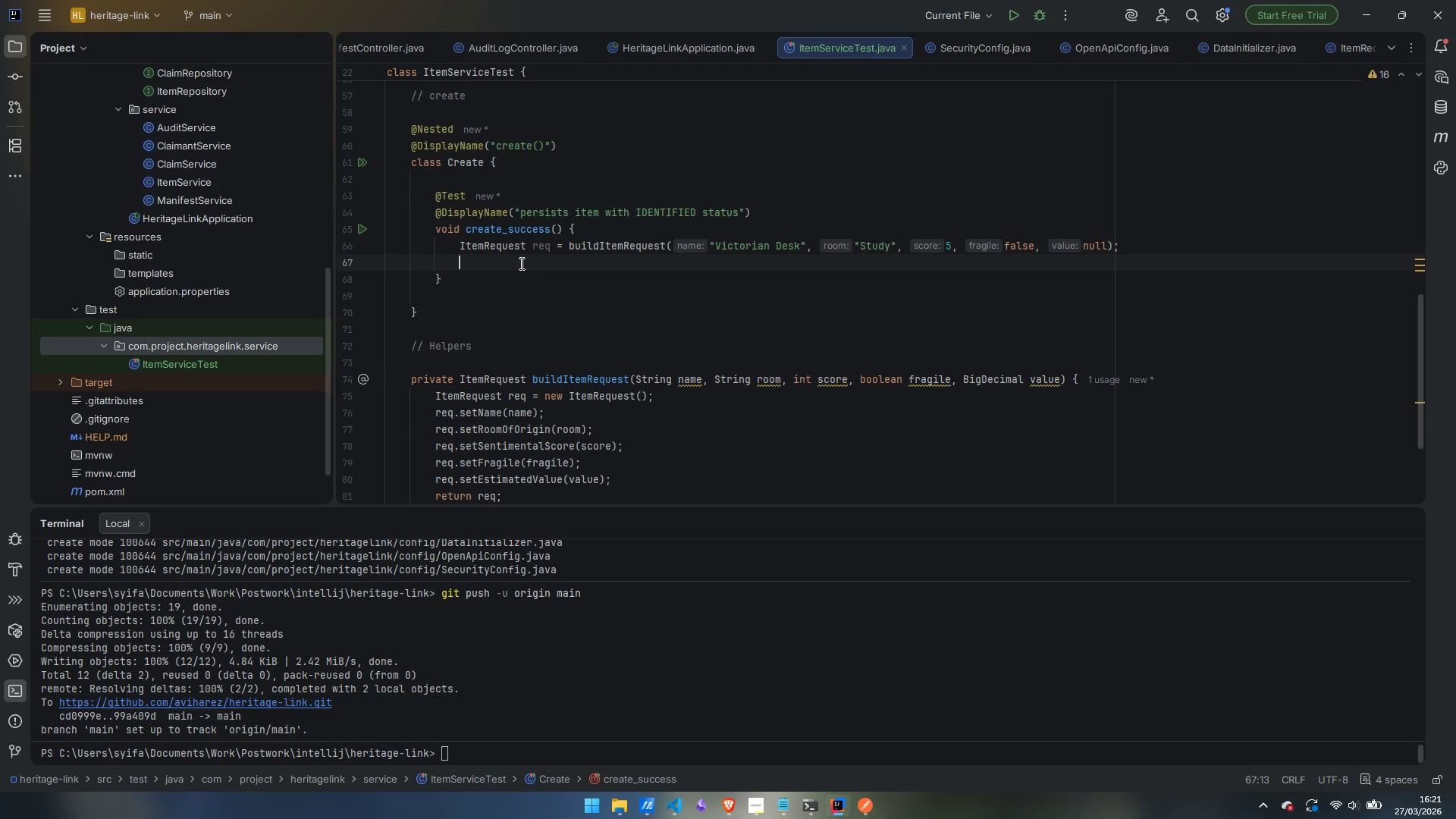 
type(when()
 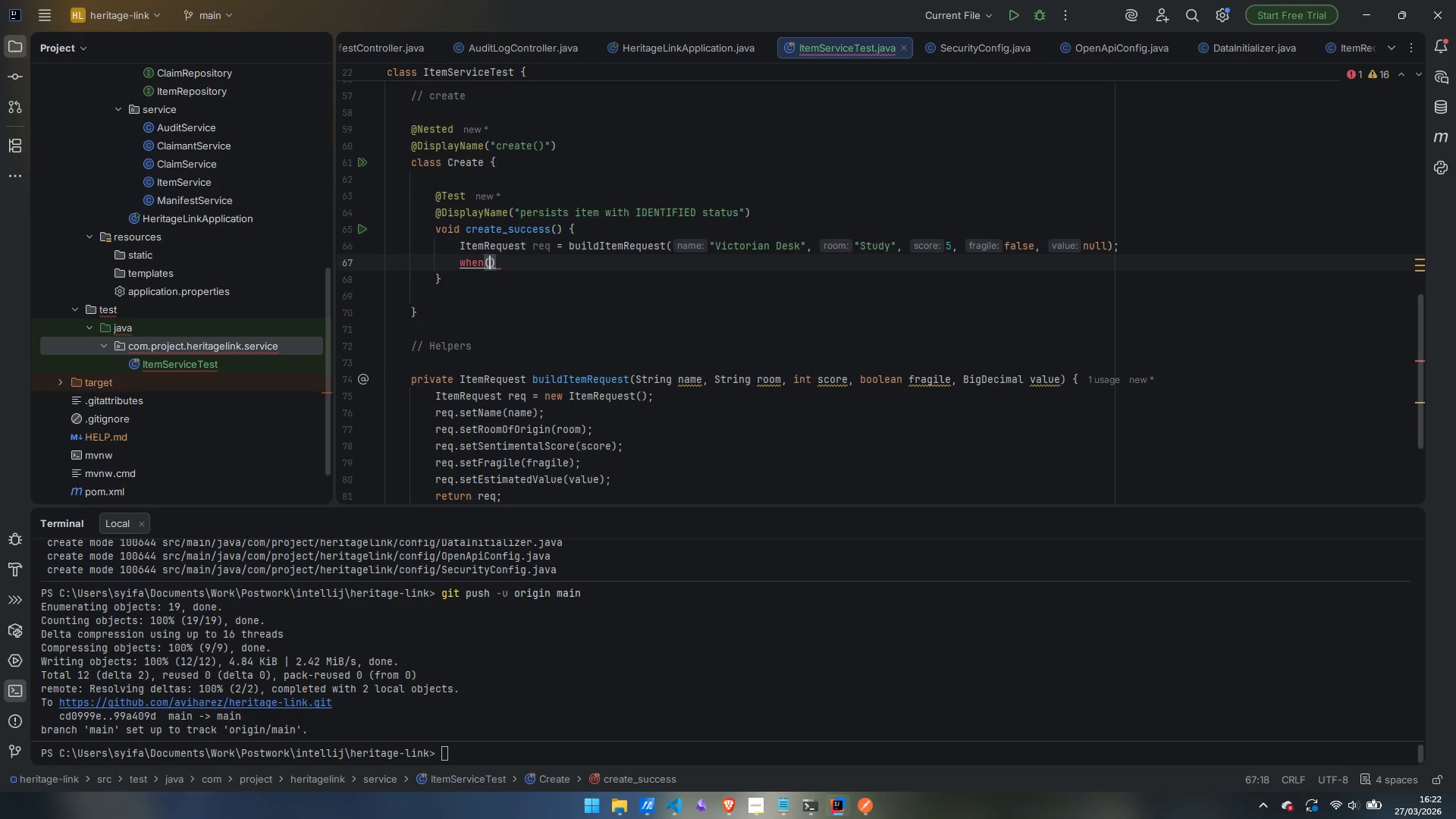 
wait(5.23)
 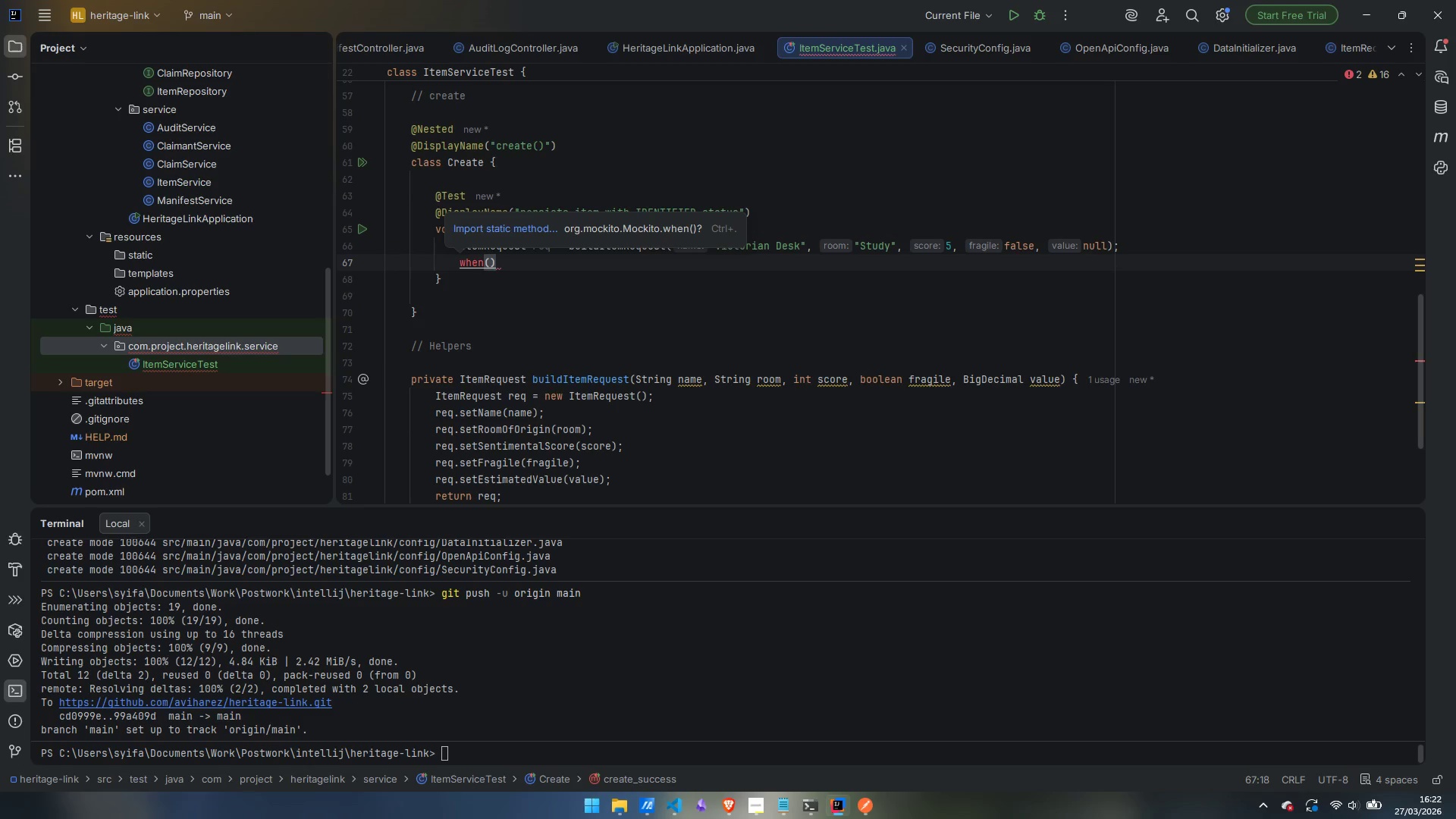 
key(Control+Period)
 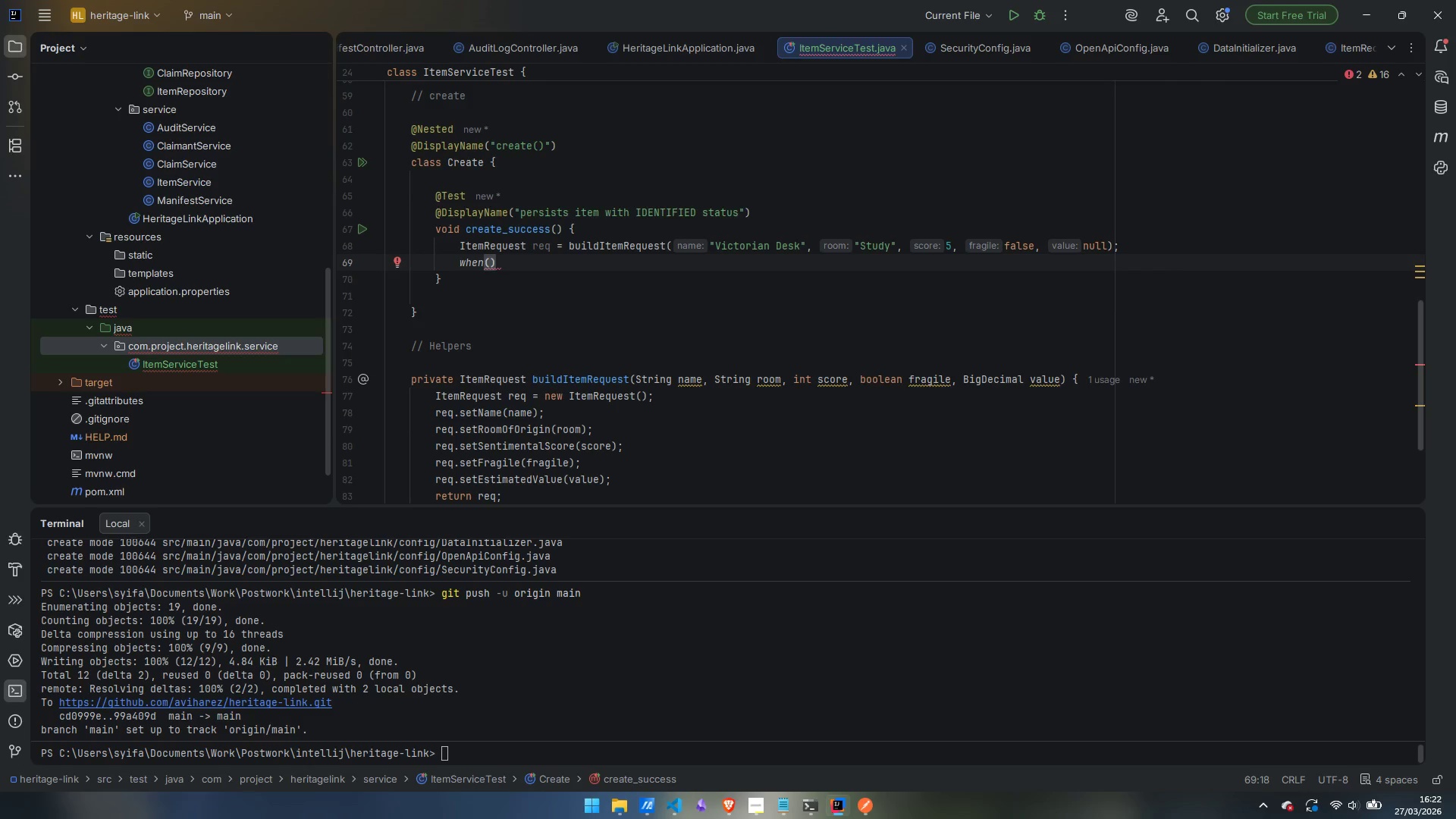 
type(item)
 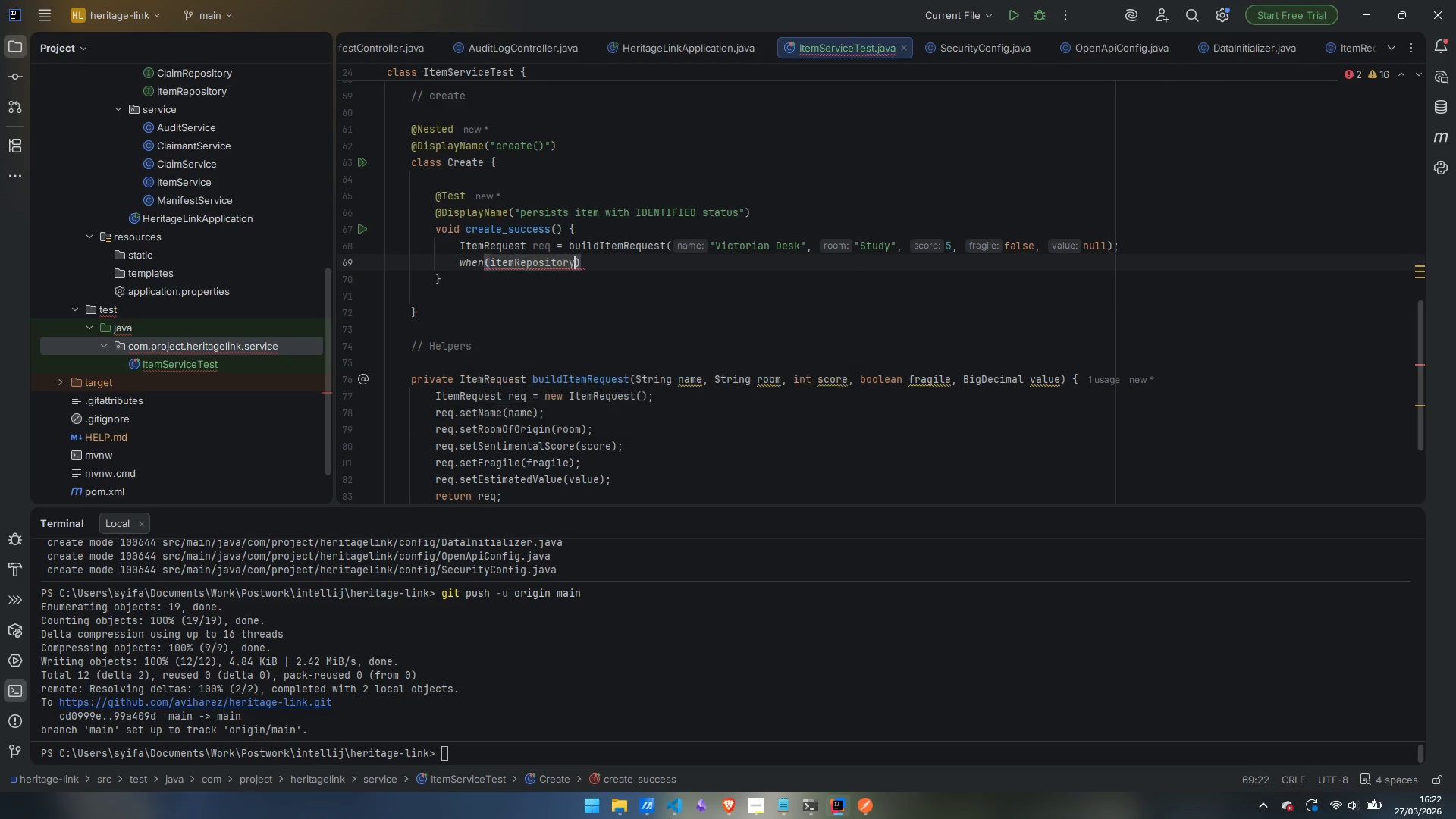 
key(Enter)
 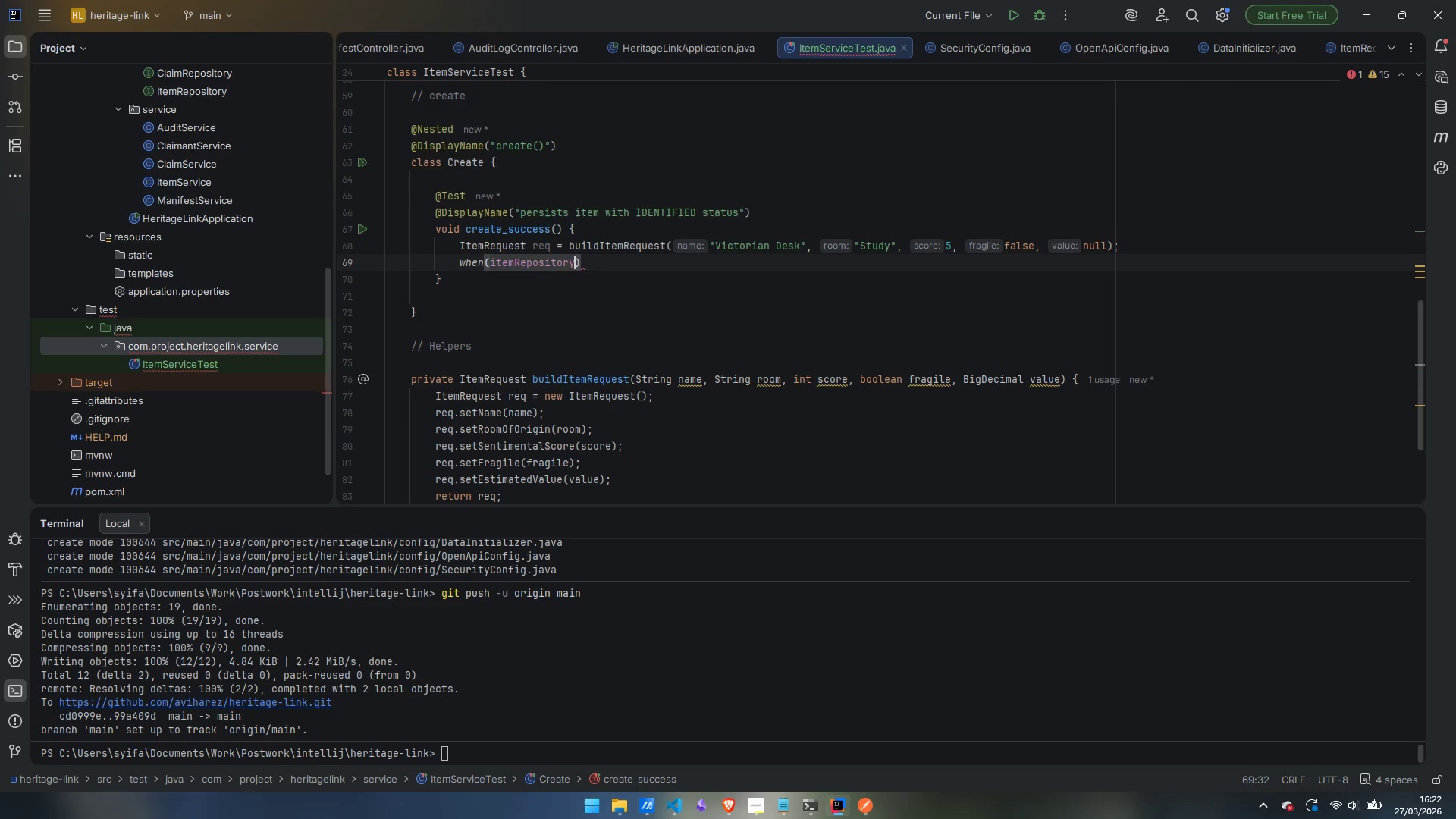 
type(.sa)
 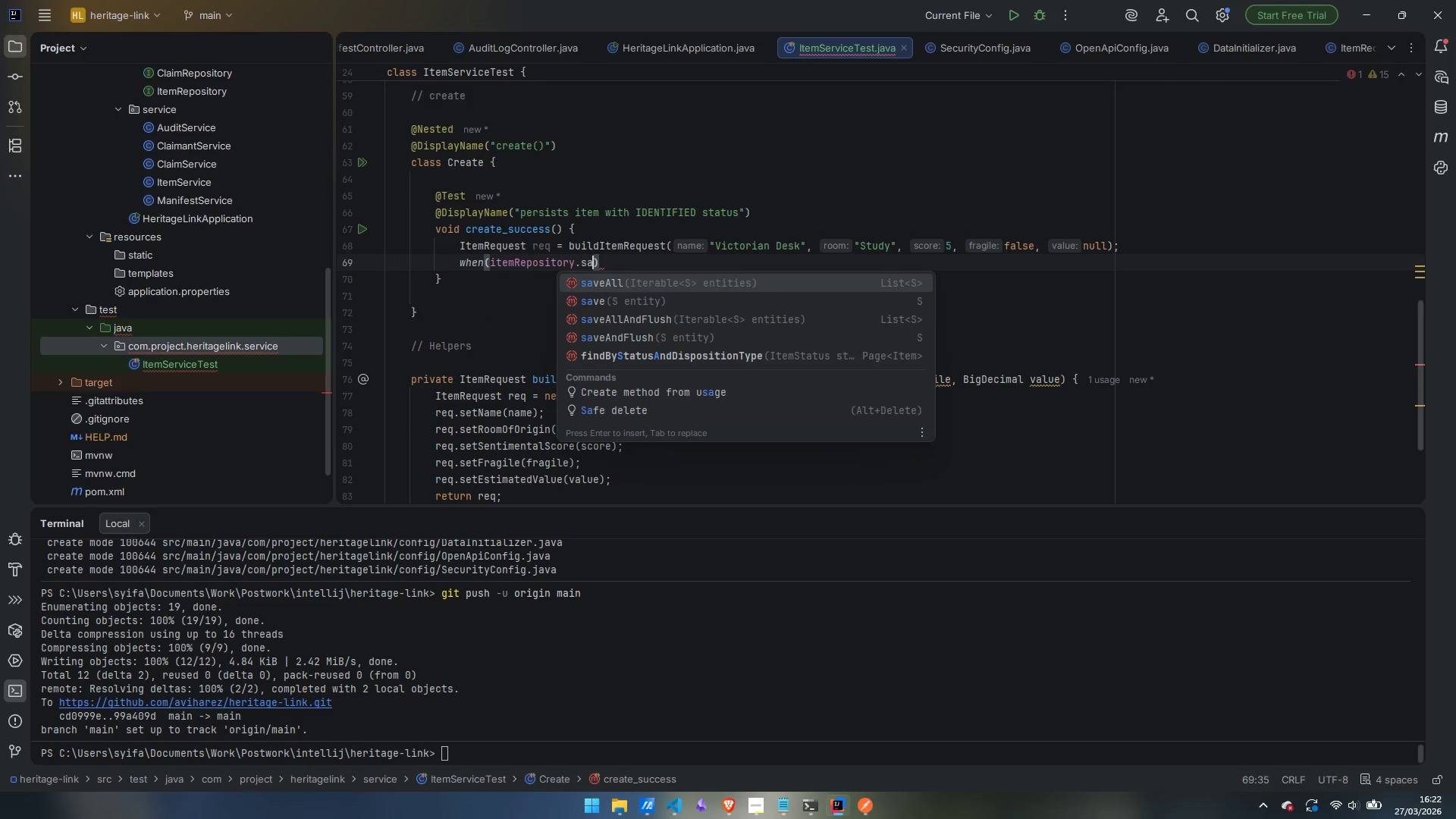 
key(ArrowDown)
 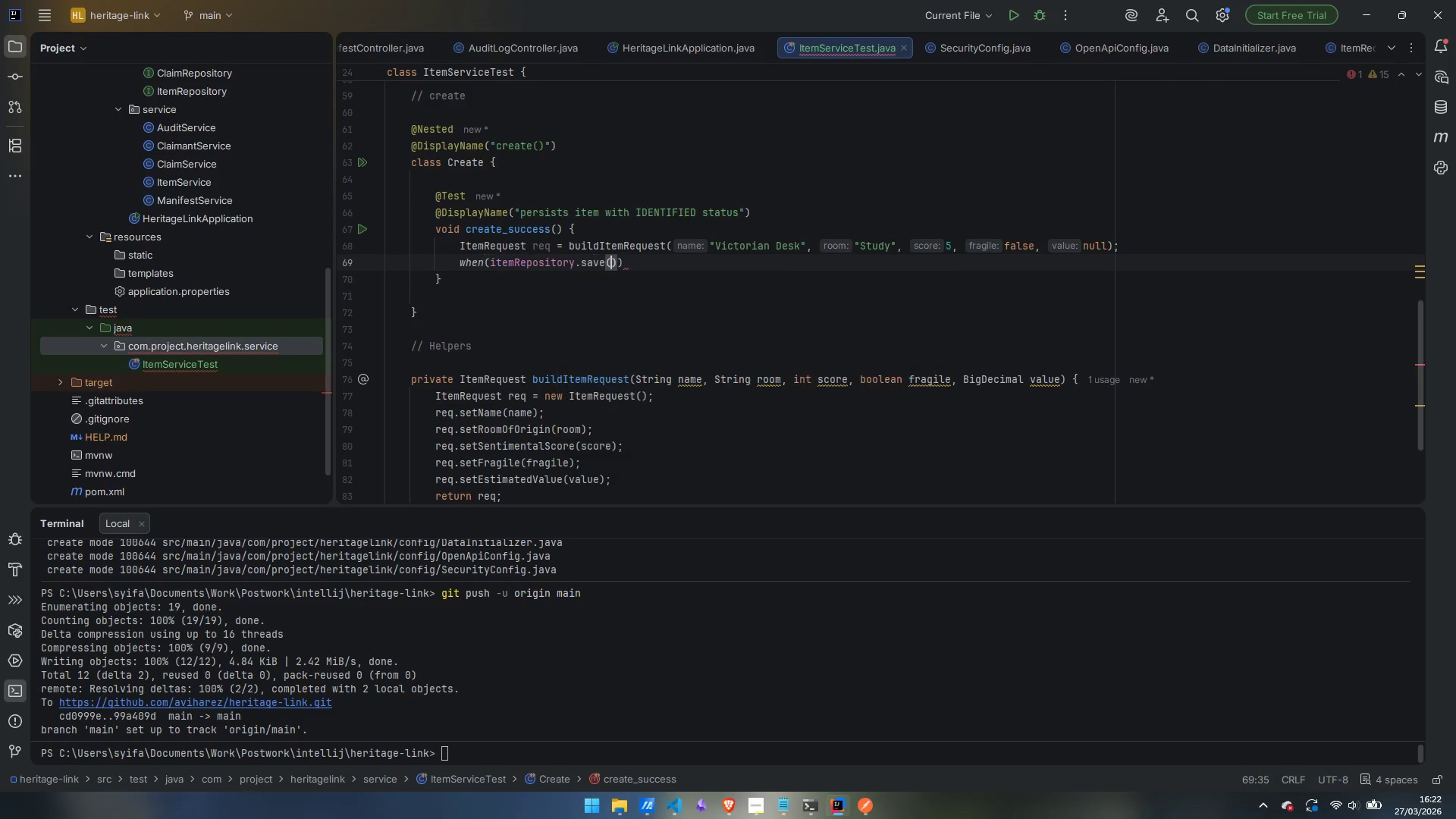 
key(Enter)
 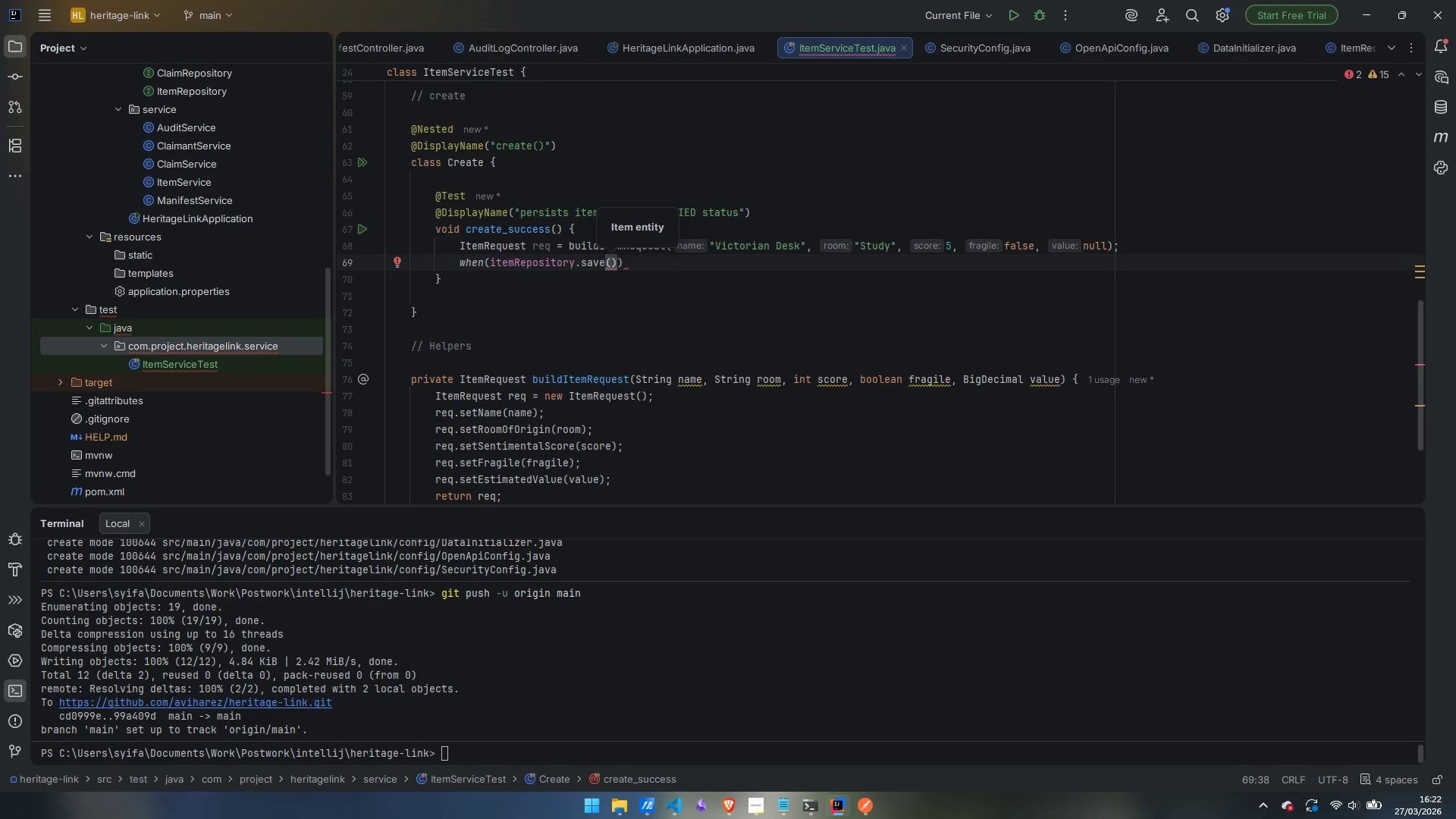 
type(any(Item.c)
 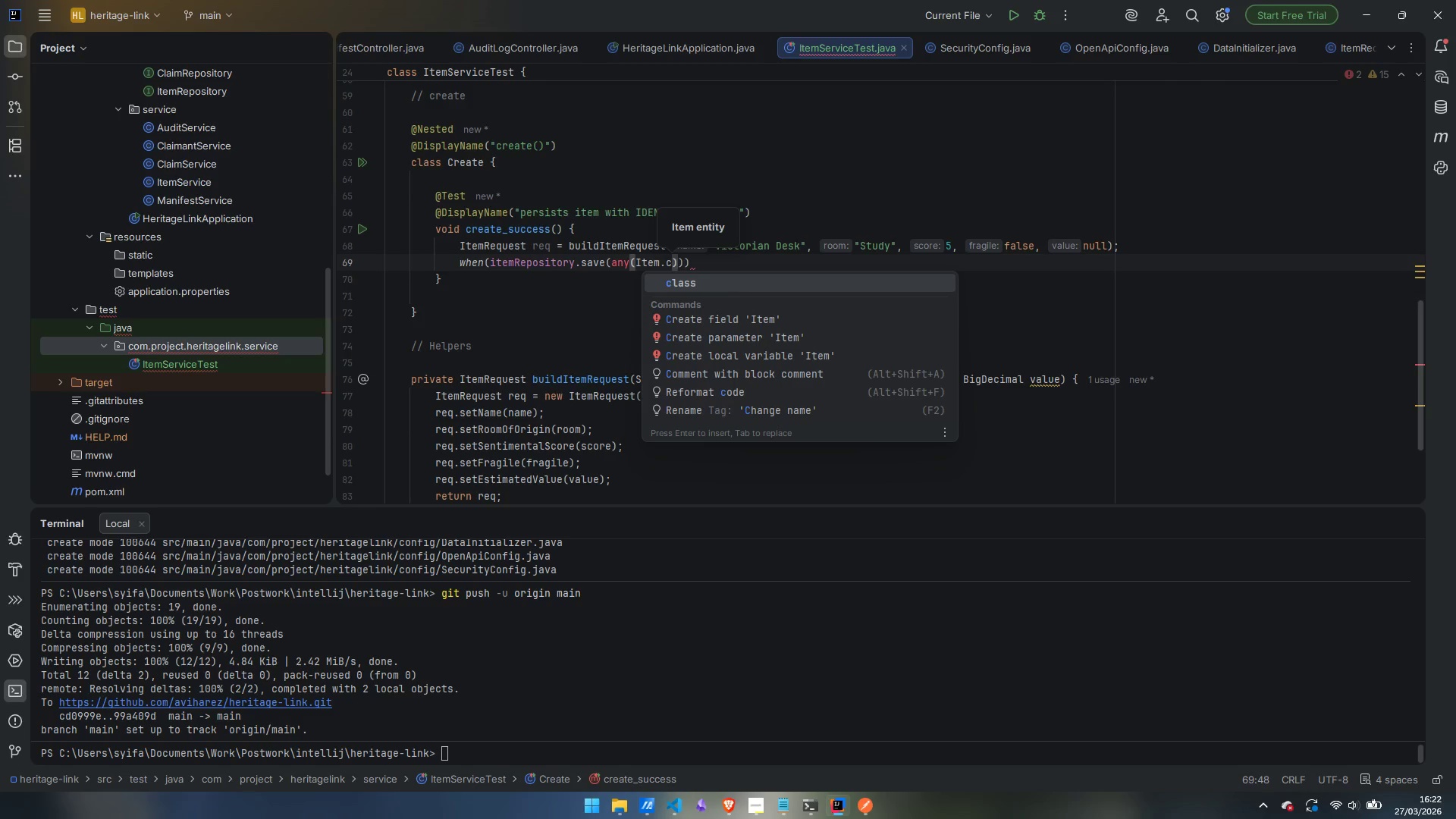 
key(Enter)
 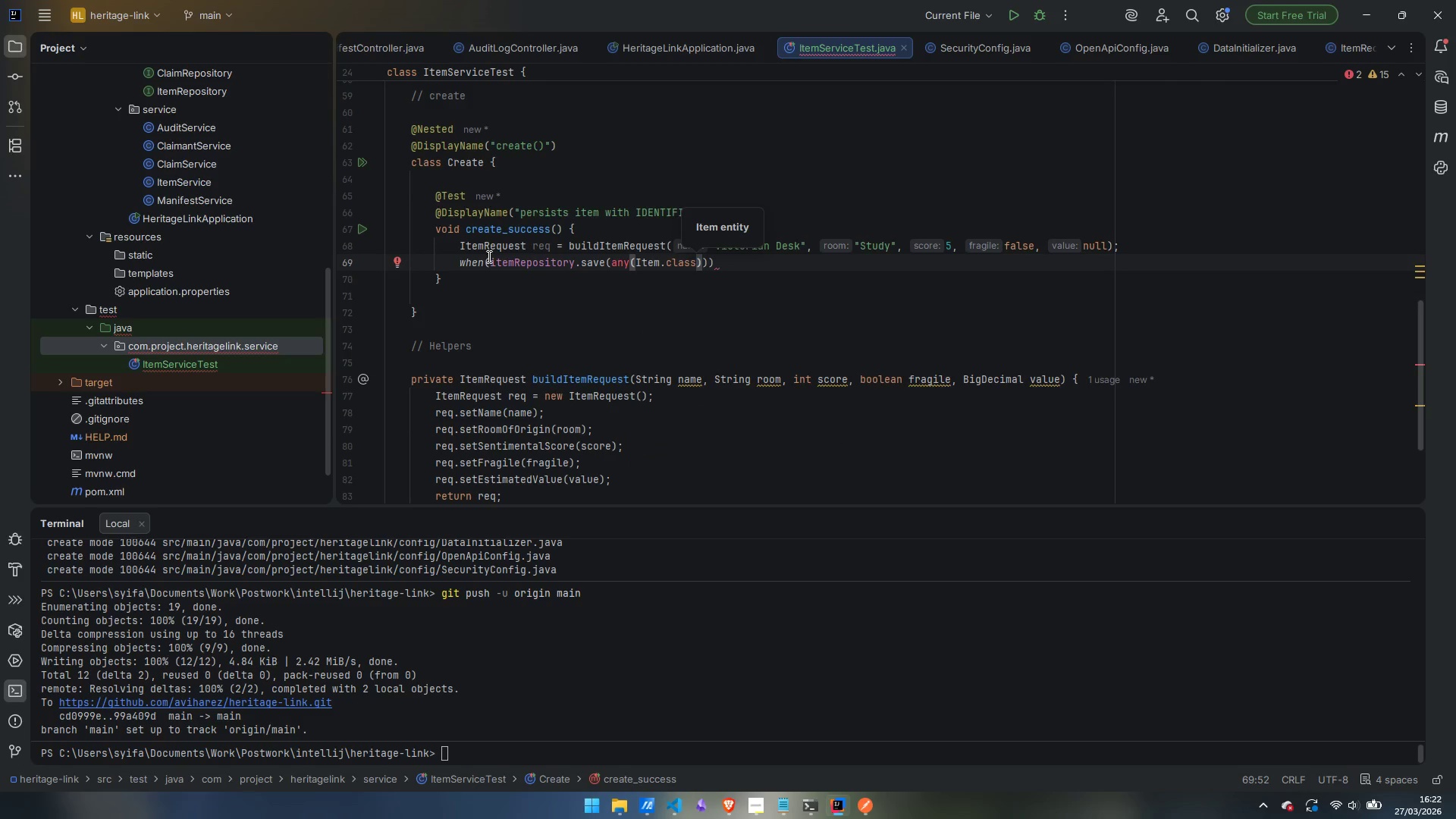 
left_click([620, 259])
 